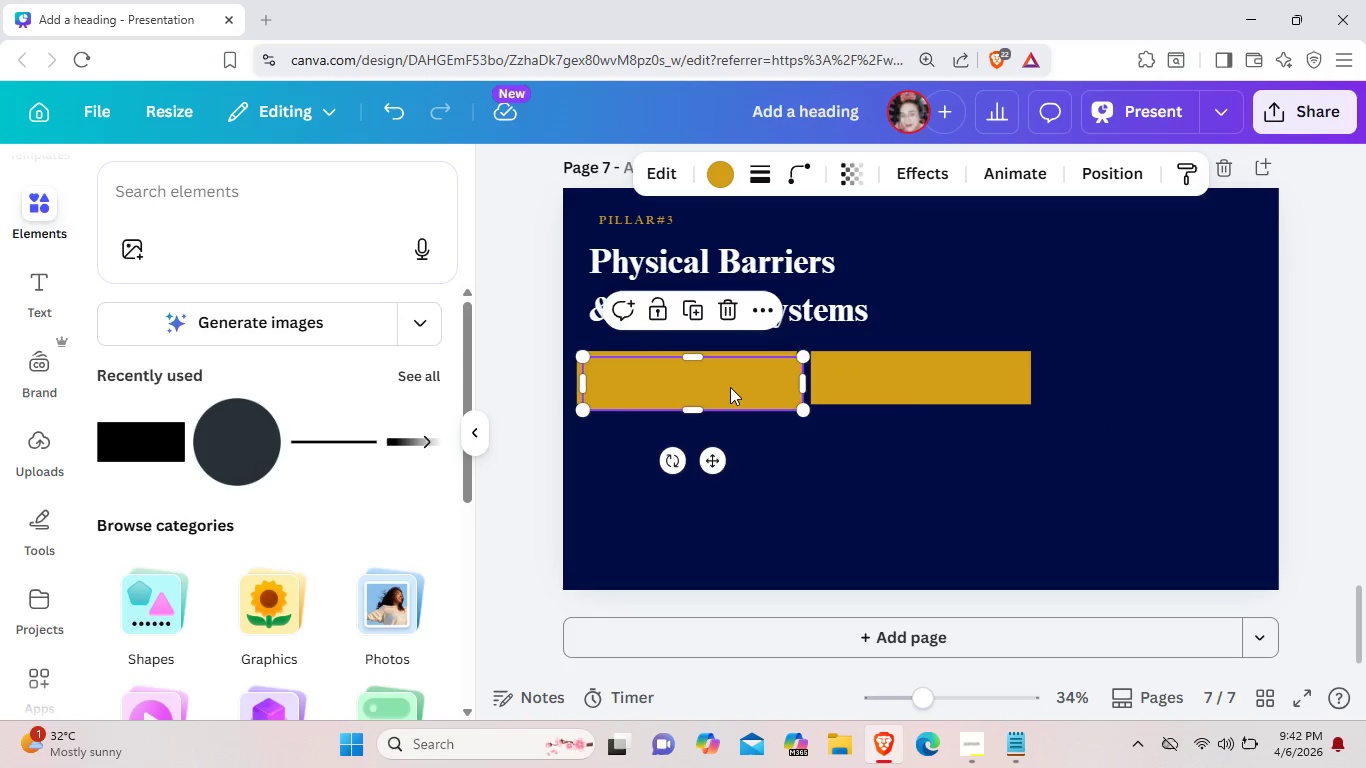 
left_click_drag(start_coordinate=[730, 387], to_coordinate=[1192, 383])
 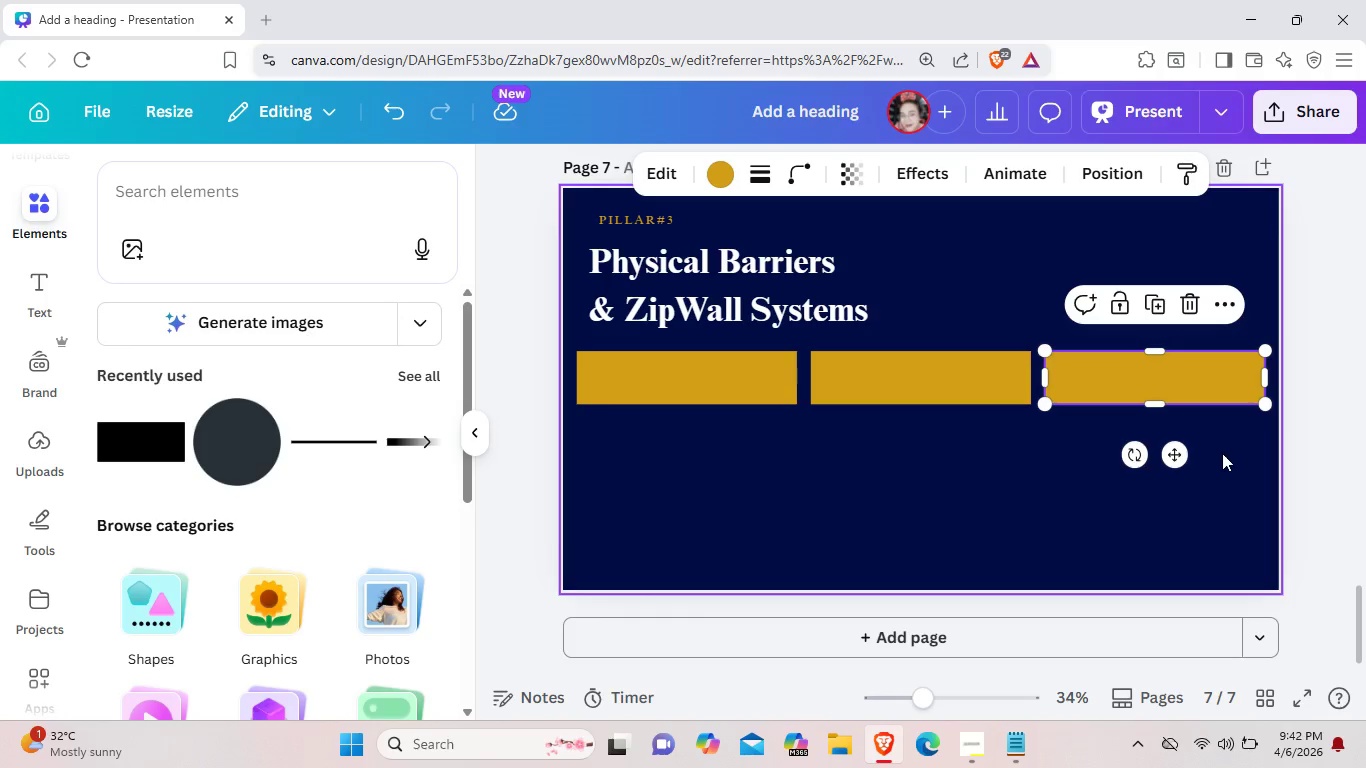 
left_click_drag(start_coordinate=[1226, 451], to_coordinate=[1220, 453])
 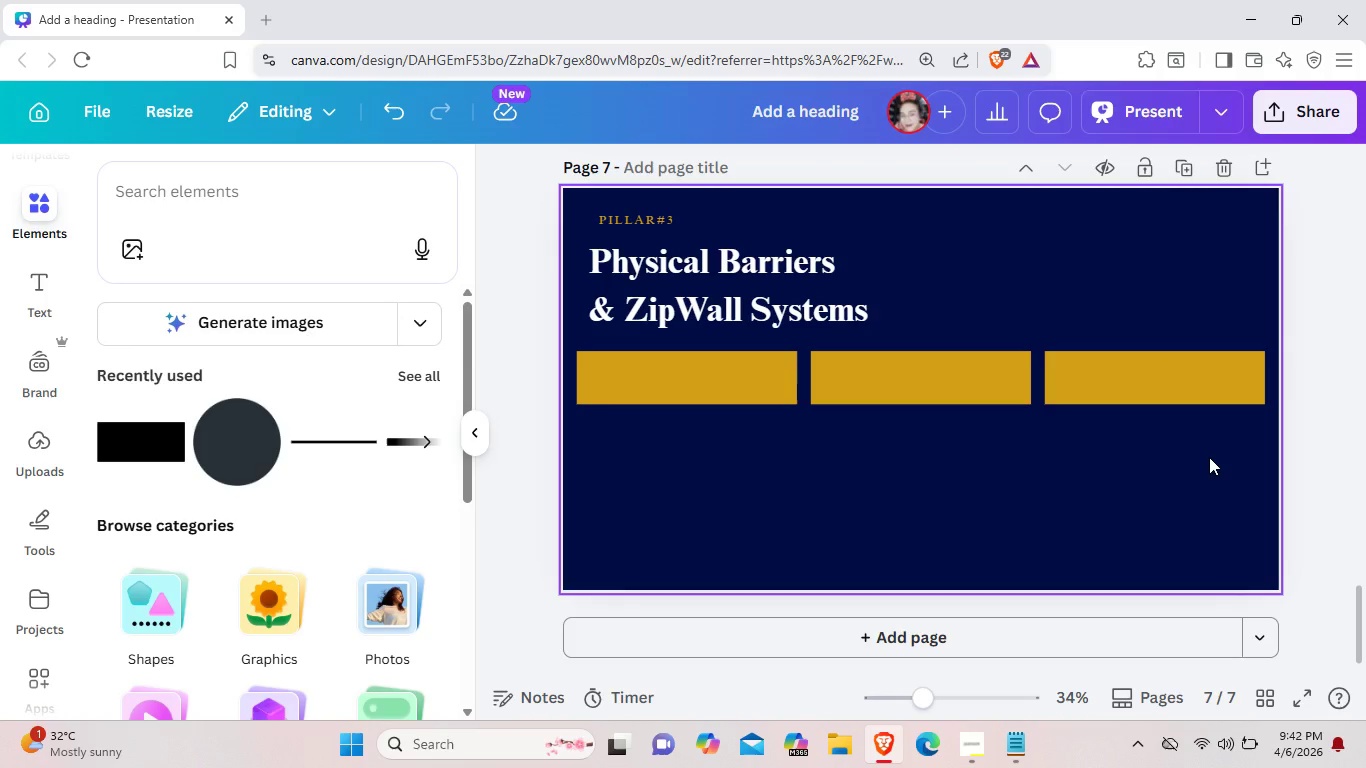 
wait(6.91)
 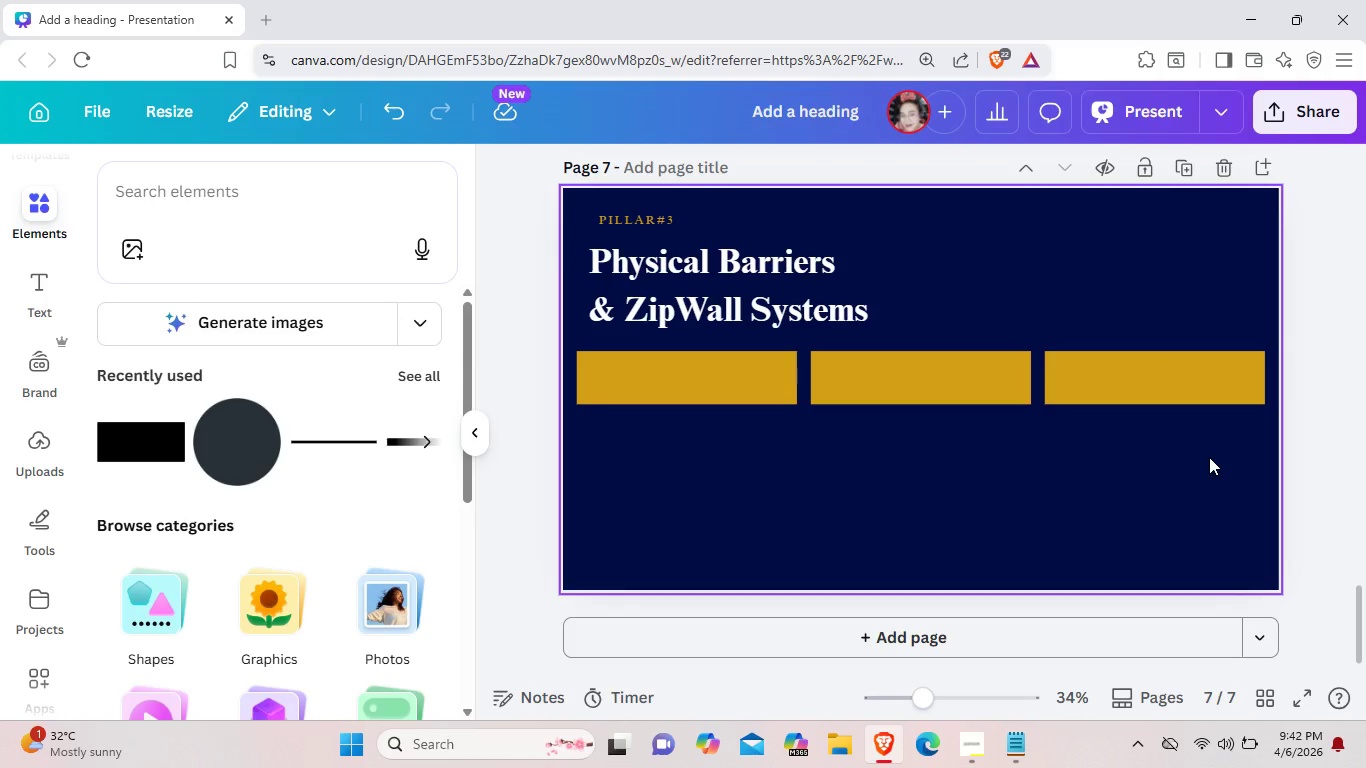 
left_click([157, 432])
 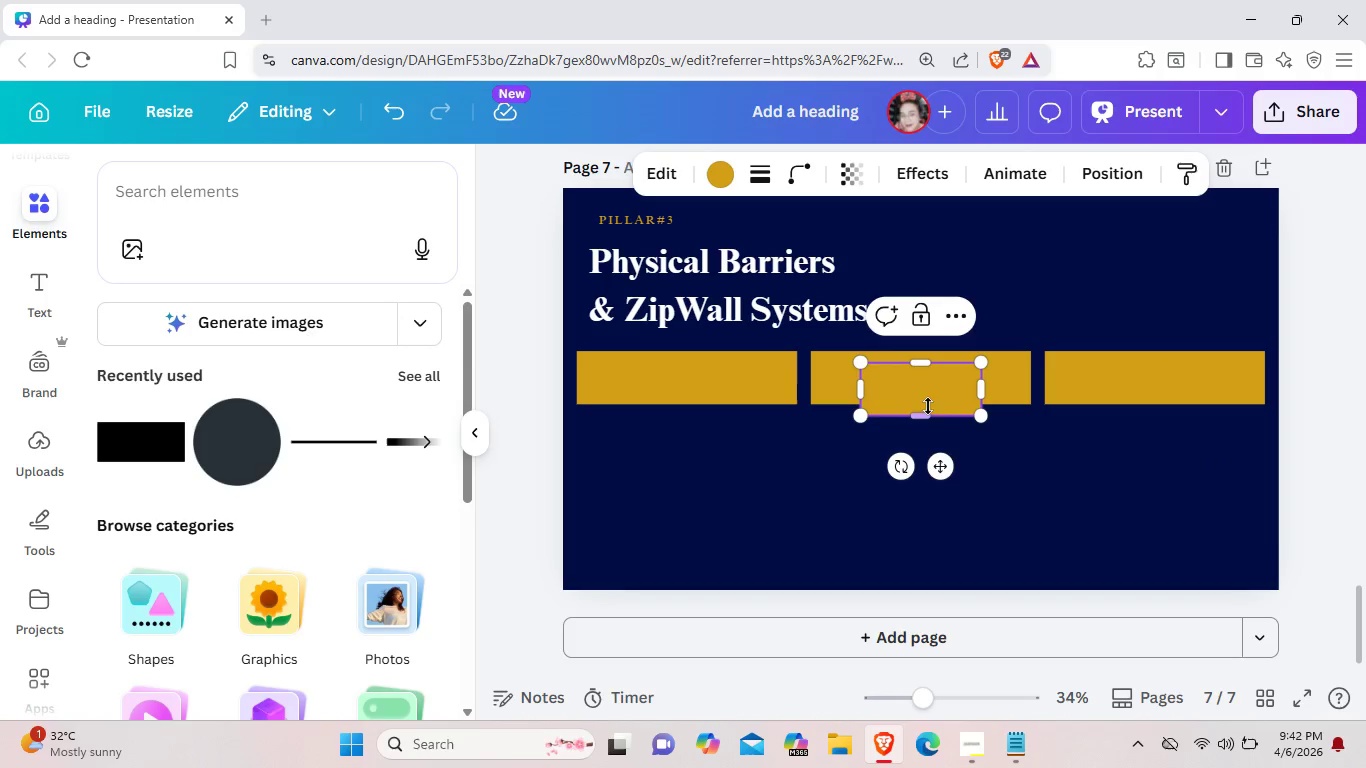 
left_click_drag(start_coordinate=[933, 398], to_coordinate=[652, 442])
 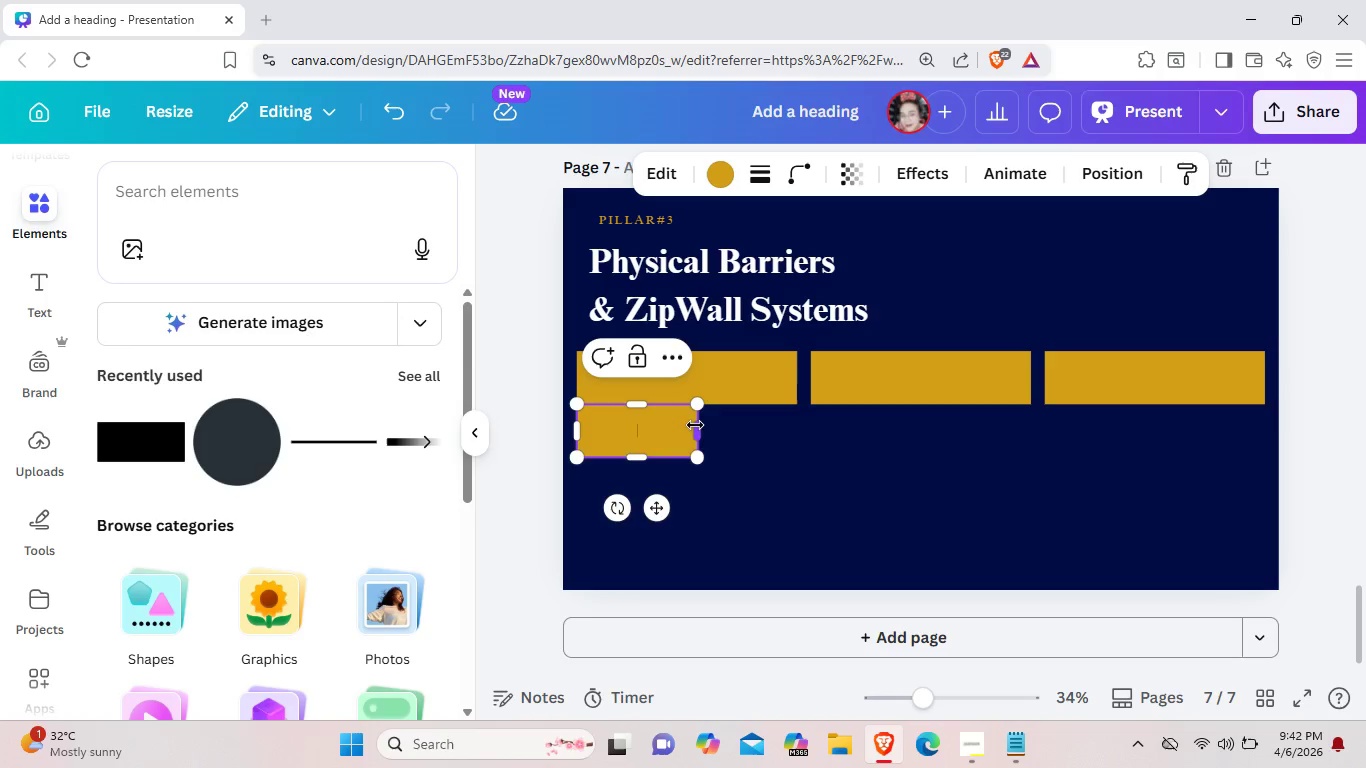 
left_click_drag(start_coordinate=[695, 425], to_coordinate=[791, 422])
 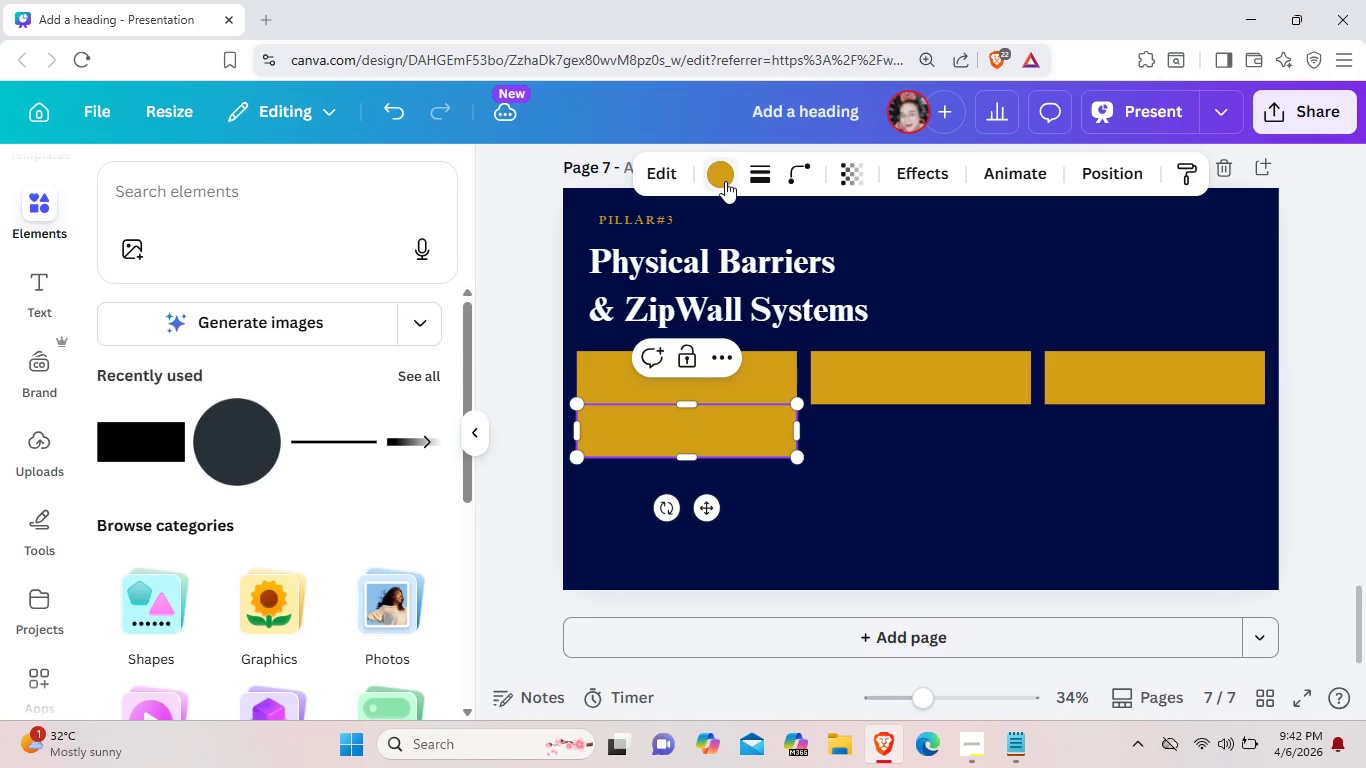 
left_click([725, 181])
 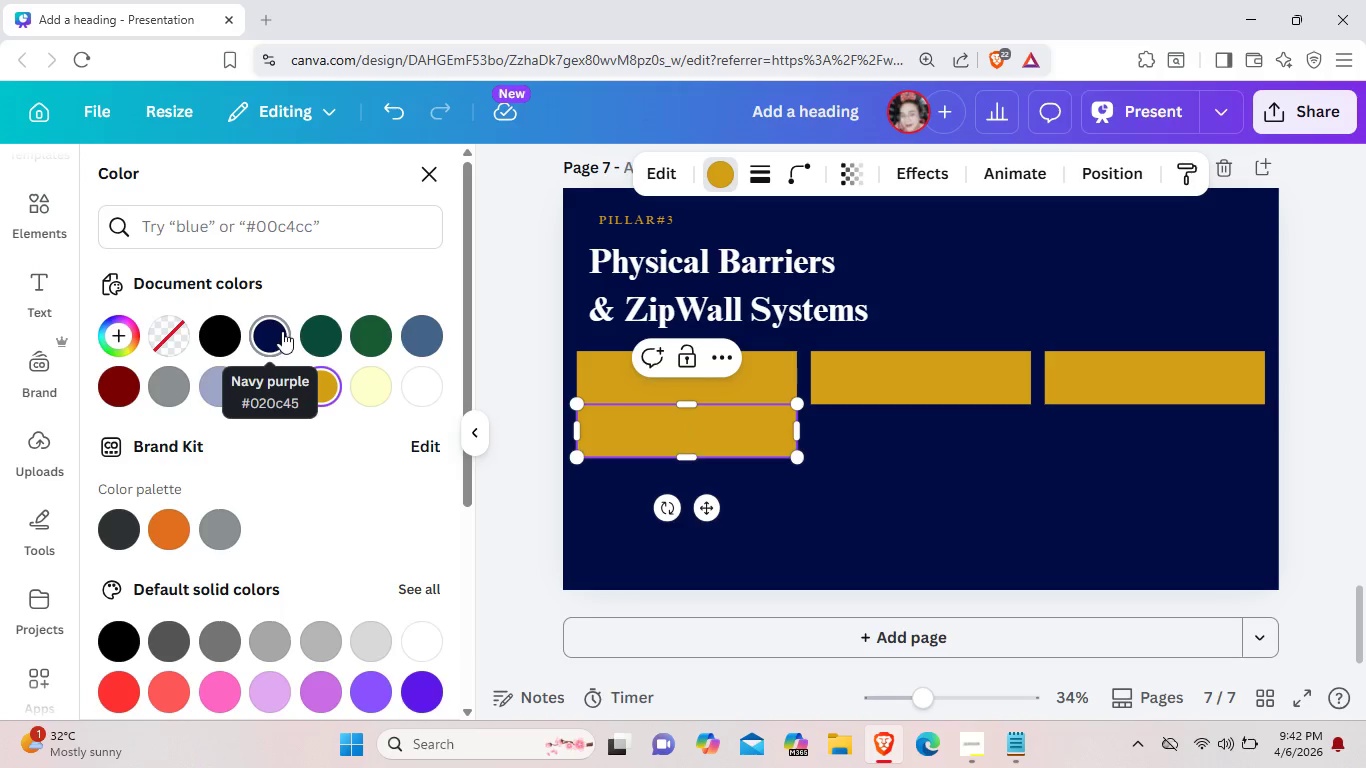 
wait(6.8)
 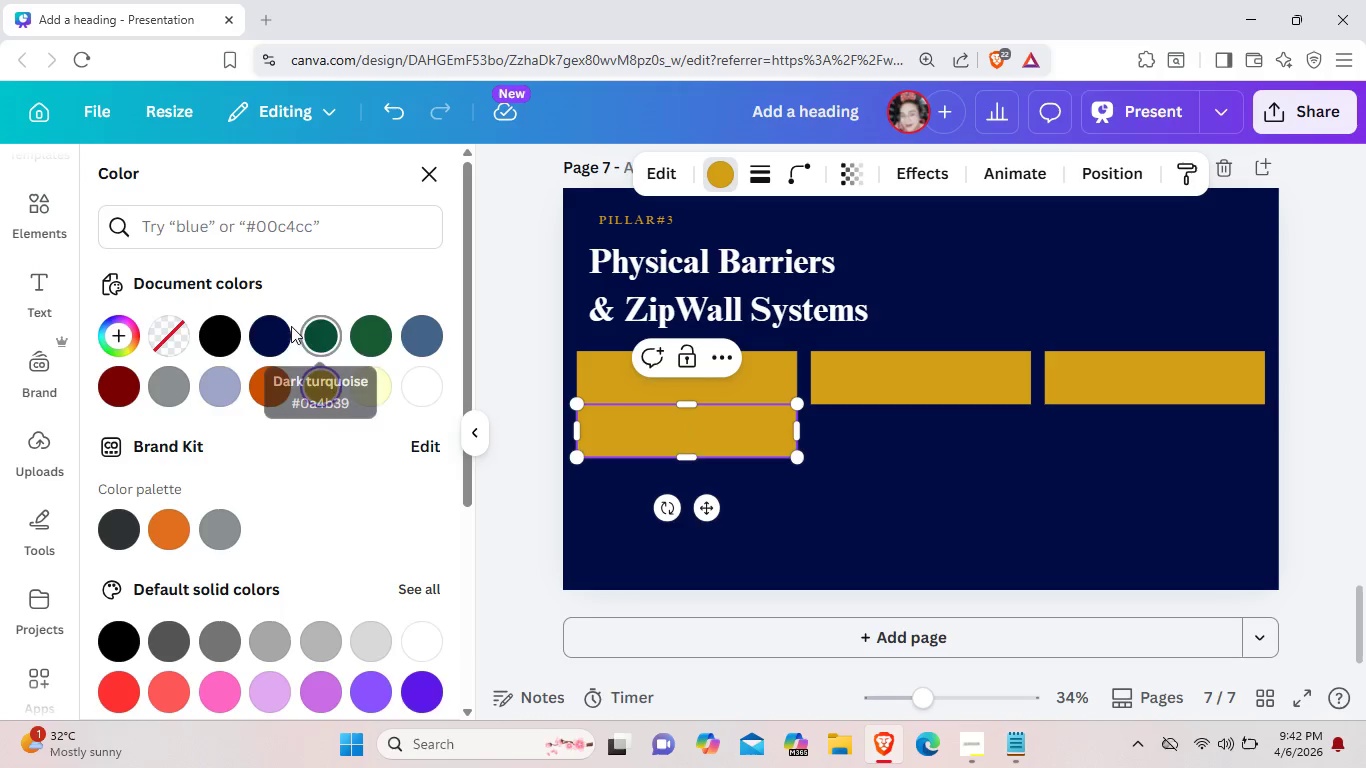 
left_click([178, 383])
 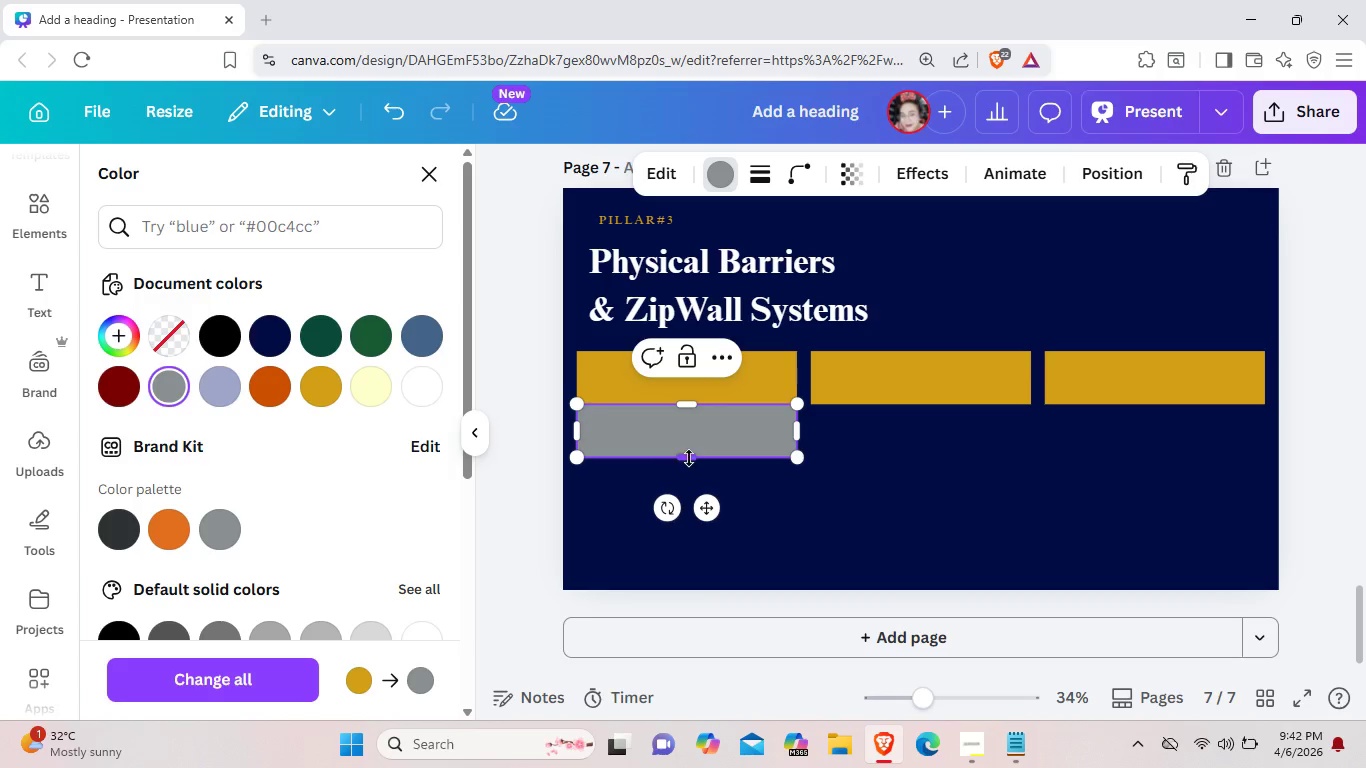 
left_click_drag(start_coordinate=[689, 458], to_coordinate=[675, 569])
 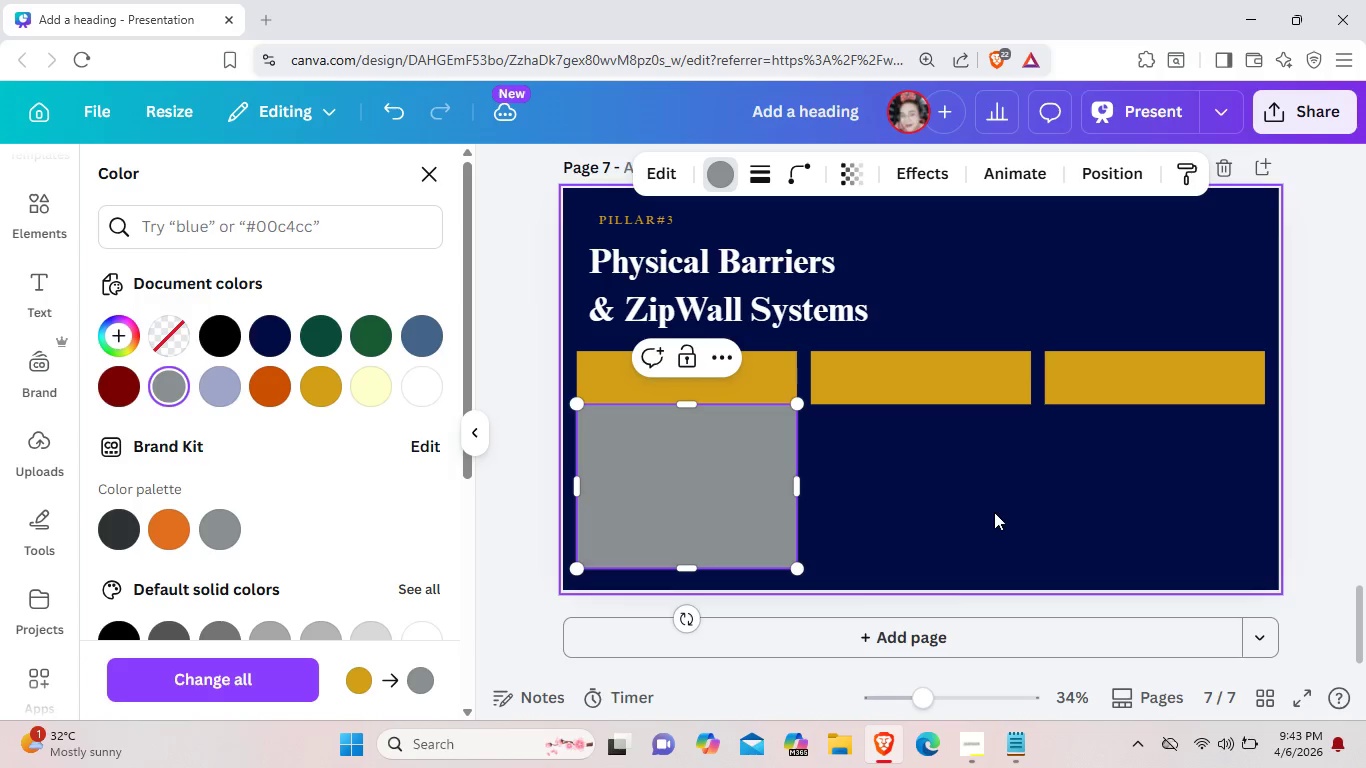 
left_click([994, 512])
 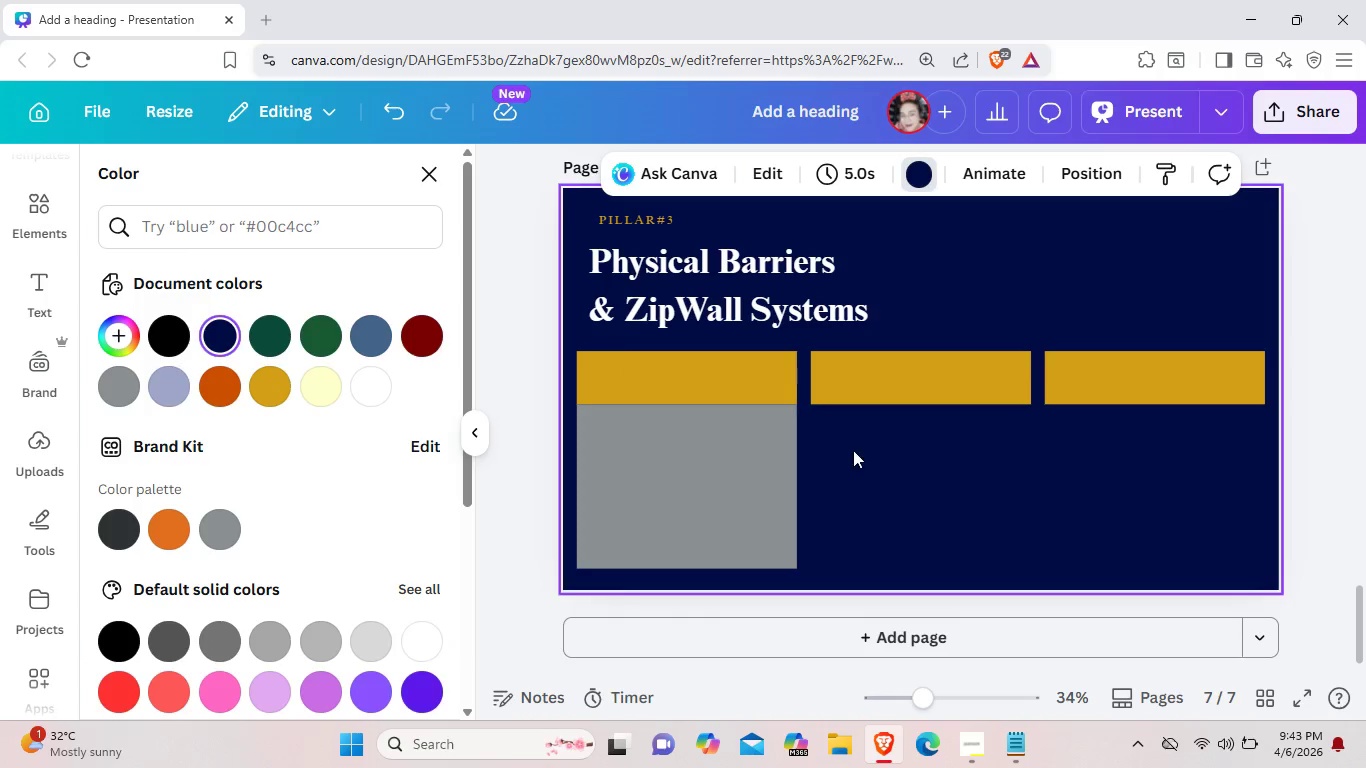 
left_click([853, 450])
 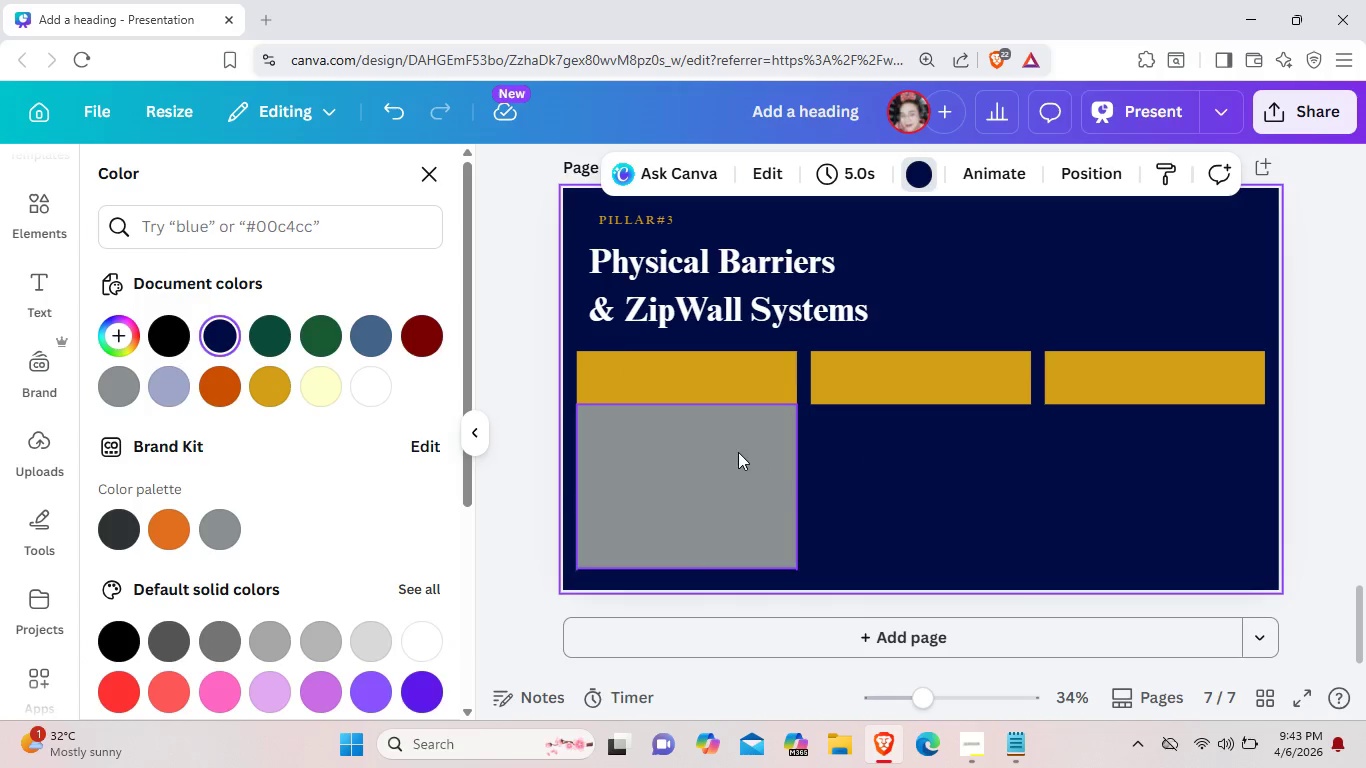 
left_click([738, 452])
 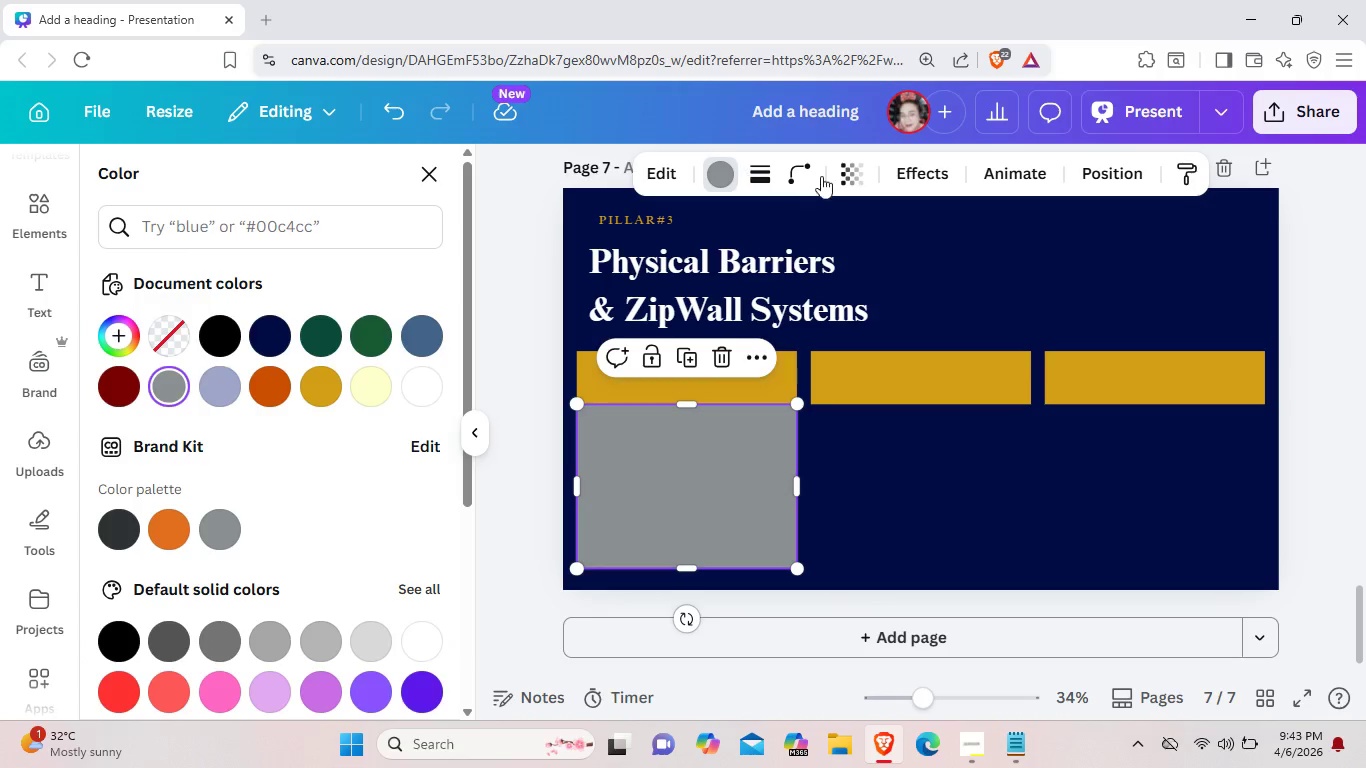 
left_click([837, 178])
 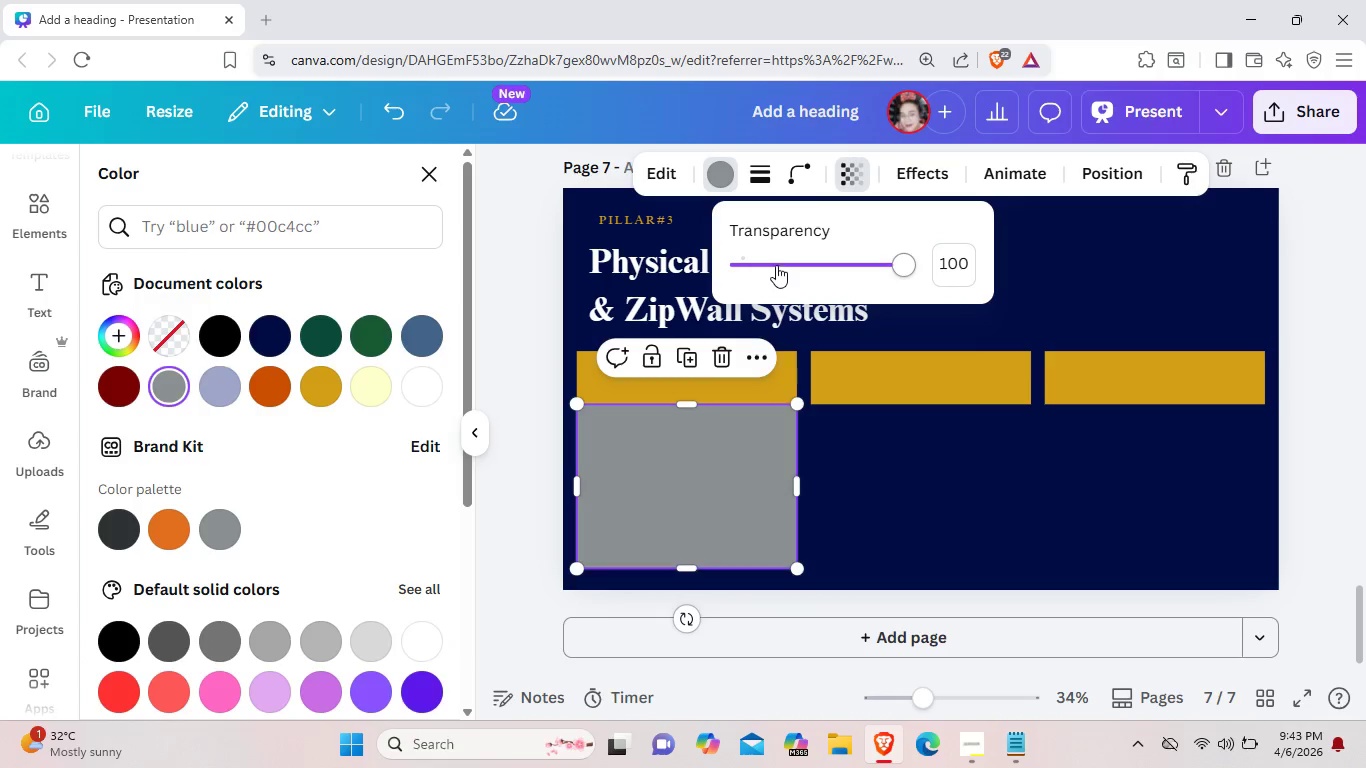 
left_click([777, 265])
 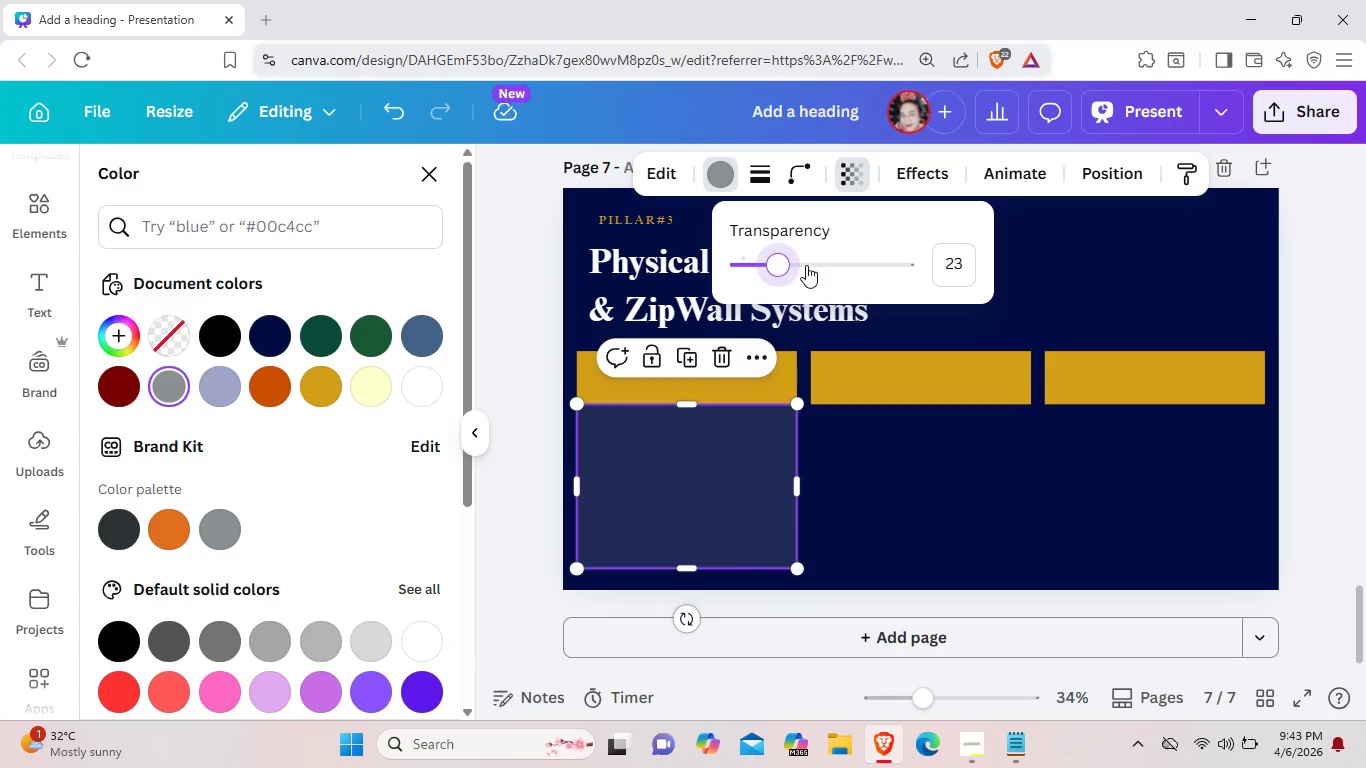 
left_click([806, 265])
 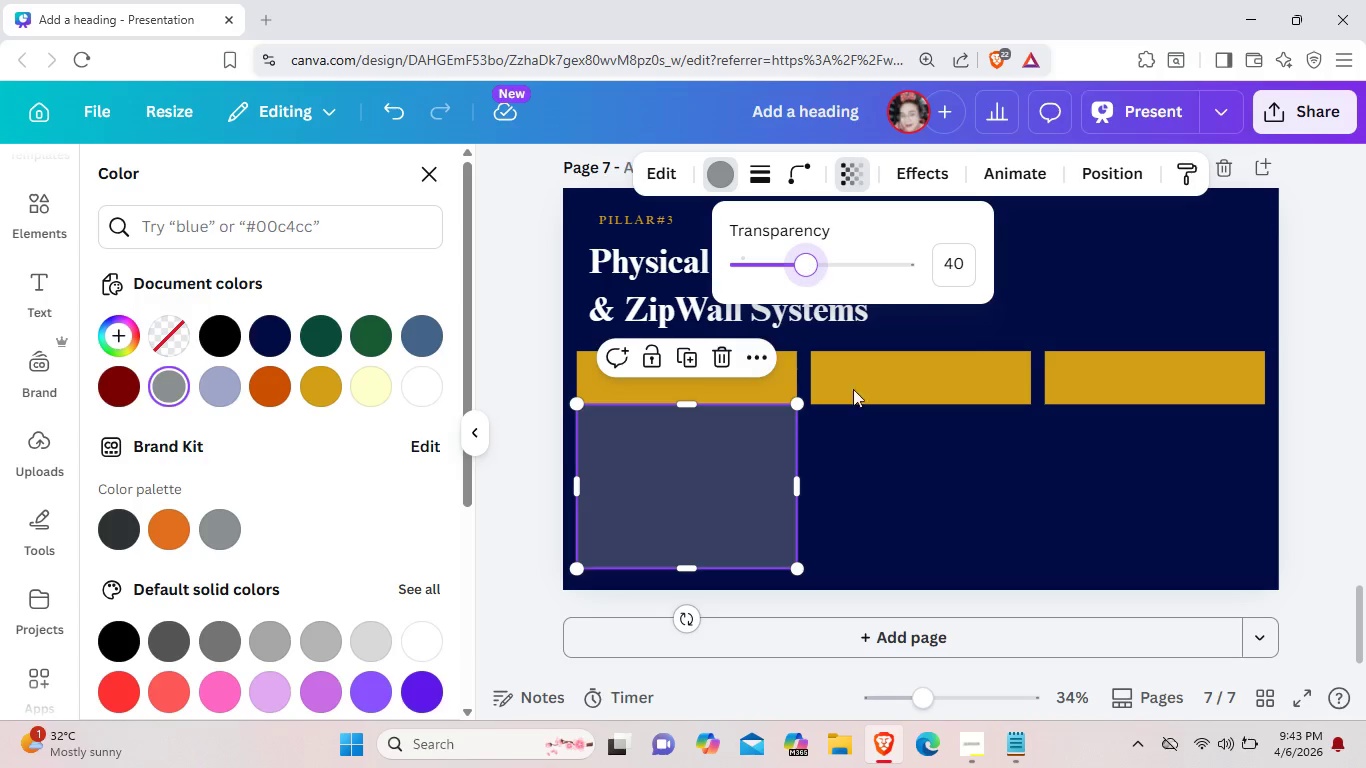 
left_click([891, 476])
 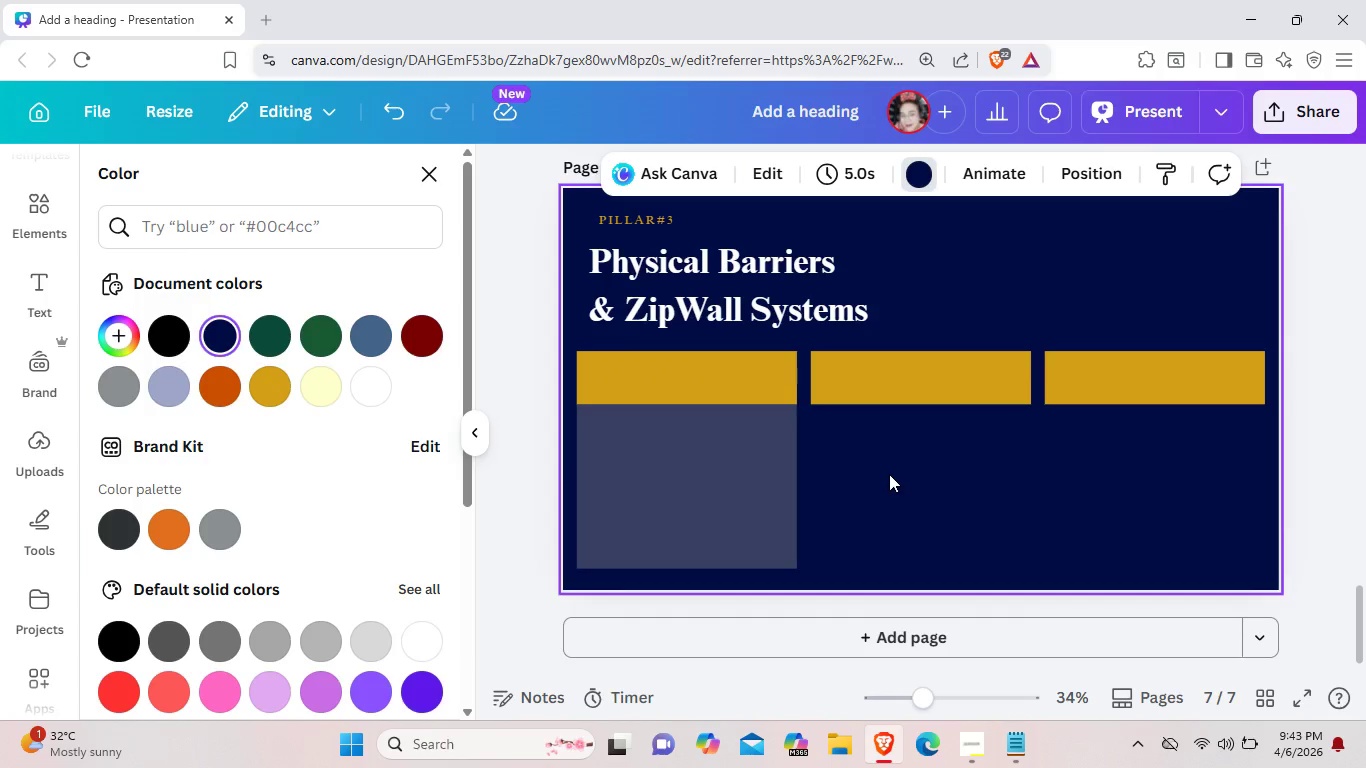 
left_click([771, 482])
 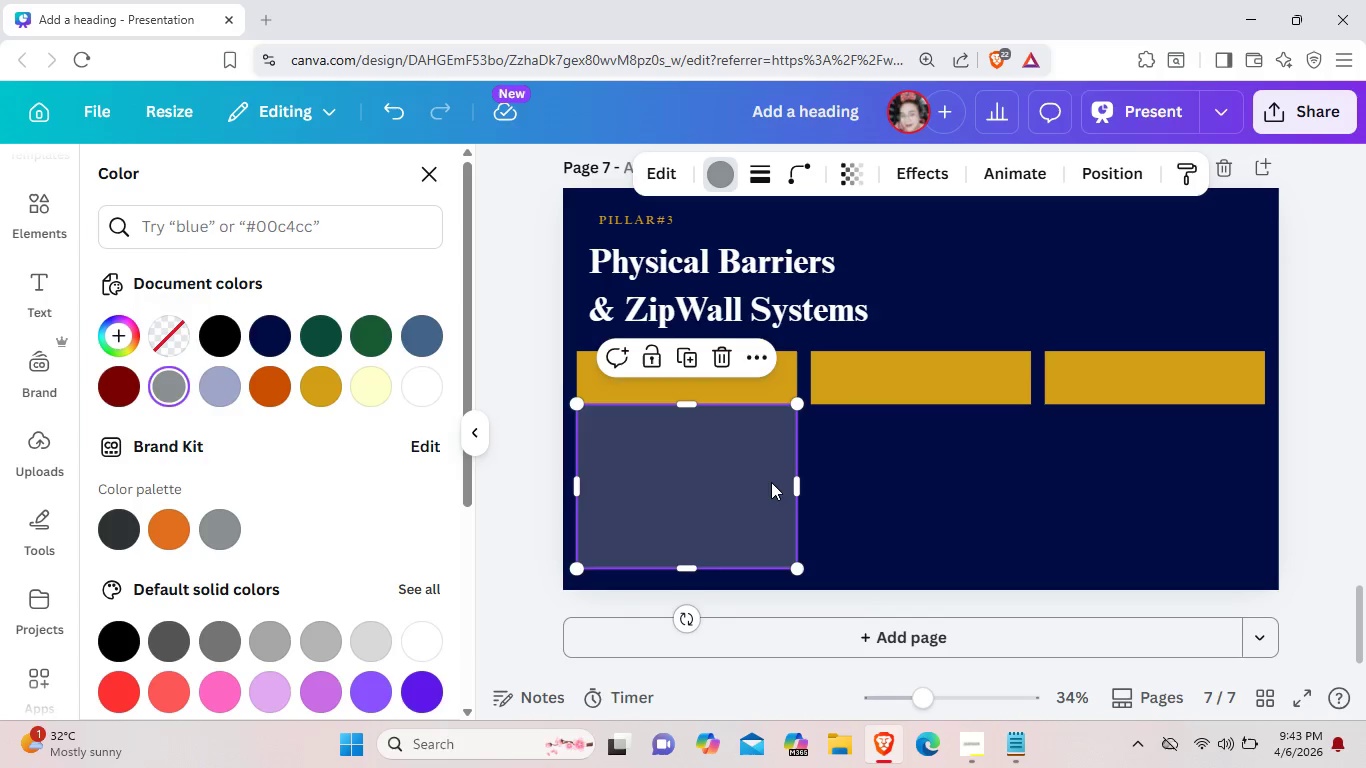 
key(Control+C)
 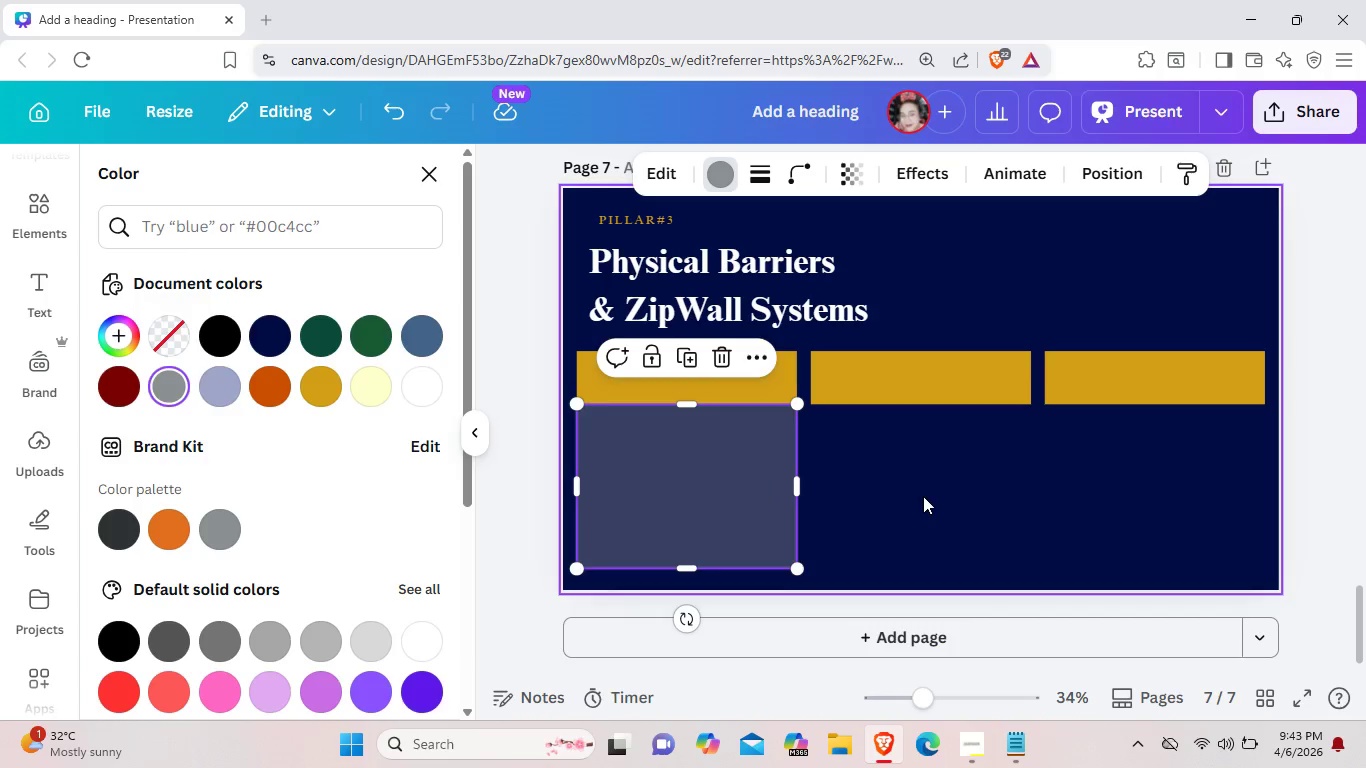 
left_click([923, 496])
 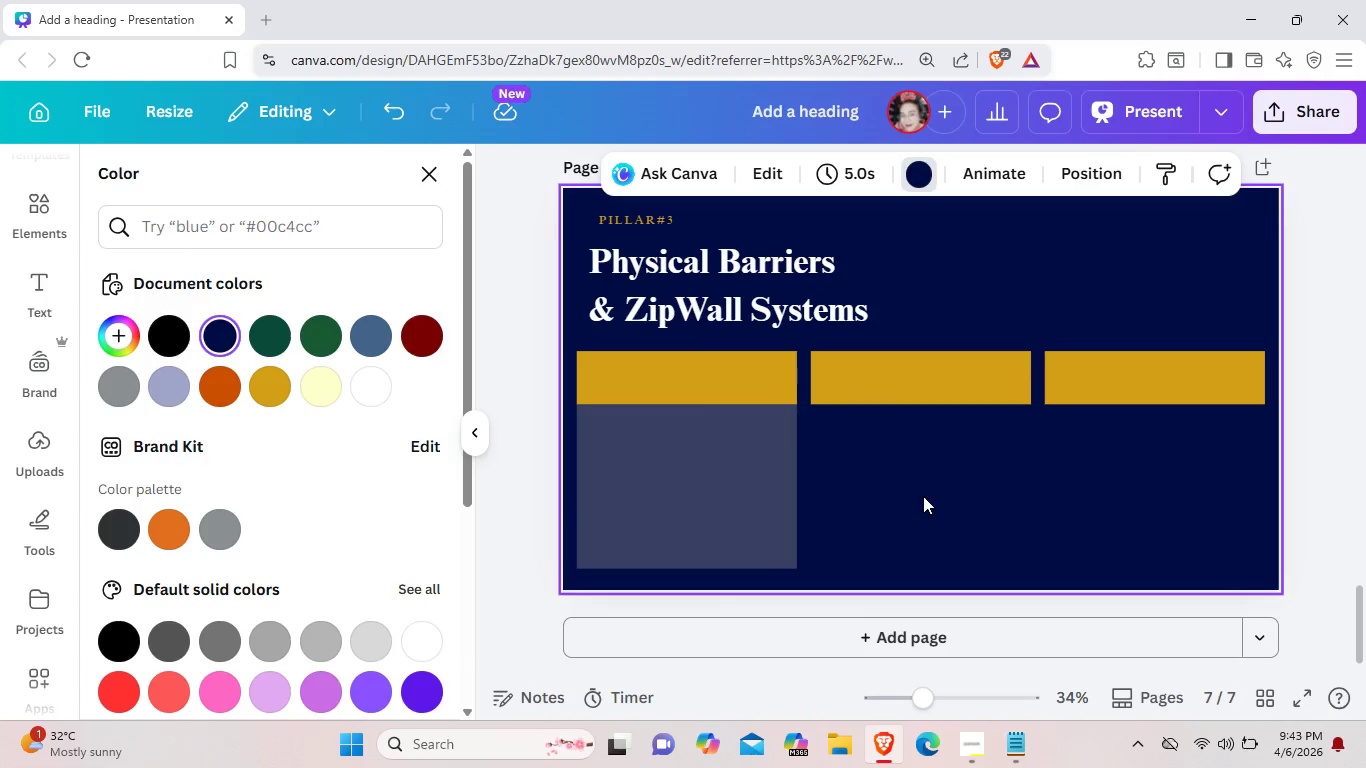 
key(Control+V)
 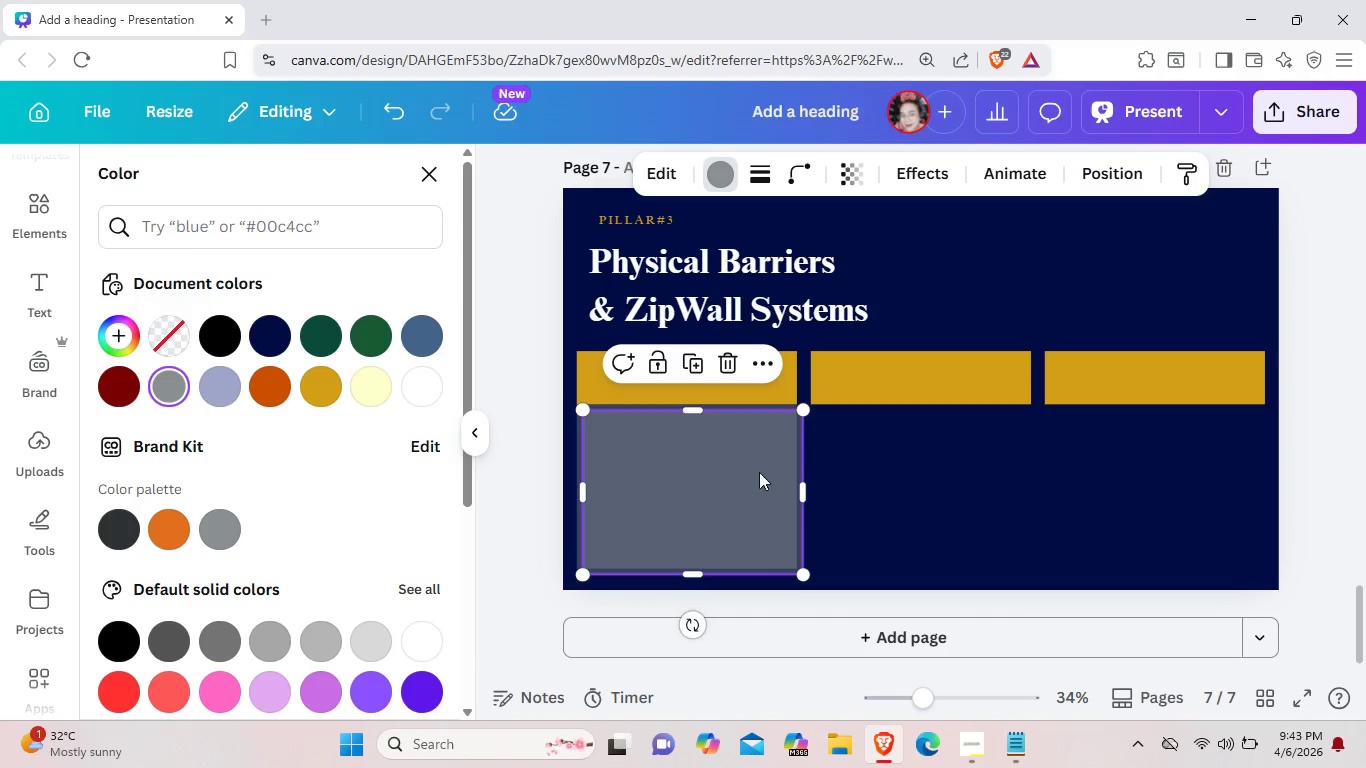 
left_click_drag(start_coordinate=[743, 472], to_coordinate=[974, 472])
 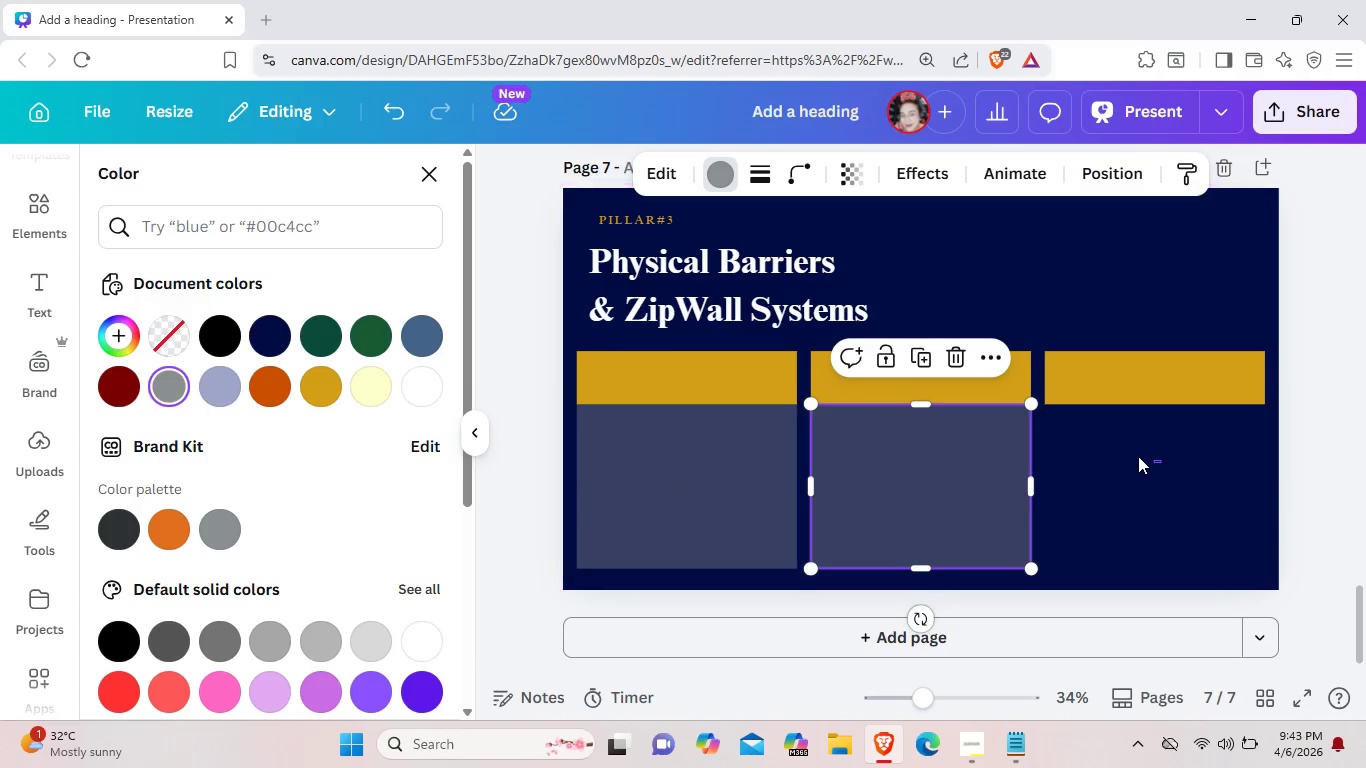 
left_click_drag(start_coordinate=[1162, 463], to_coordinate=[1152, 458])
 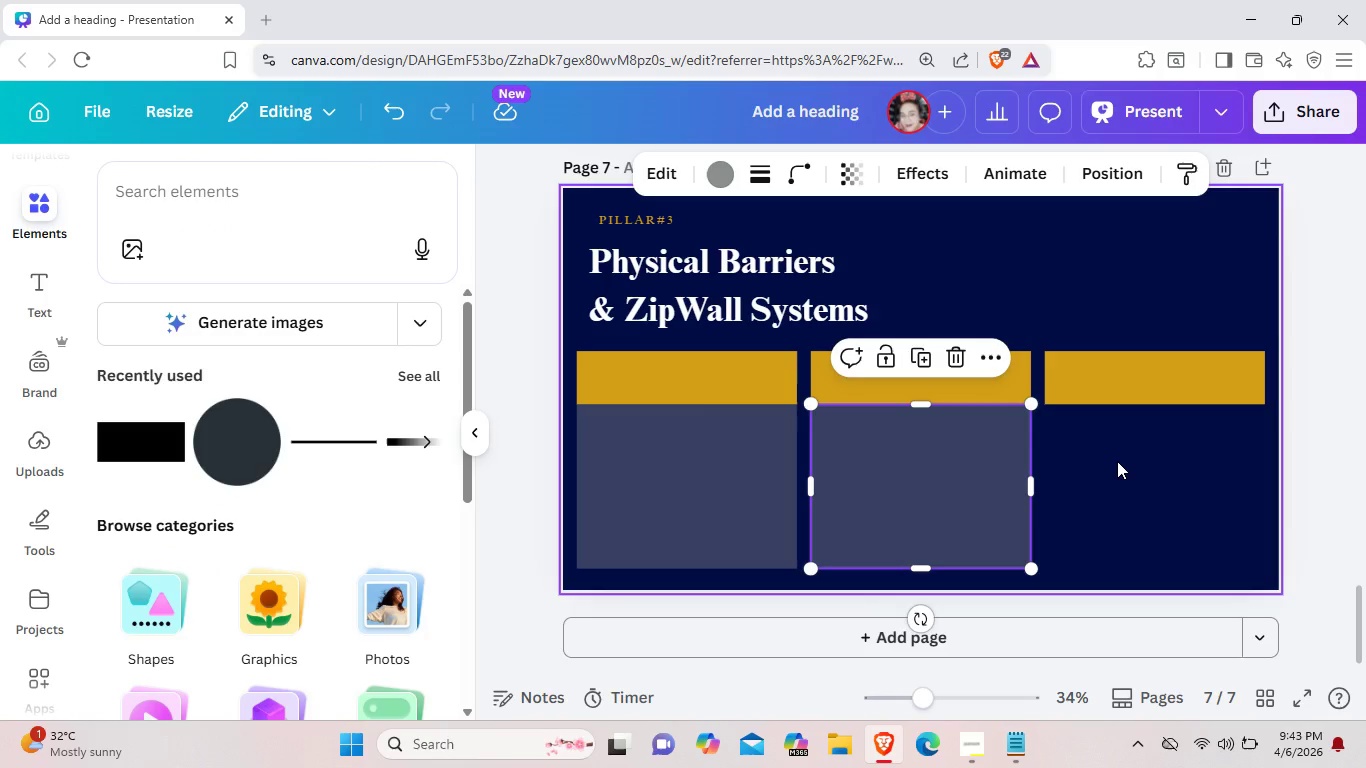 
left_click([1117, 460])
 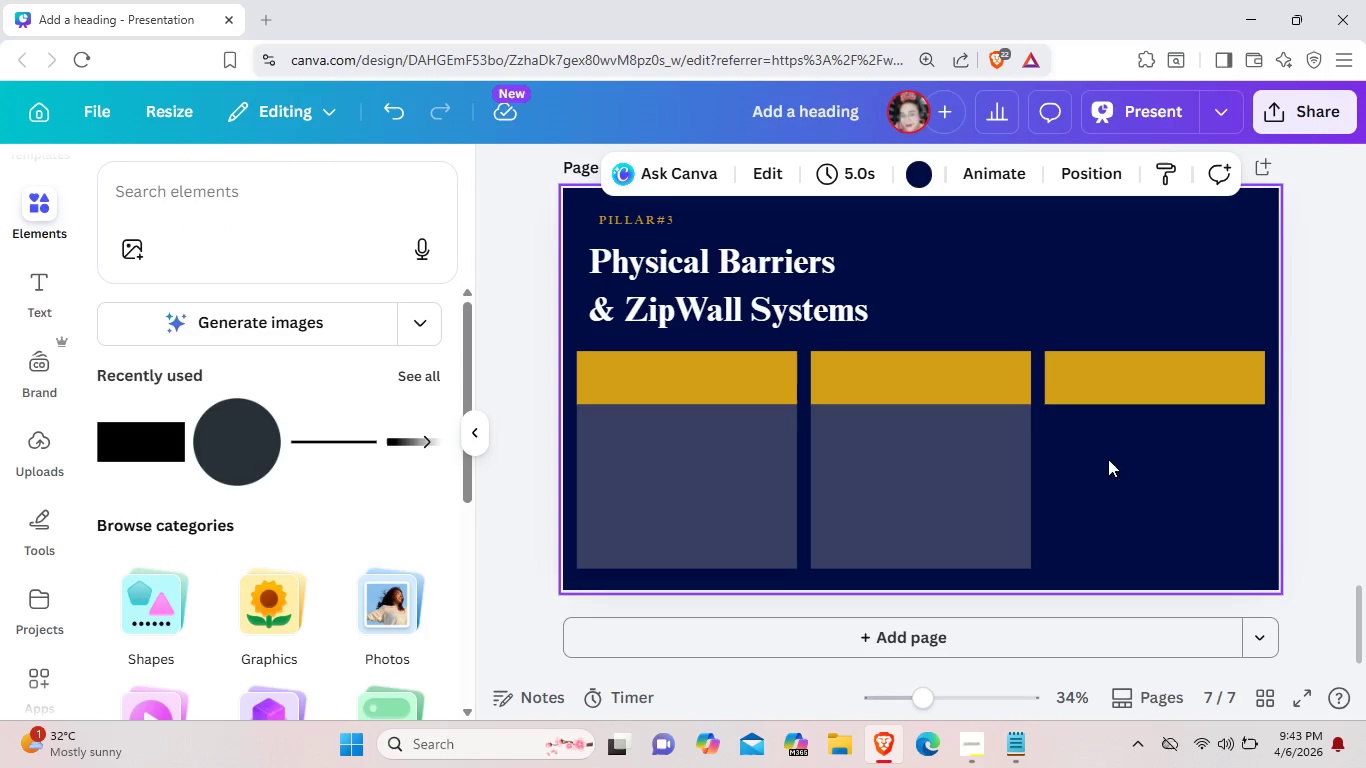 
key(Control+V)
 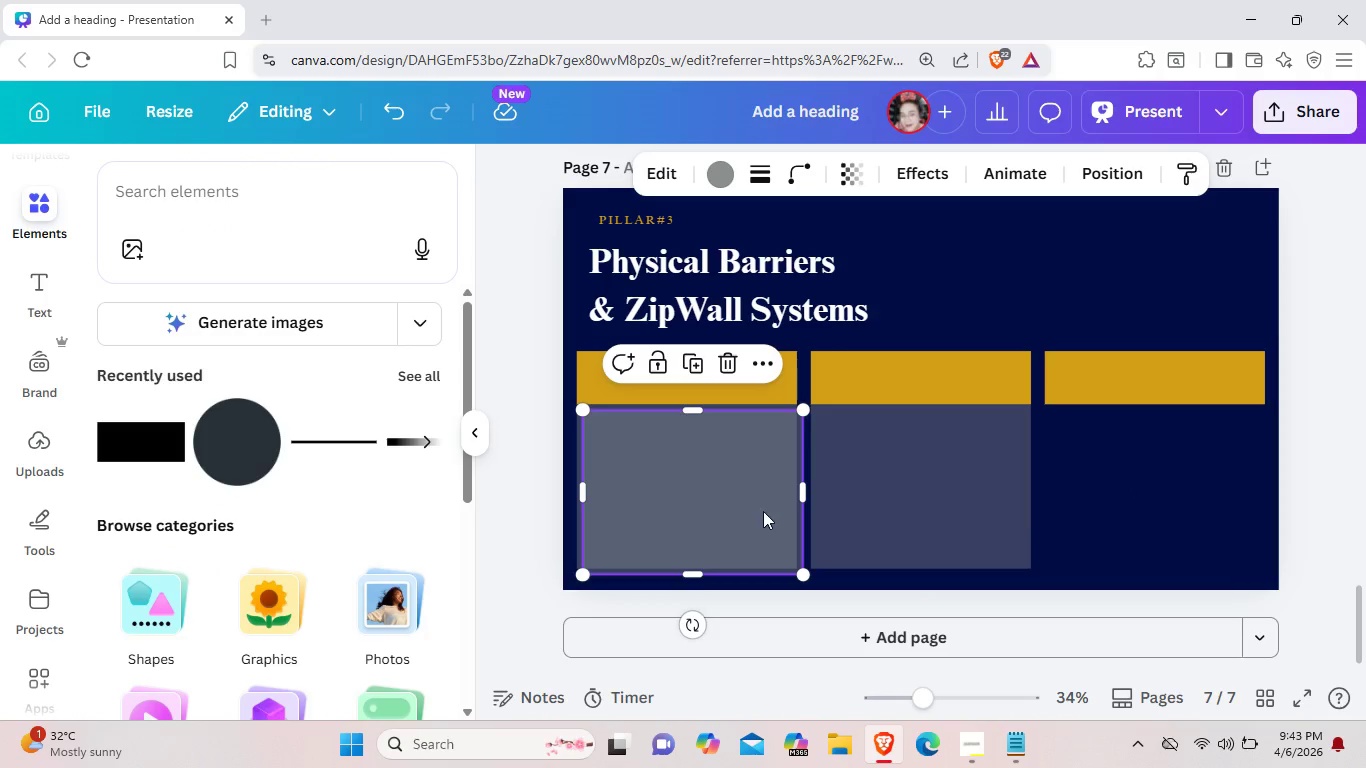 
left_click_drag(start_coordinate=[763, 511], to_coordinate=[1231, 511])
 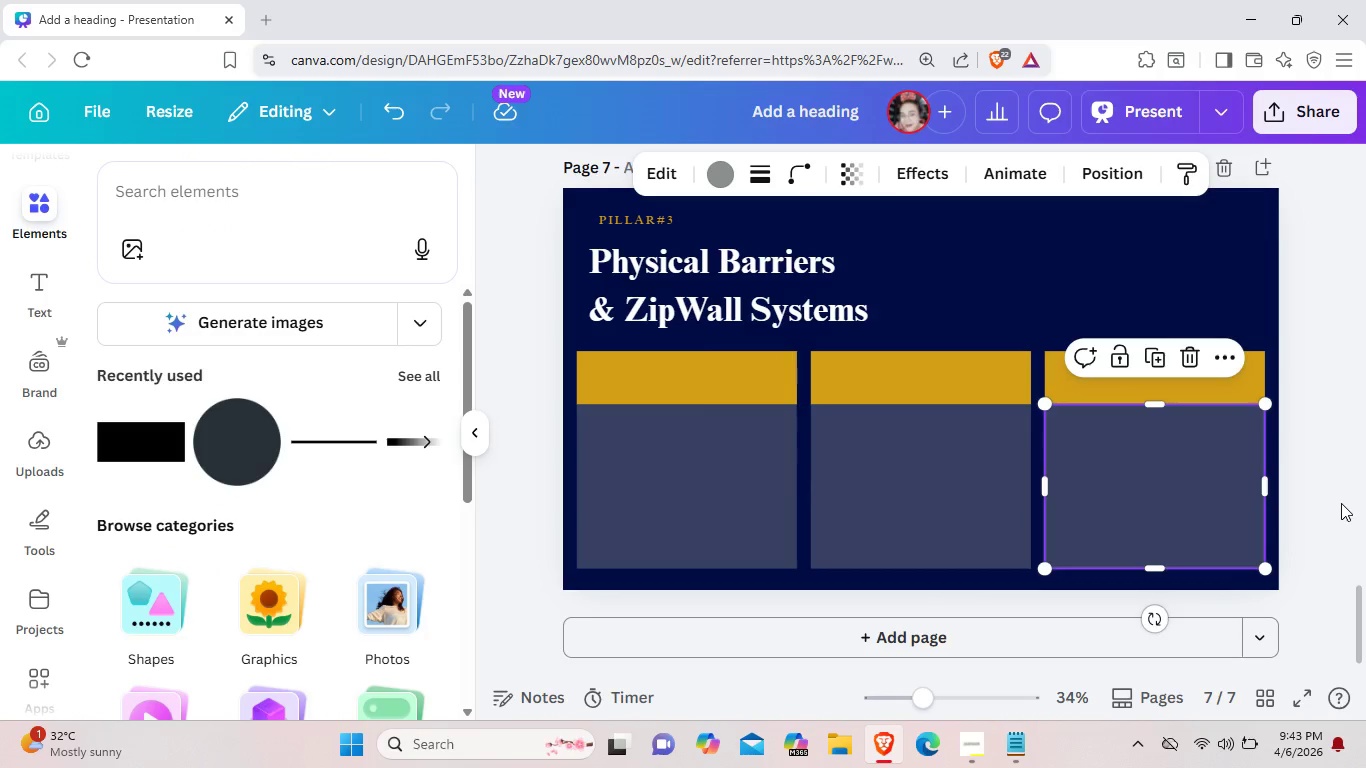 
left_click([1341, 503])
 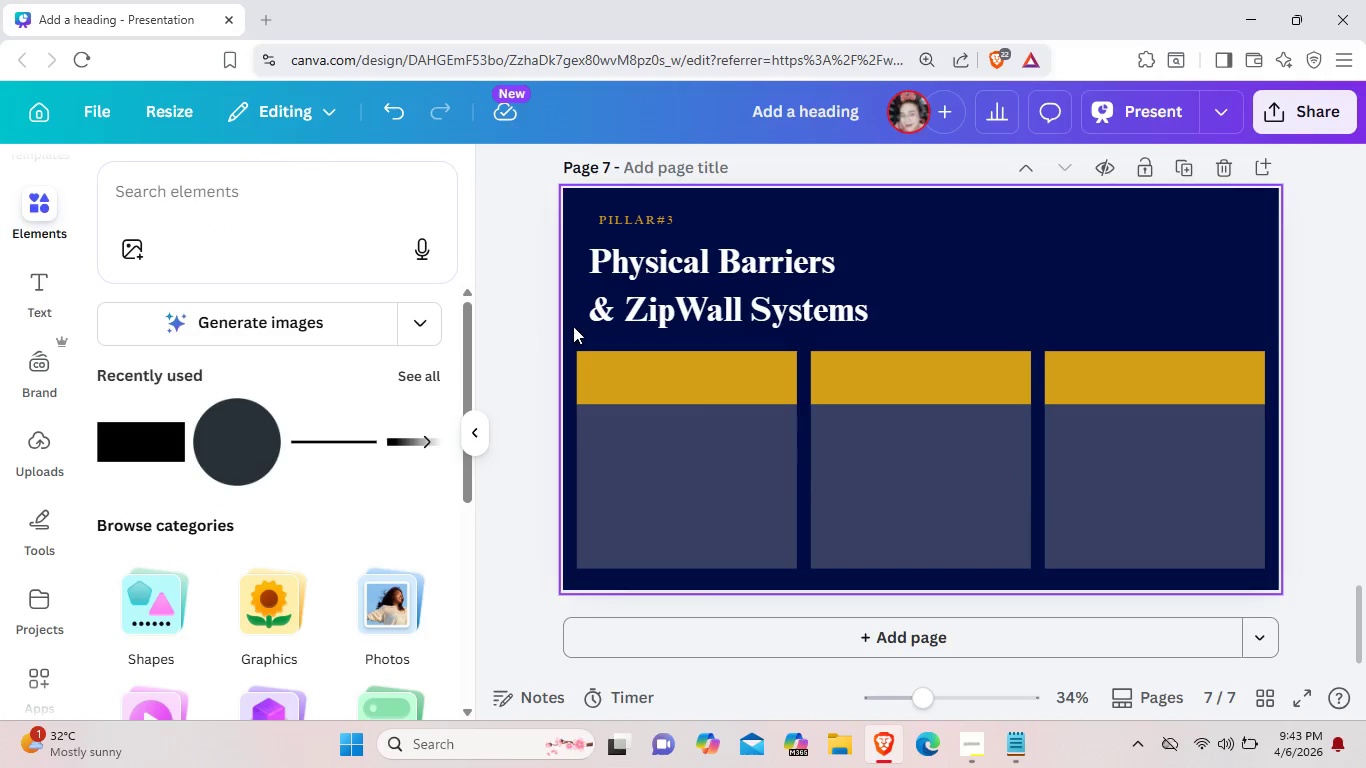 
wait(5.67)
 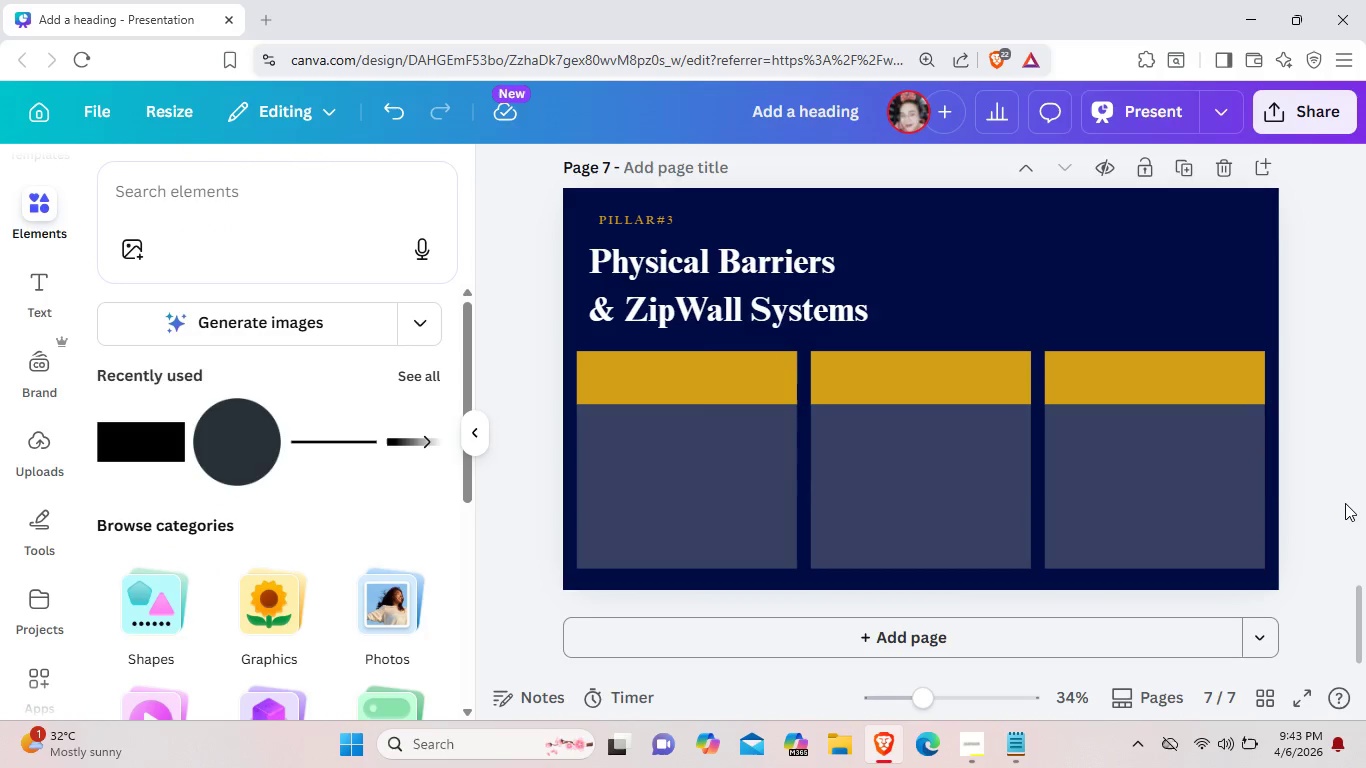 
left_click_drag(start_coordinate=[499, 333], to_coordinate=[650, 421])
 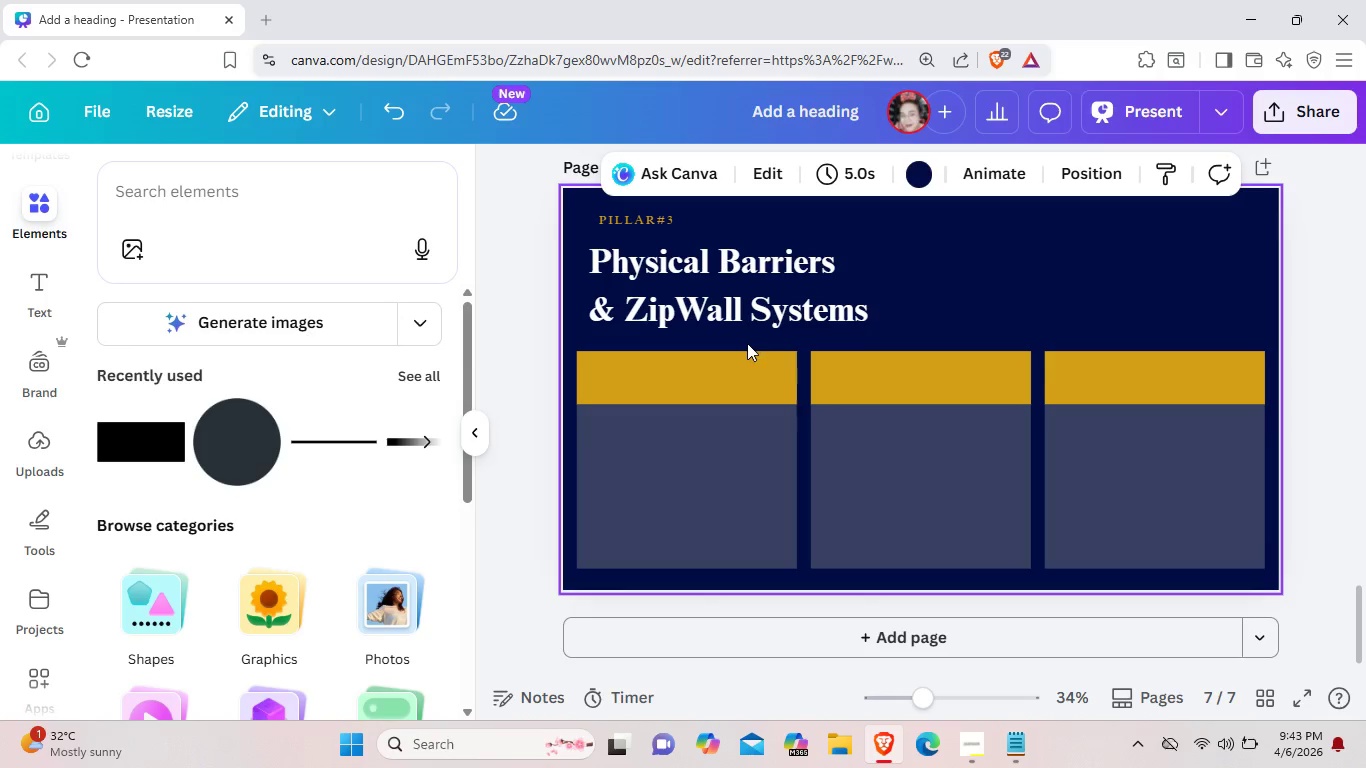 
left_click_drag(start_coordinate=[744, 314], to_coordinate=[1048, 290])
 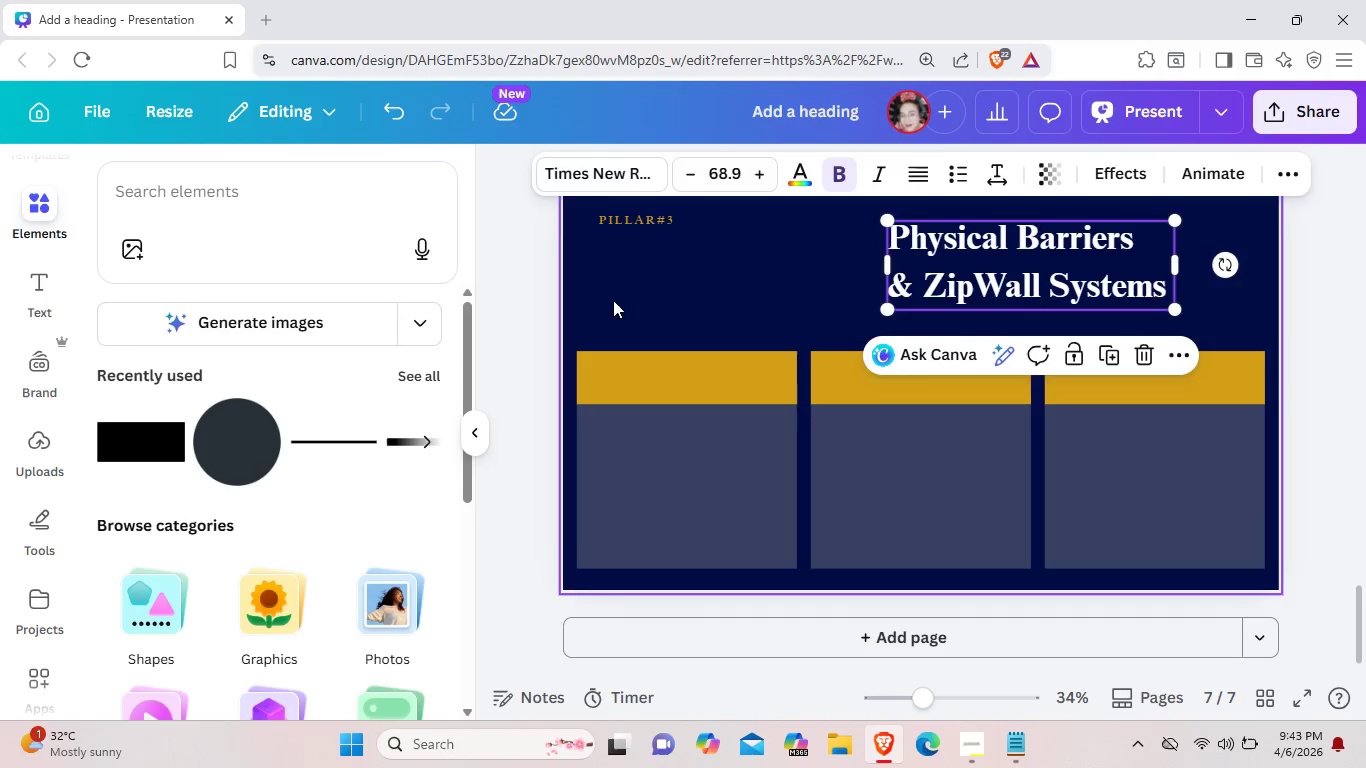 
left_click([613, 300])
 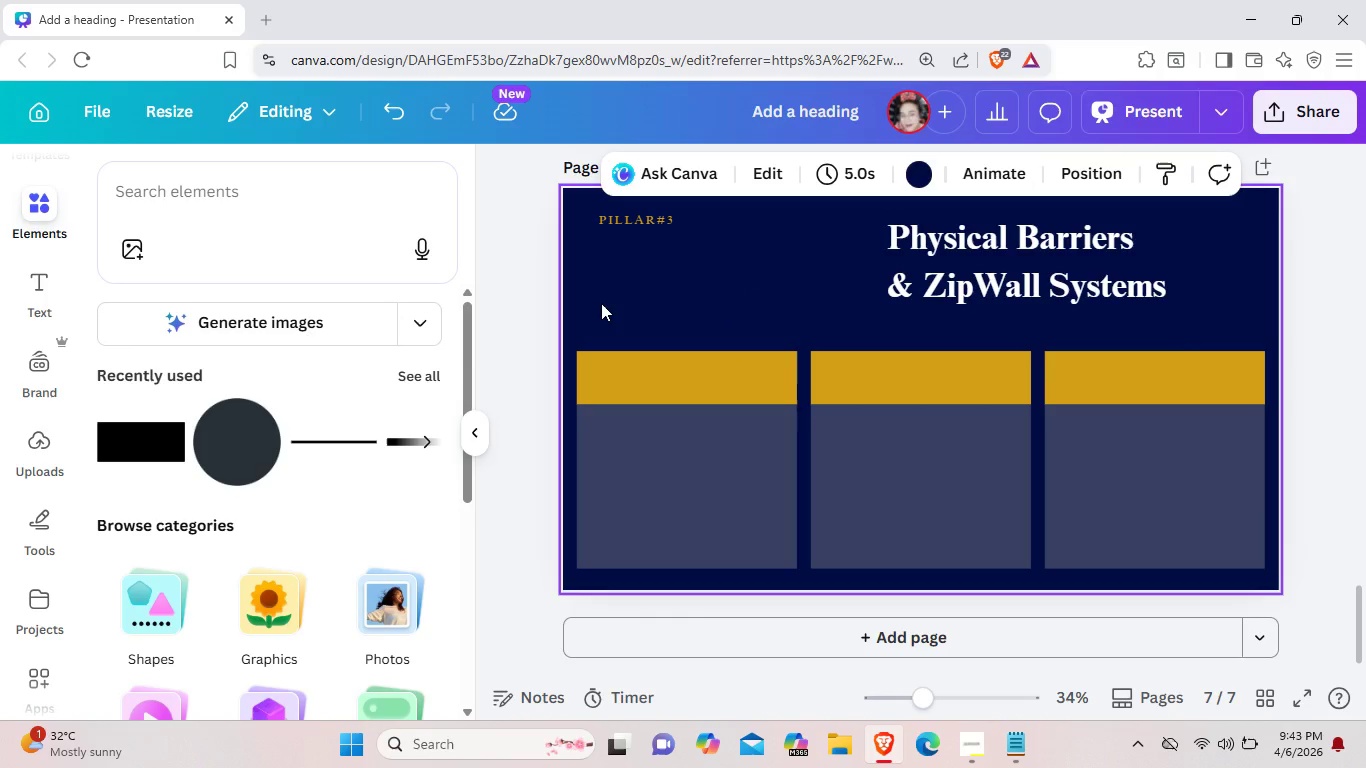 
left_click_drag(start_coordinate=[601, 303], to_coordinate=[647, 468])
 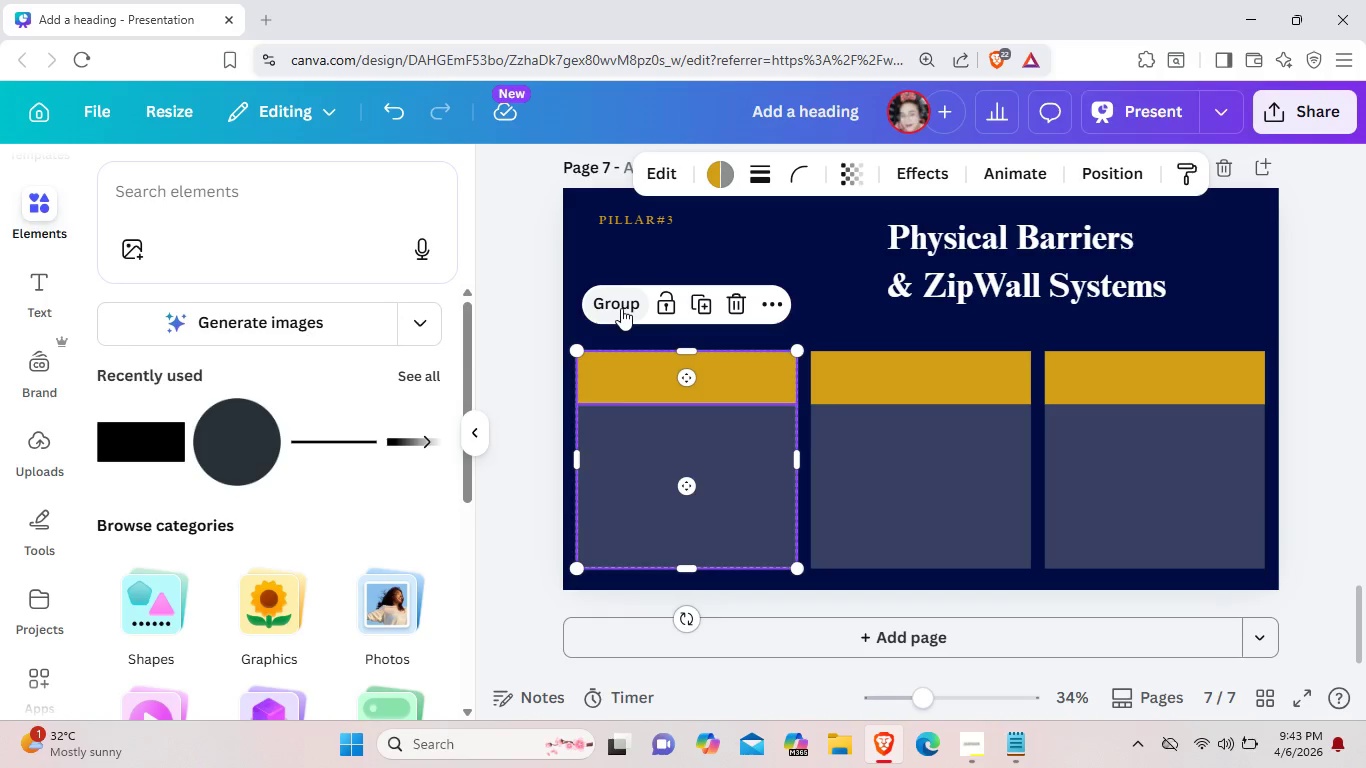 
left_click([621, 308])
 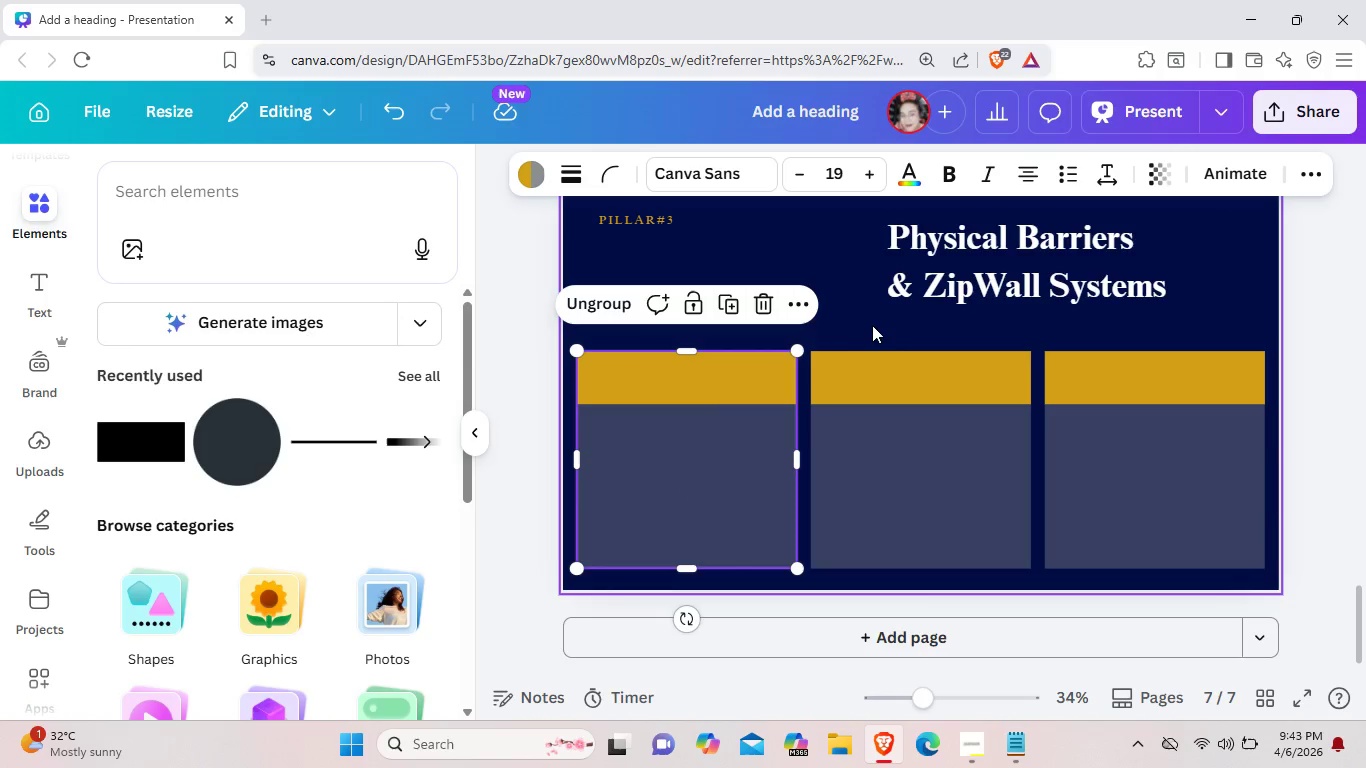 
left_click([872, 323])
 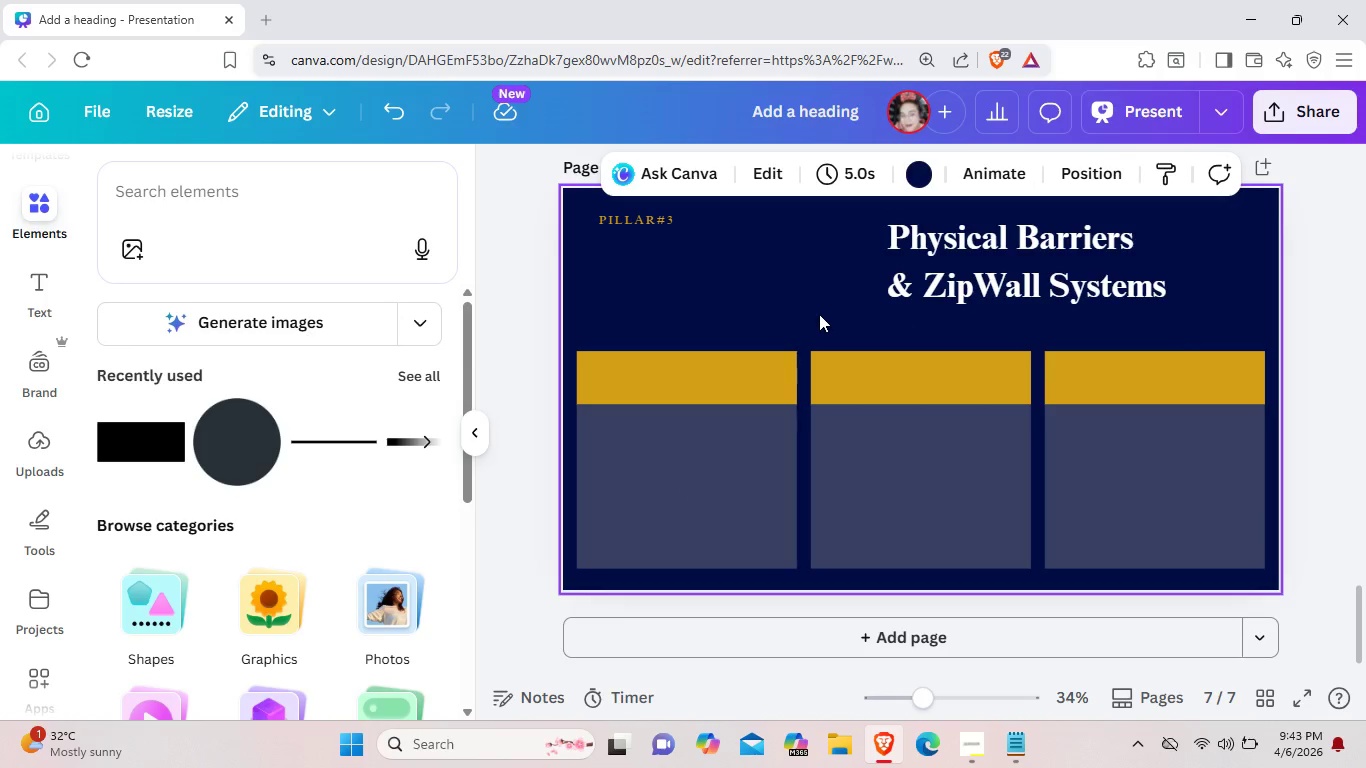 
left_click_drag(start_coordinate=[819, 314], to_coordinate=[887, 432])
 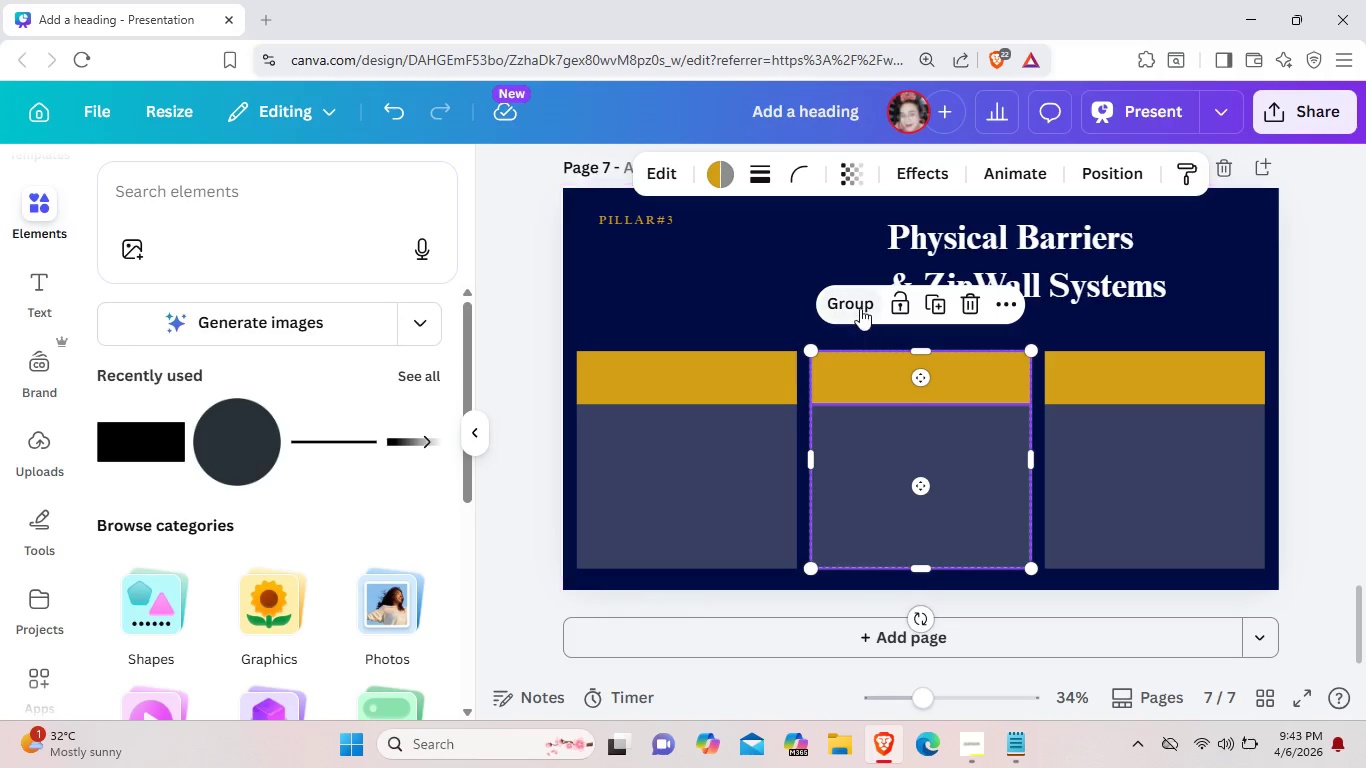 
left_click([860, 308])
 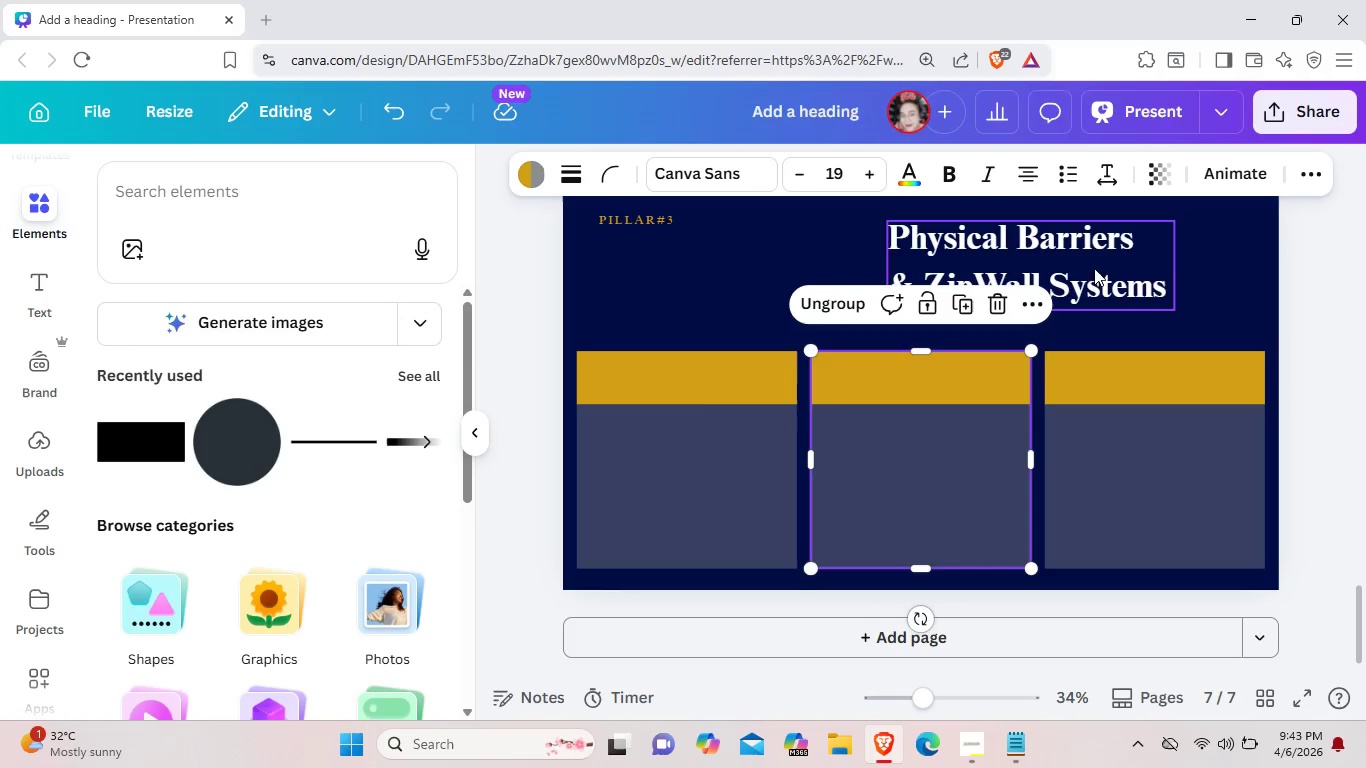 
left_click_drag(start_coordinate=[1092, 266], to_coordinate=[797, 283])
 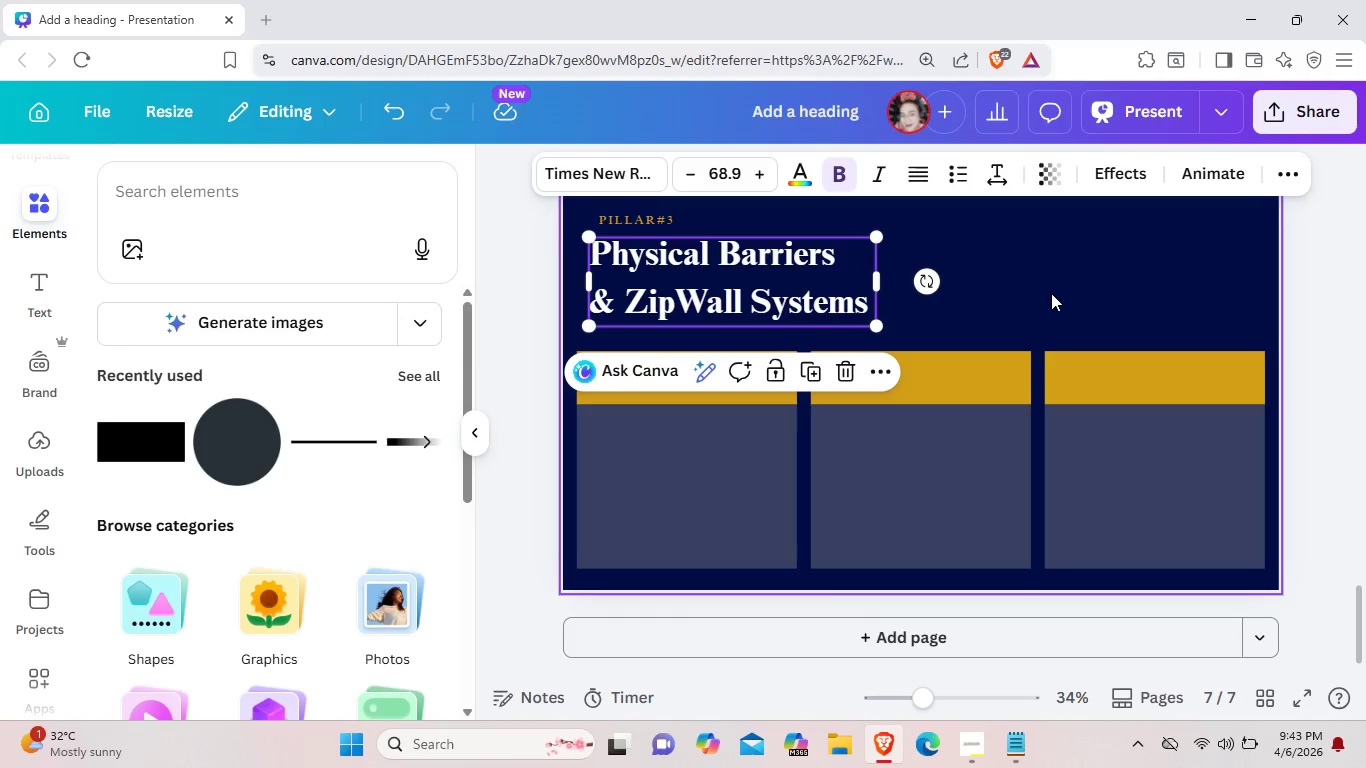 
left_click([1051, 293])
 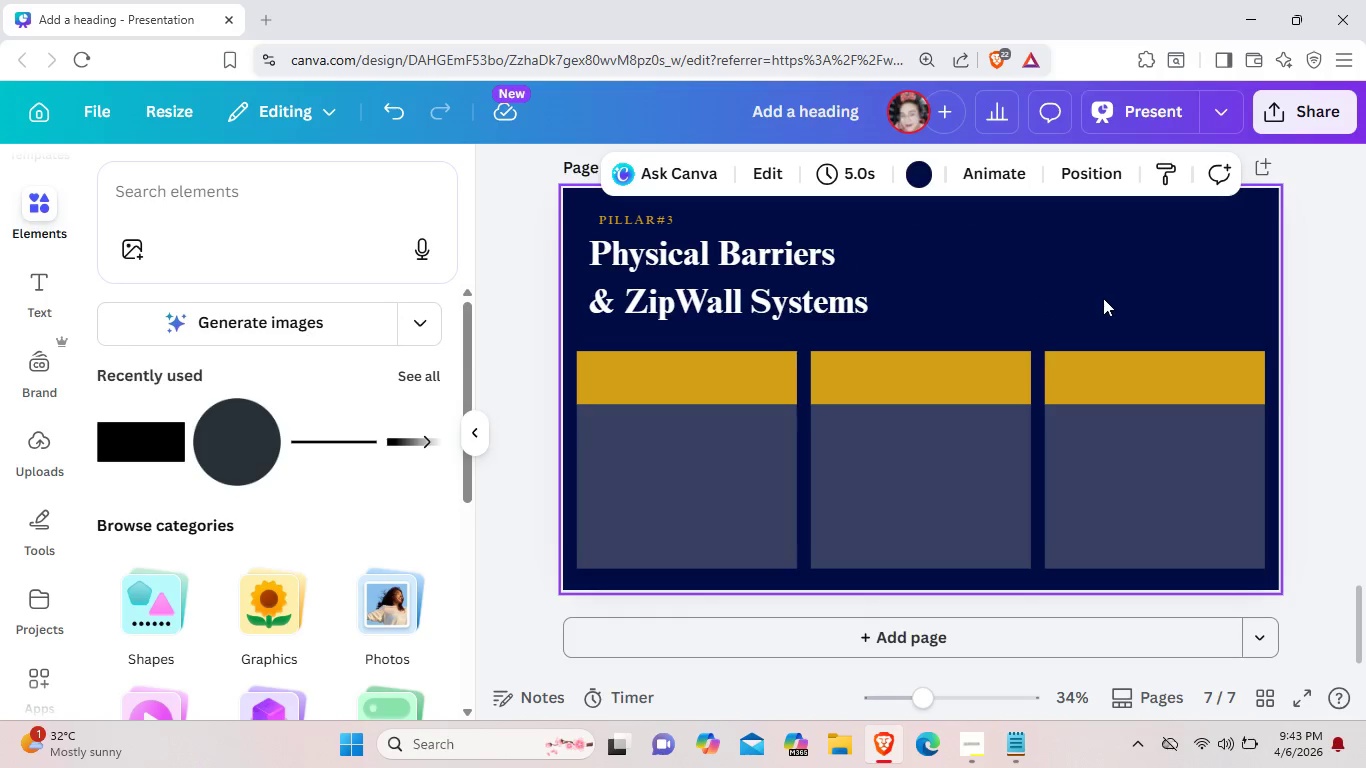 
left_click_drag(start_coordinate=[1100, 295], to_coordinate=[1124, 454])
 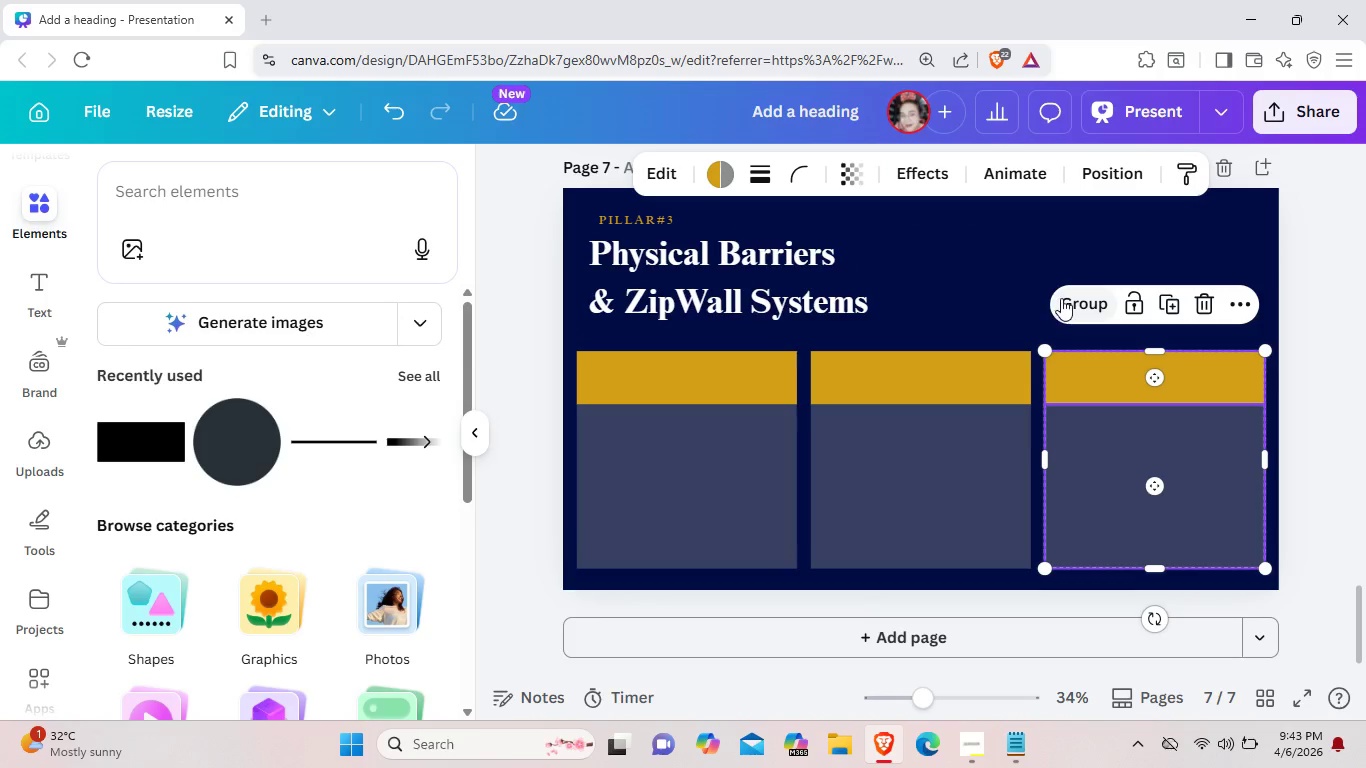 
left_click([1062, 298])
 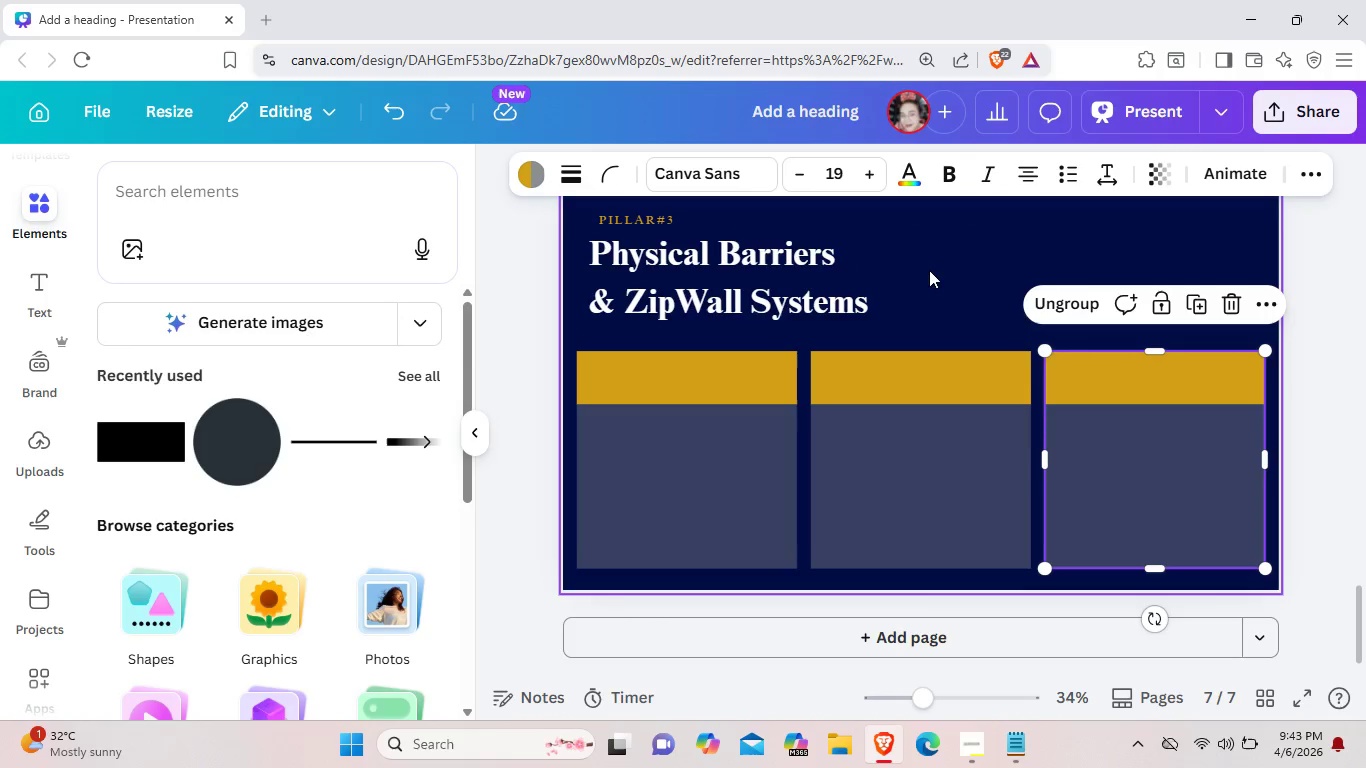 
left_click([931, 273])
 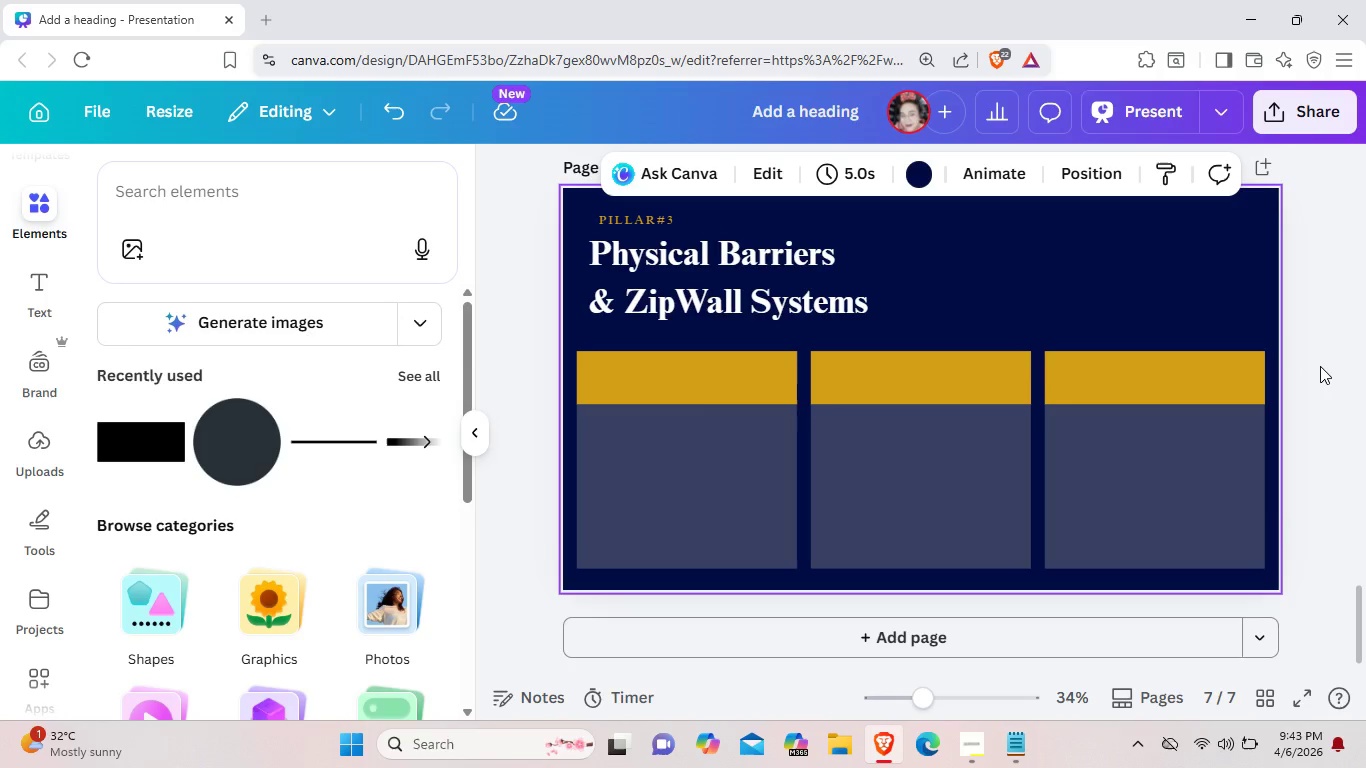 
wait(8.88)
 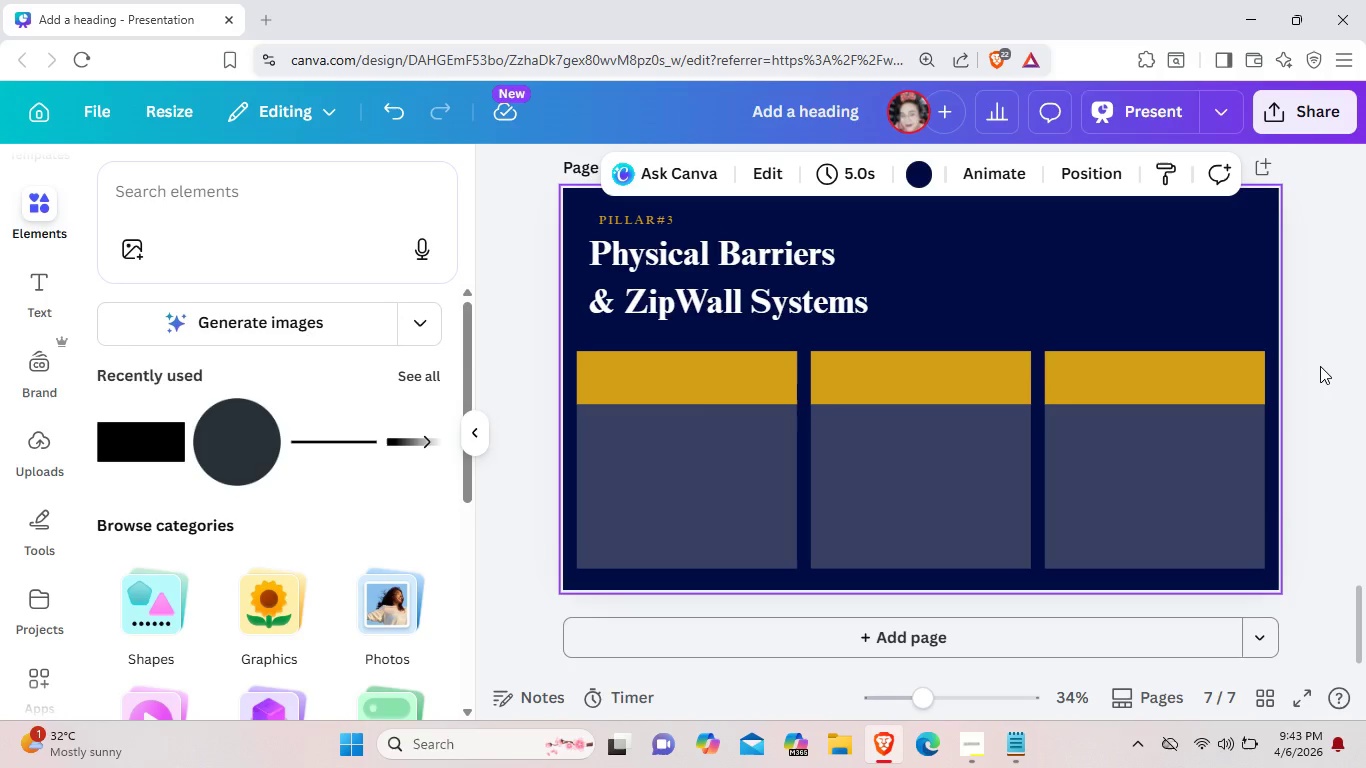 
left_click([49, 284])
 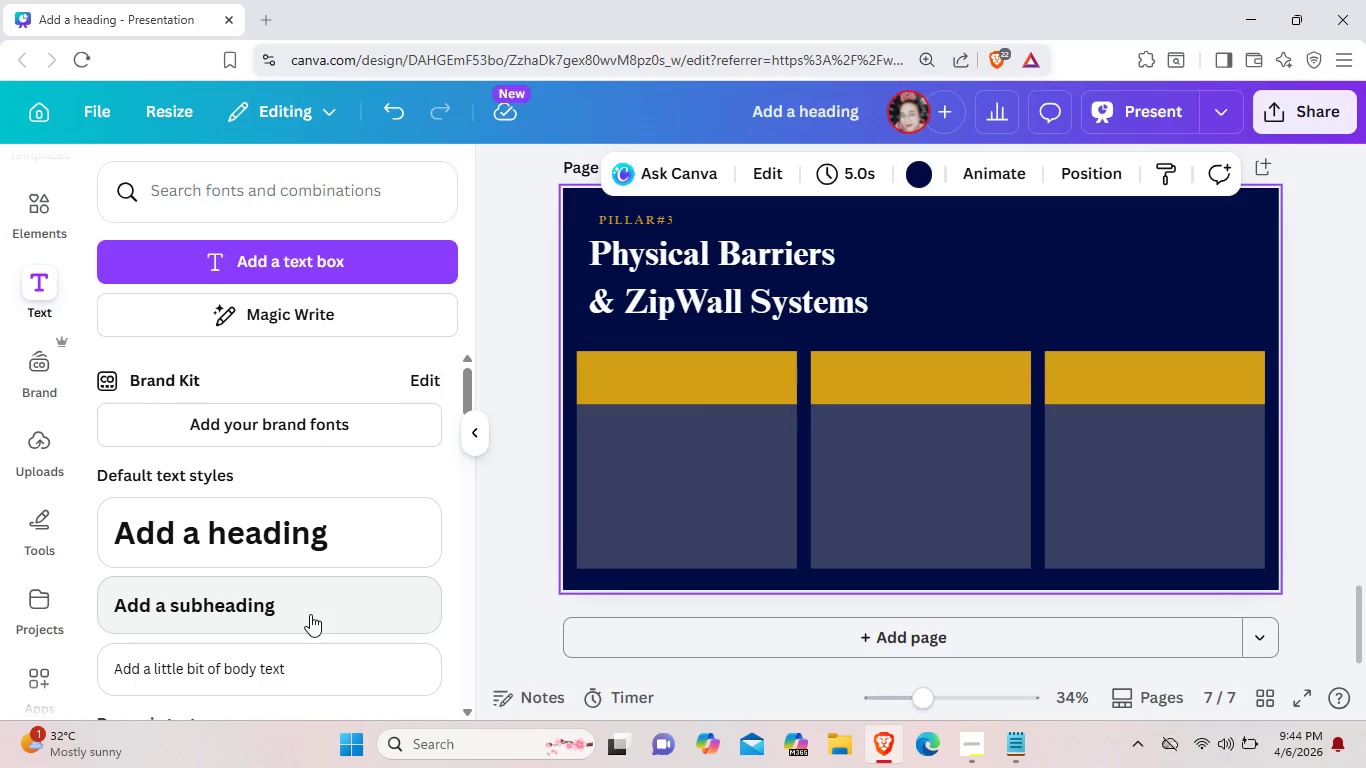 
wait(7.52)
 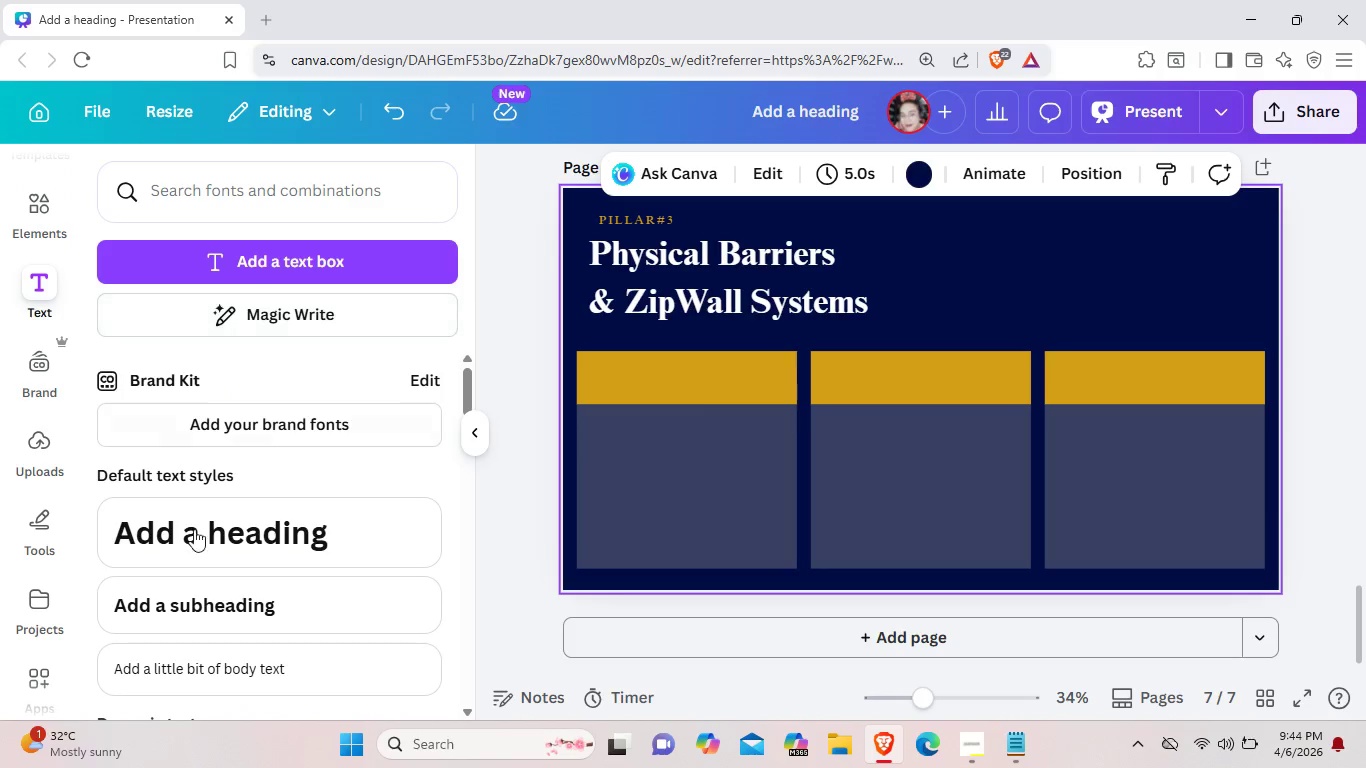 
scroll: coordinate [679, 398], scroll_direction: up, amount: 1.0
 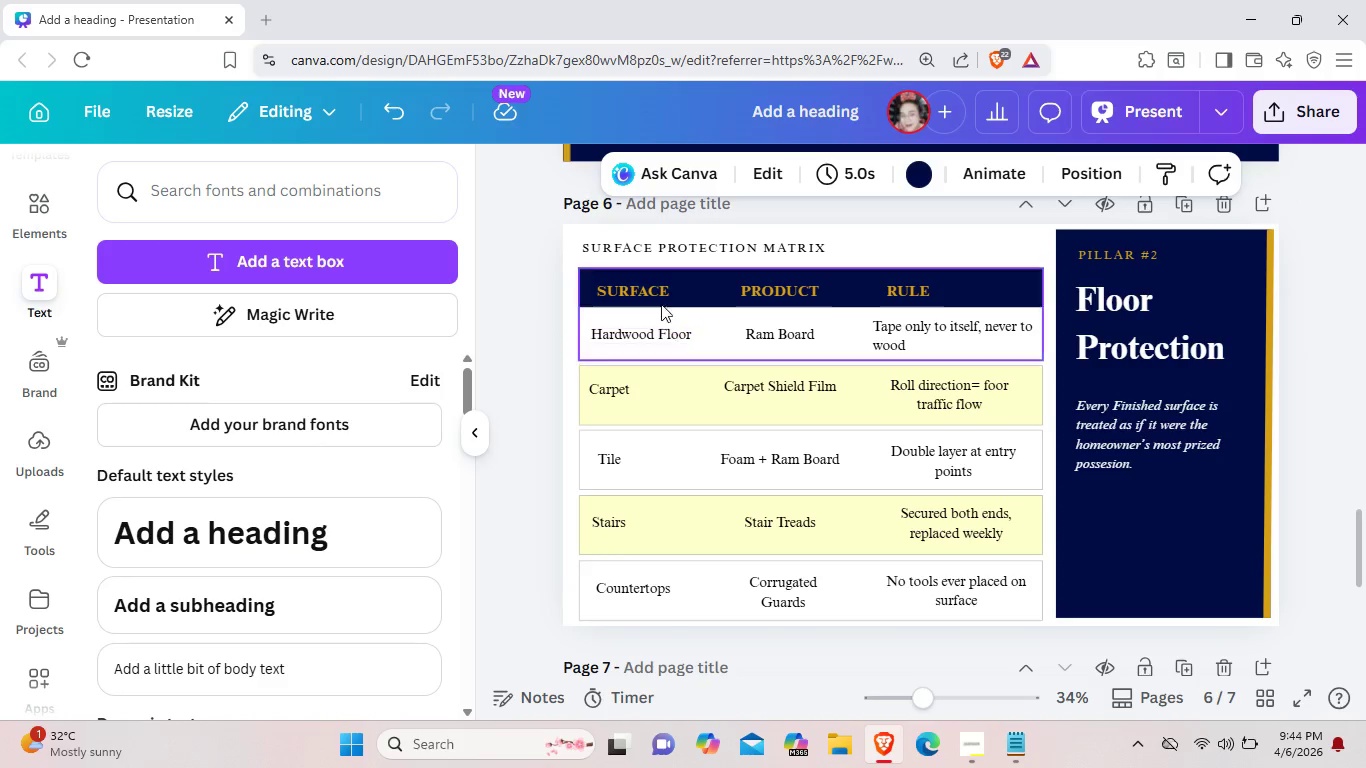 
left_click([656, 291])
 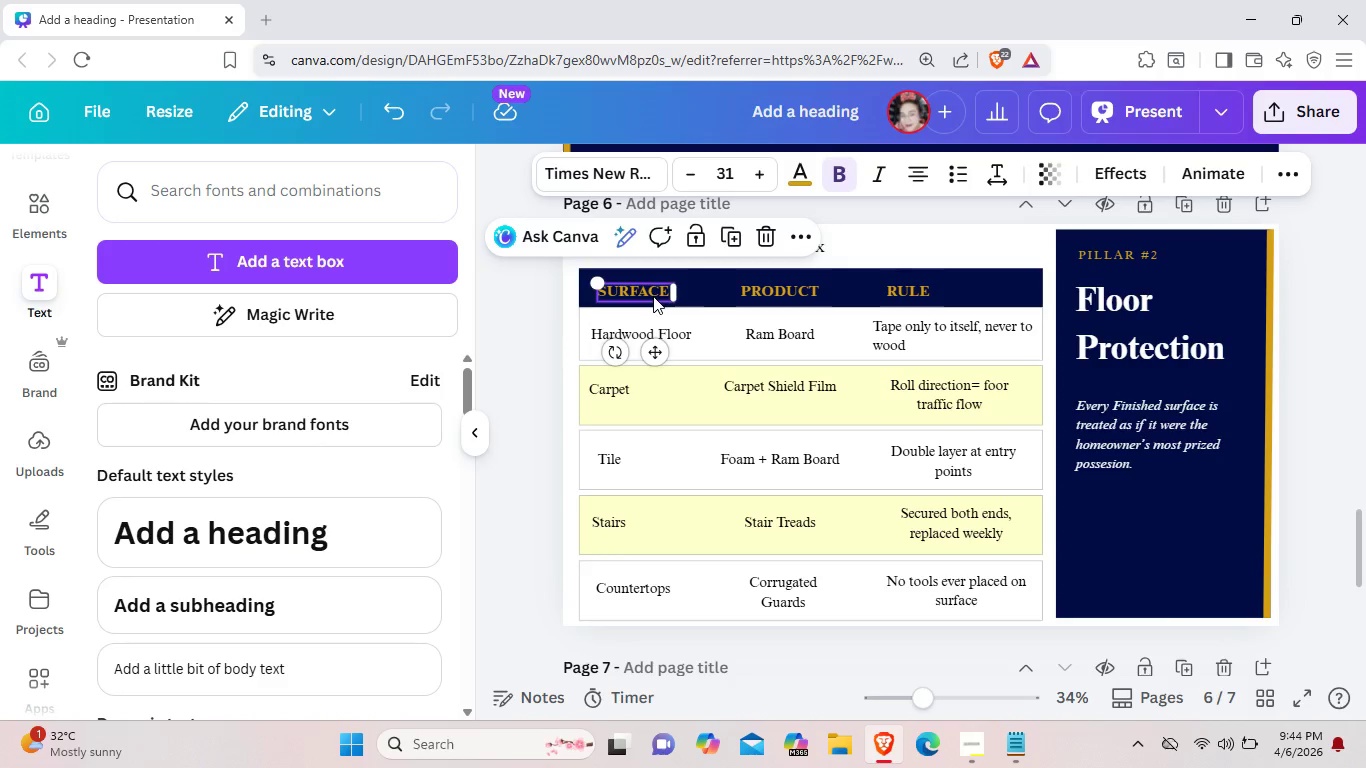 
key(Control+C)
 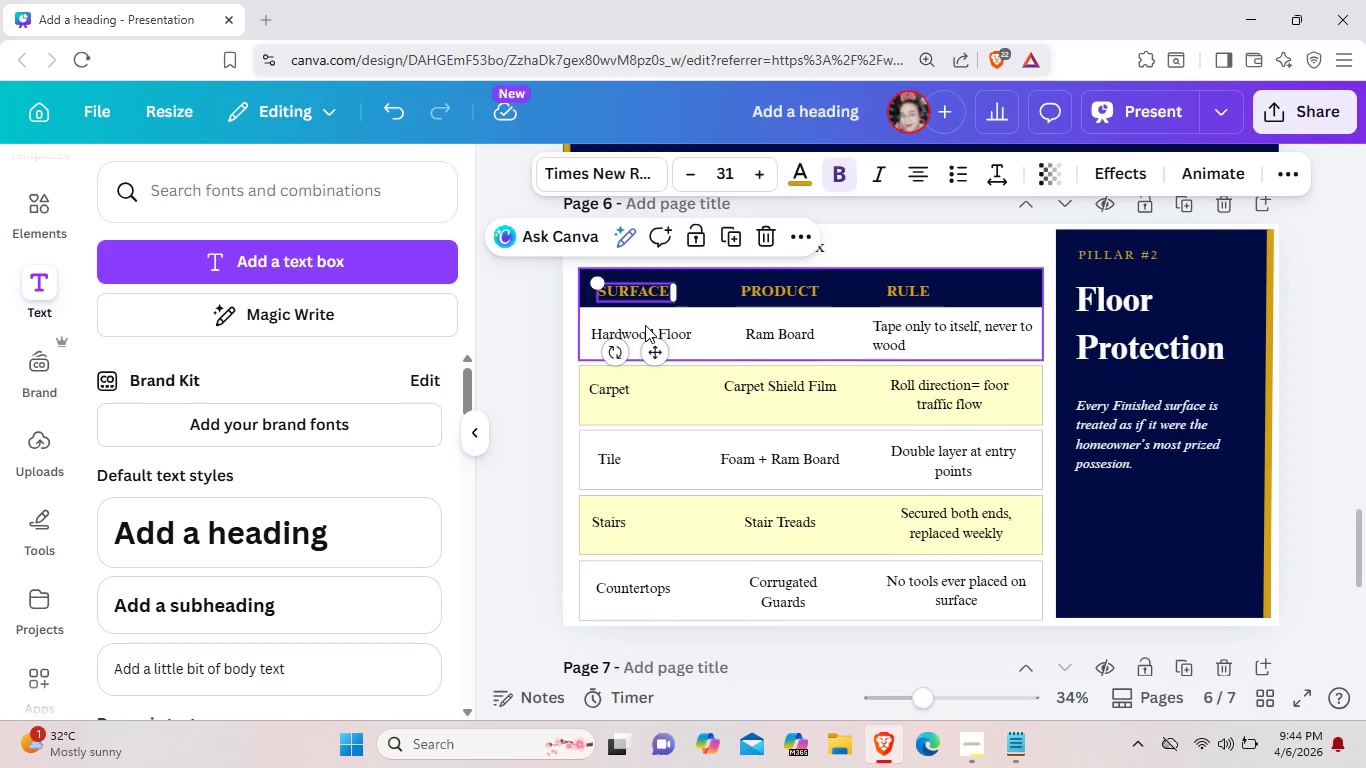 
scroll: coordinate [645, 325], scroll_direction: down, amount: 4.0
 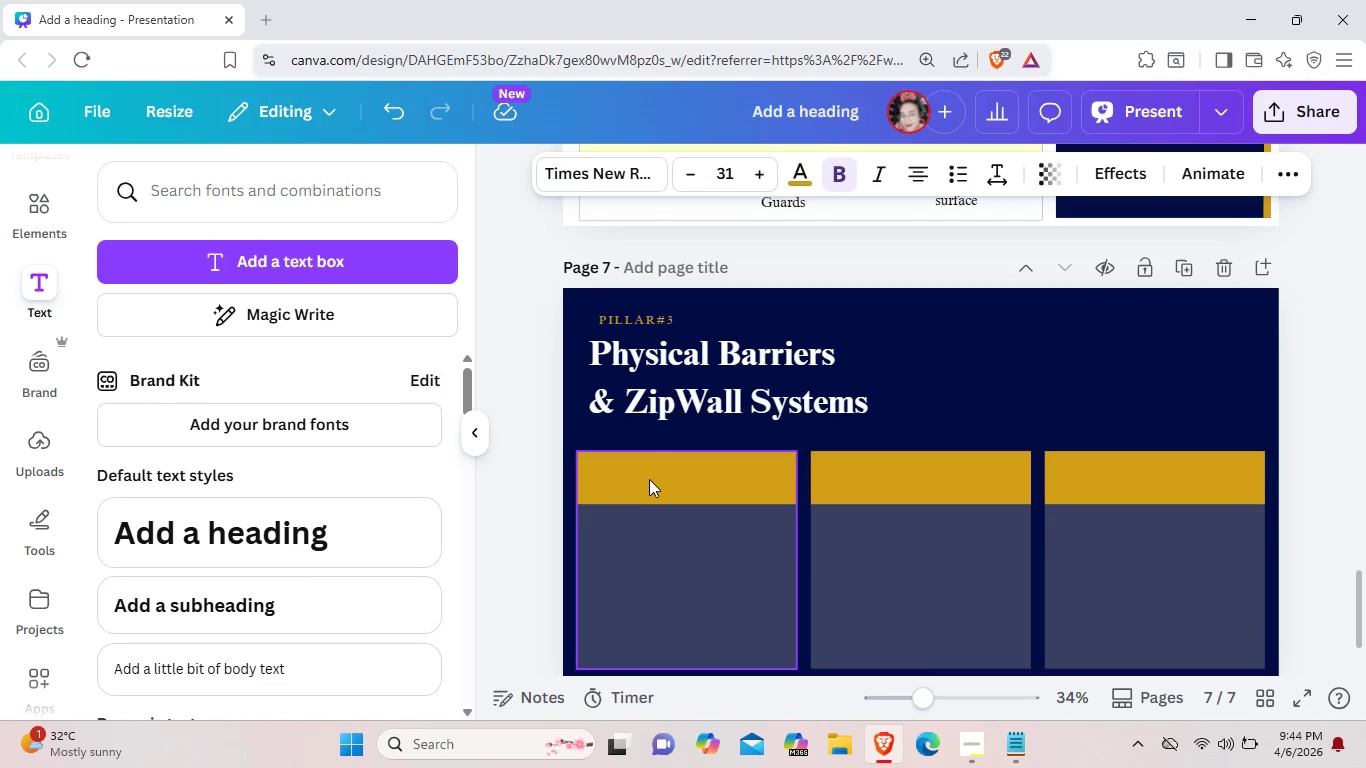 
key(Control+V)
 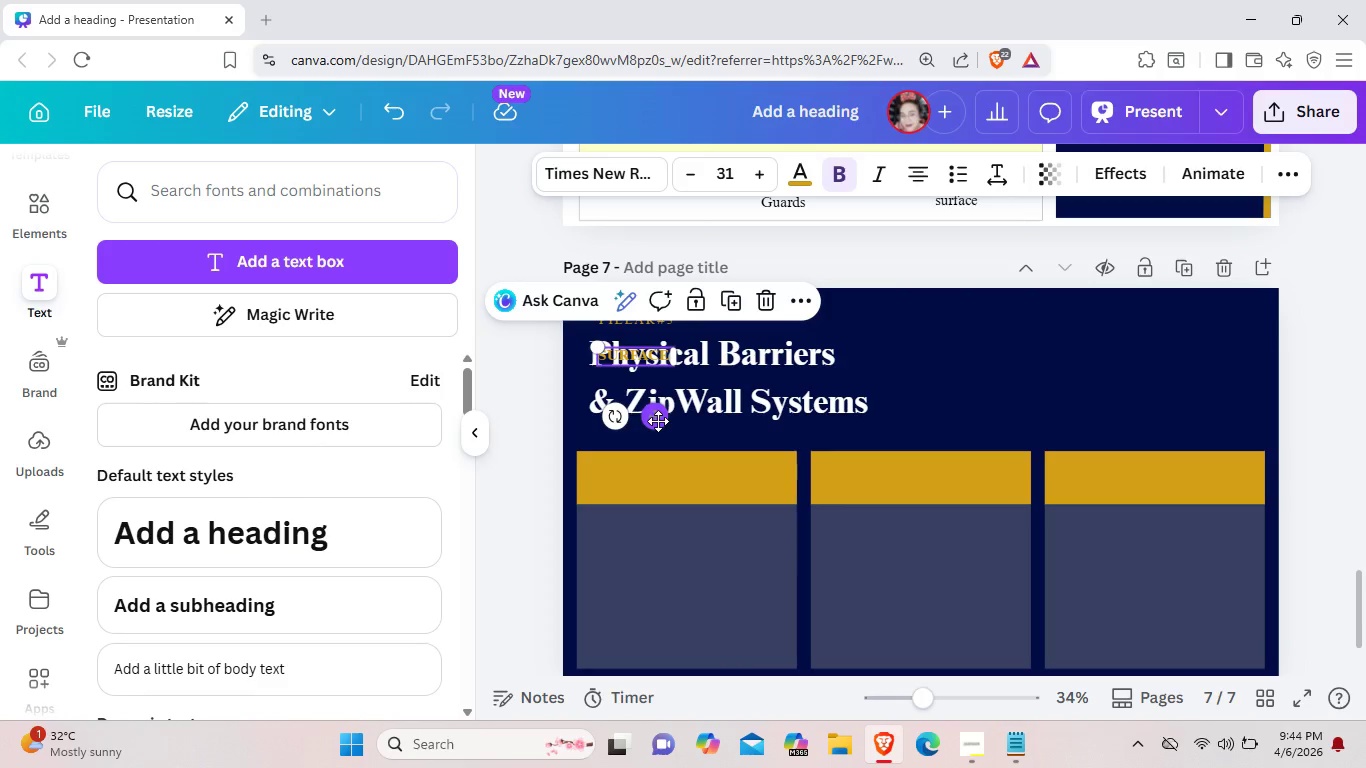 
left_click_drag(start_coordinate=[658, 421], to_coordinate=[687, 537])
 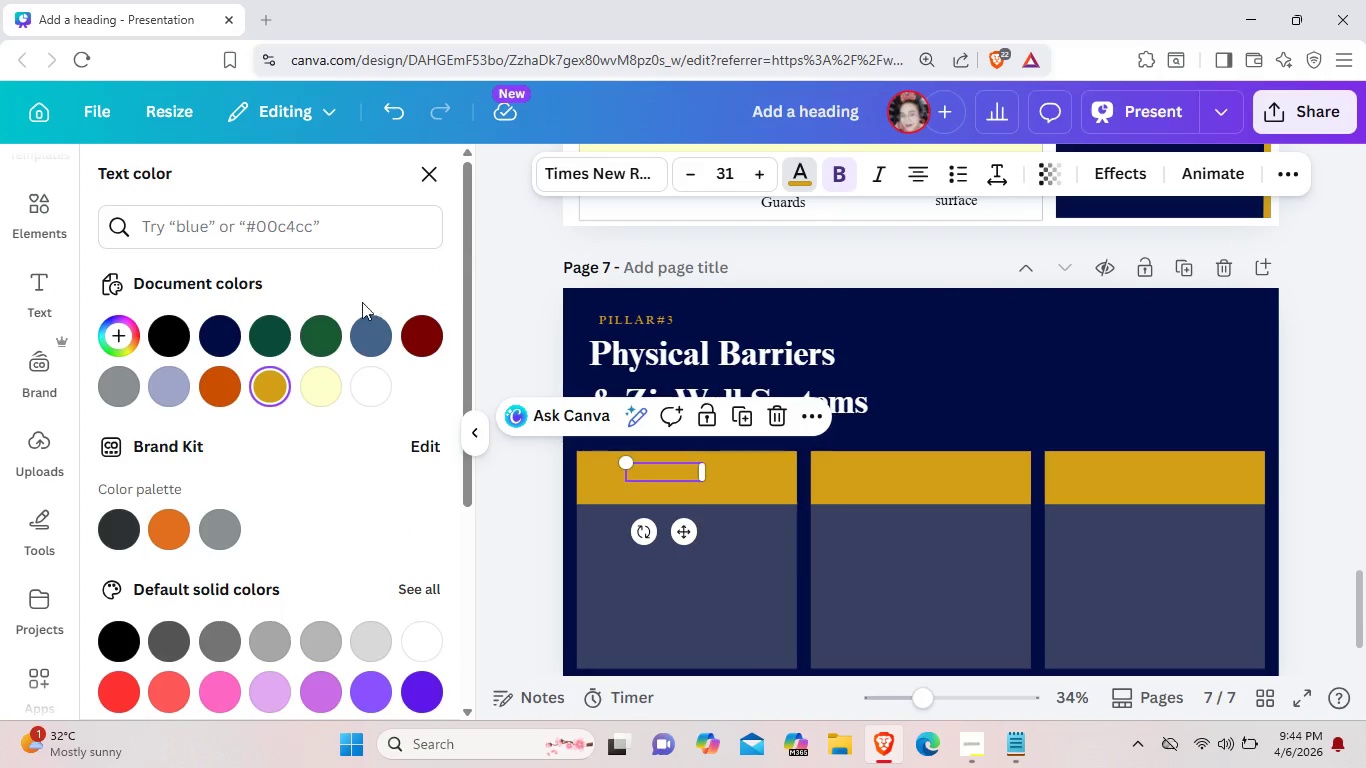 
left_click([175, 335])
 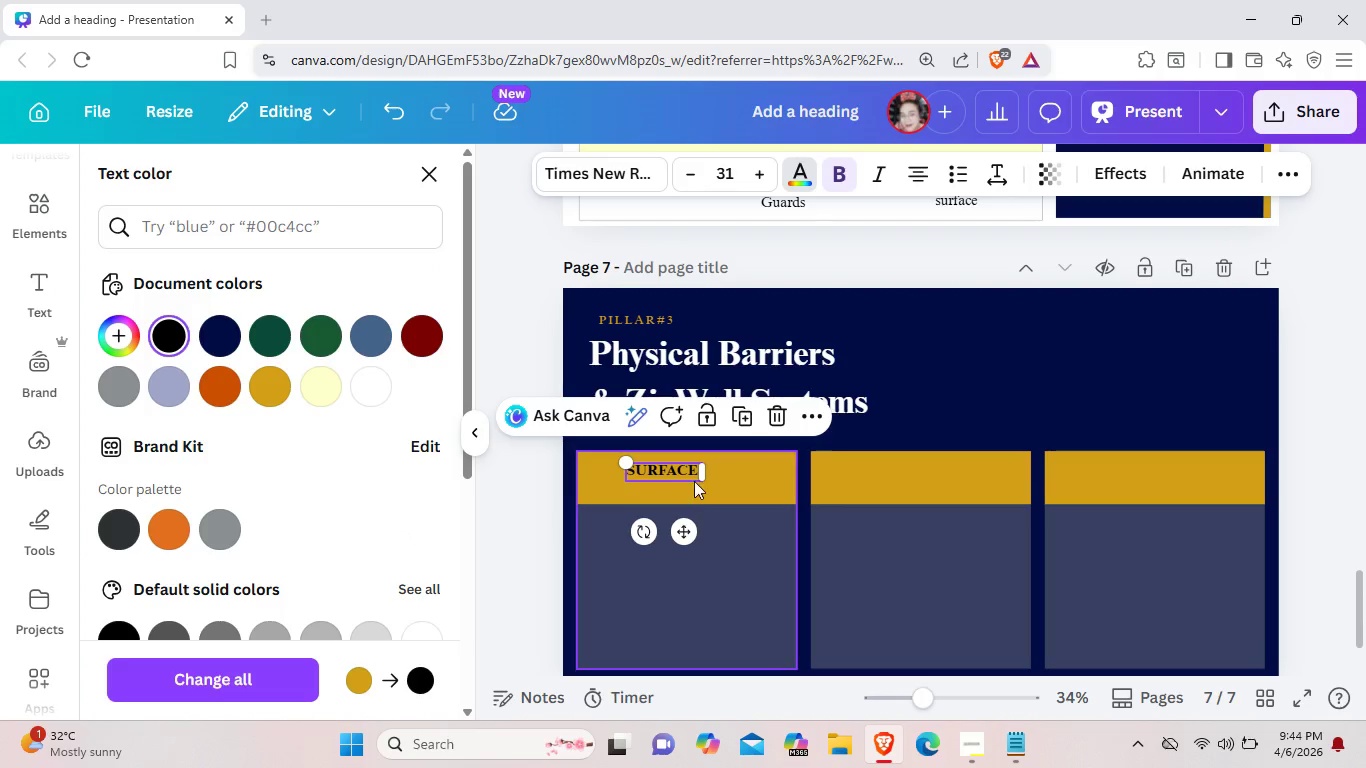 
left_click([697, 475])
 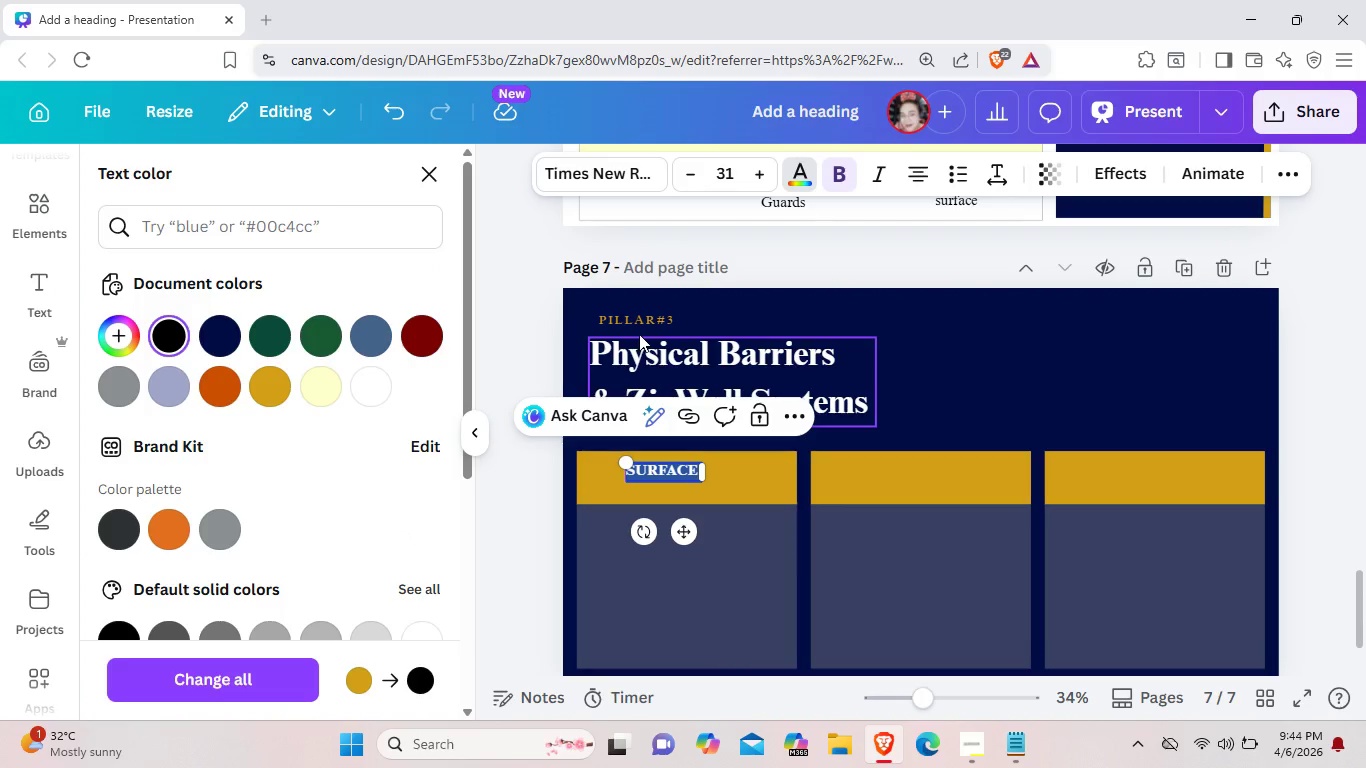 
key(Backspace)
type(Zipwall Ploes)
key(Backspace)
key(Backspace)
key(Backspace)
key(Backspace)
type(oles )
 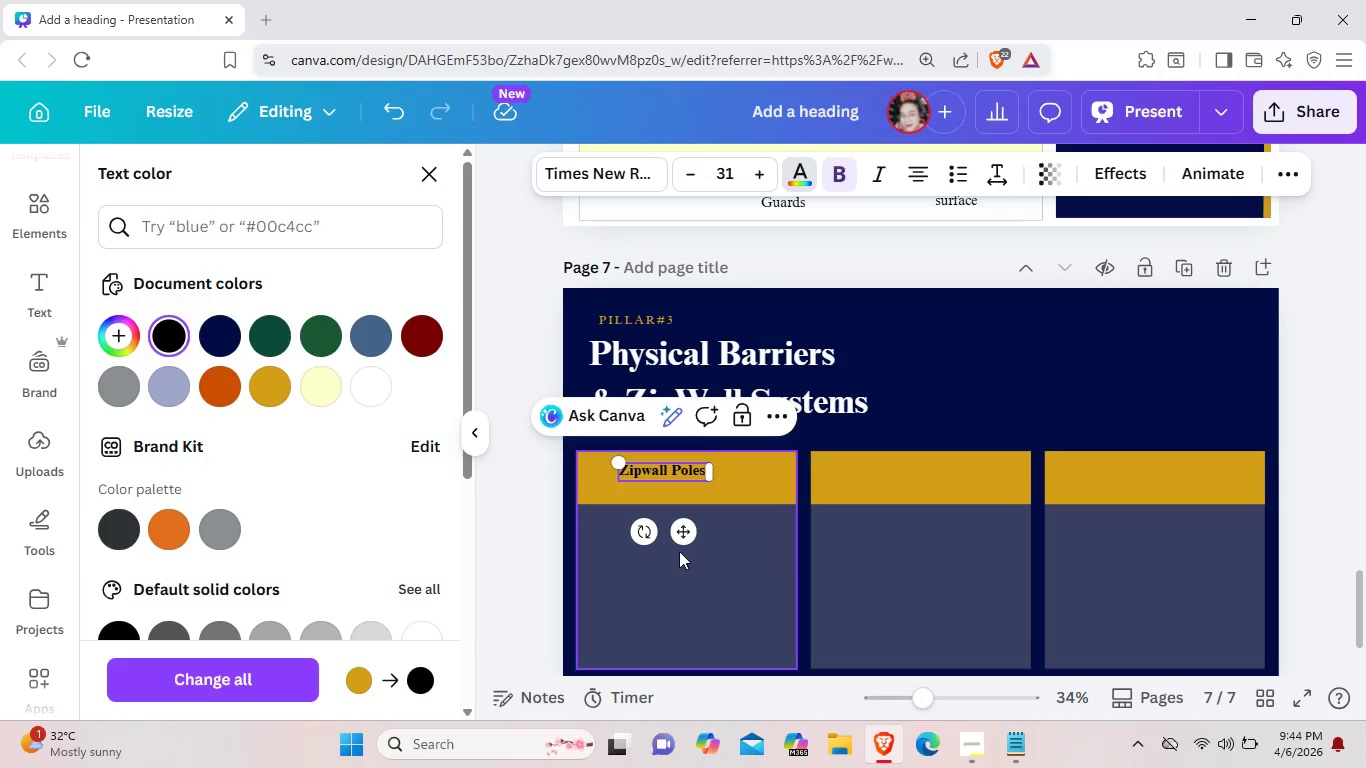 
left_click_drag(start_coordinate=[684, 539], to_coordinate=[693, 550])
 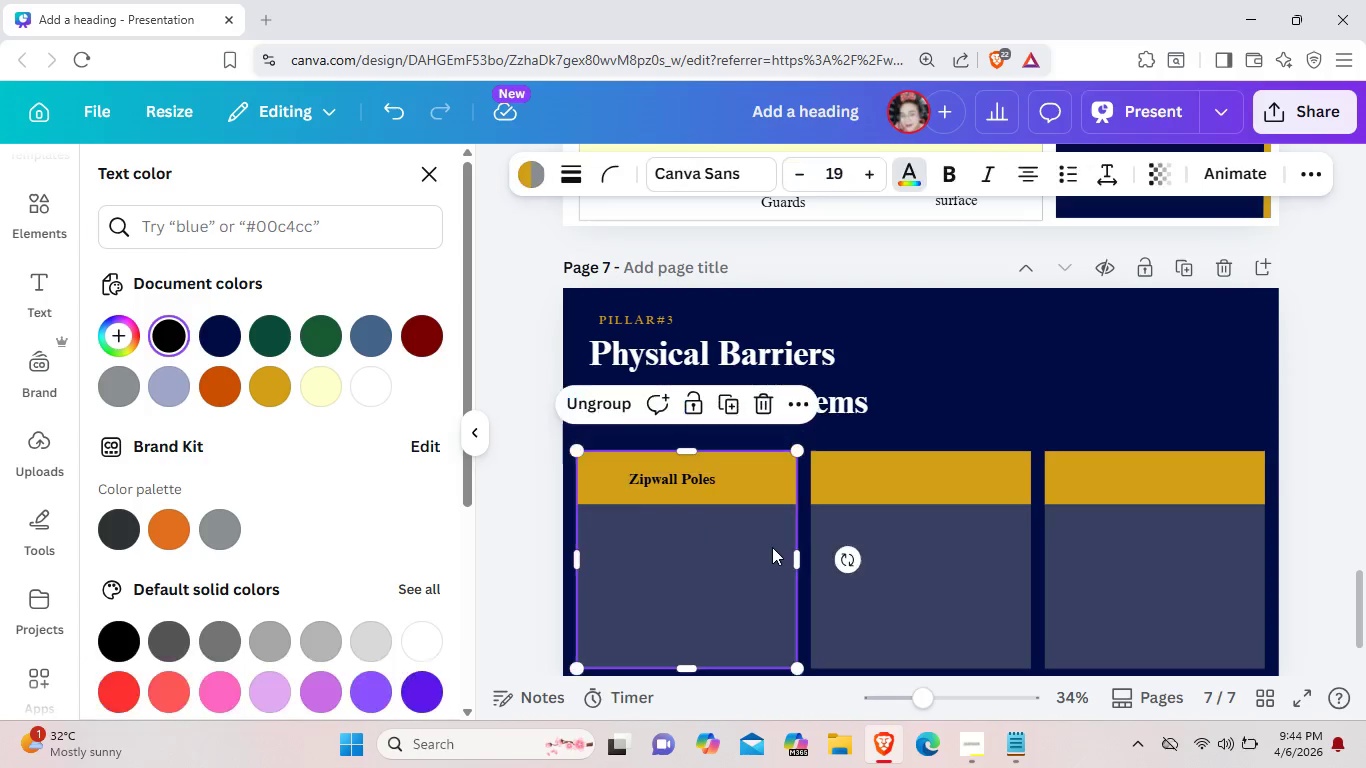 
left_click([771, 547])
 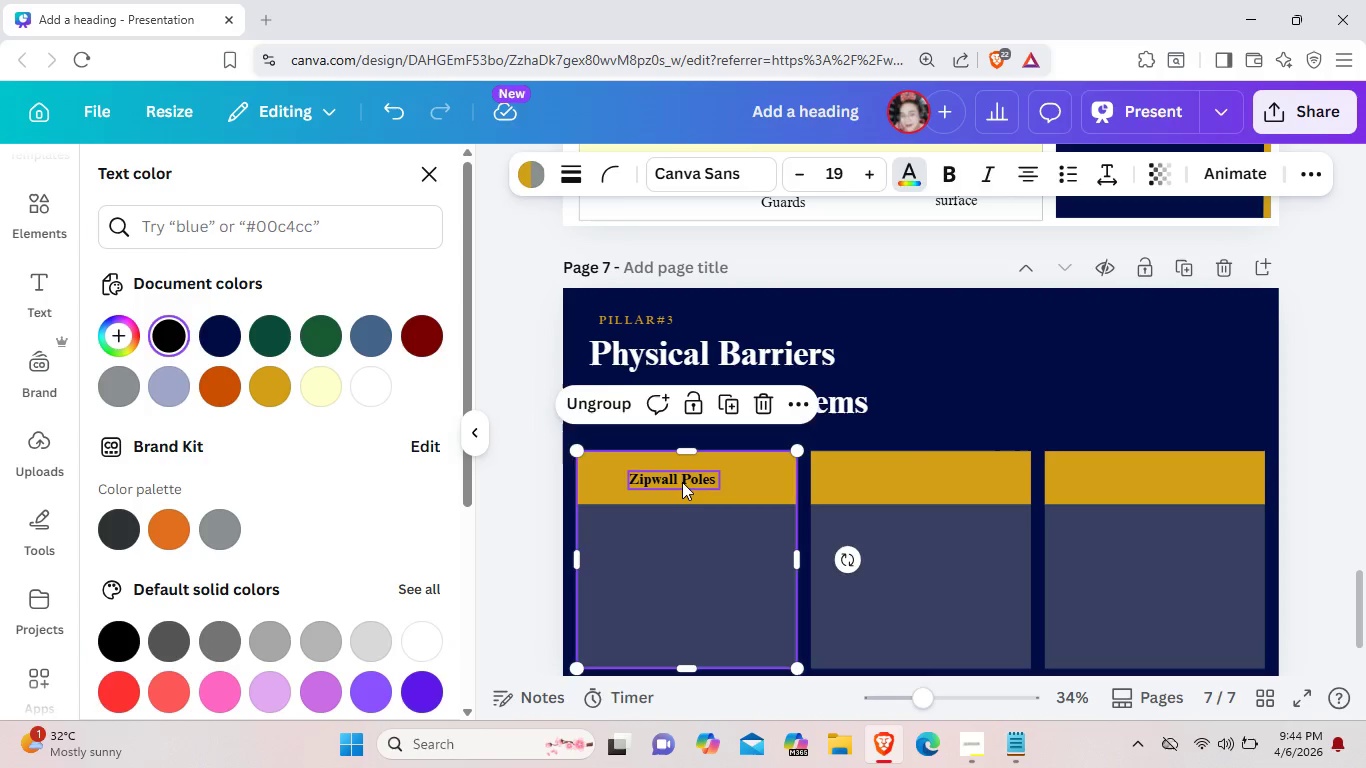 
left_click([682, 482])
 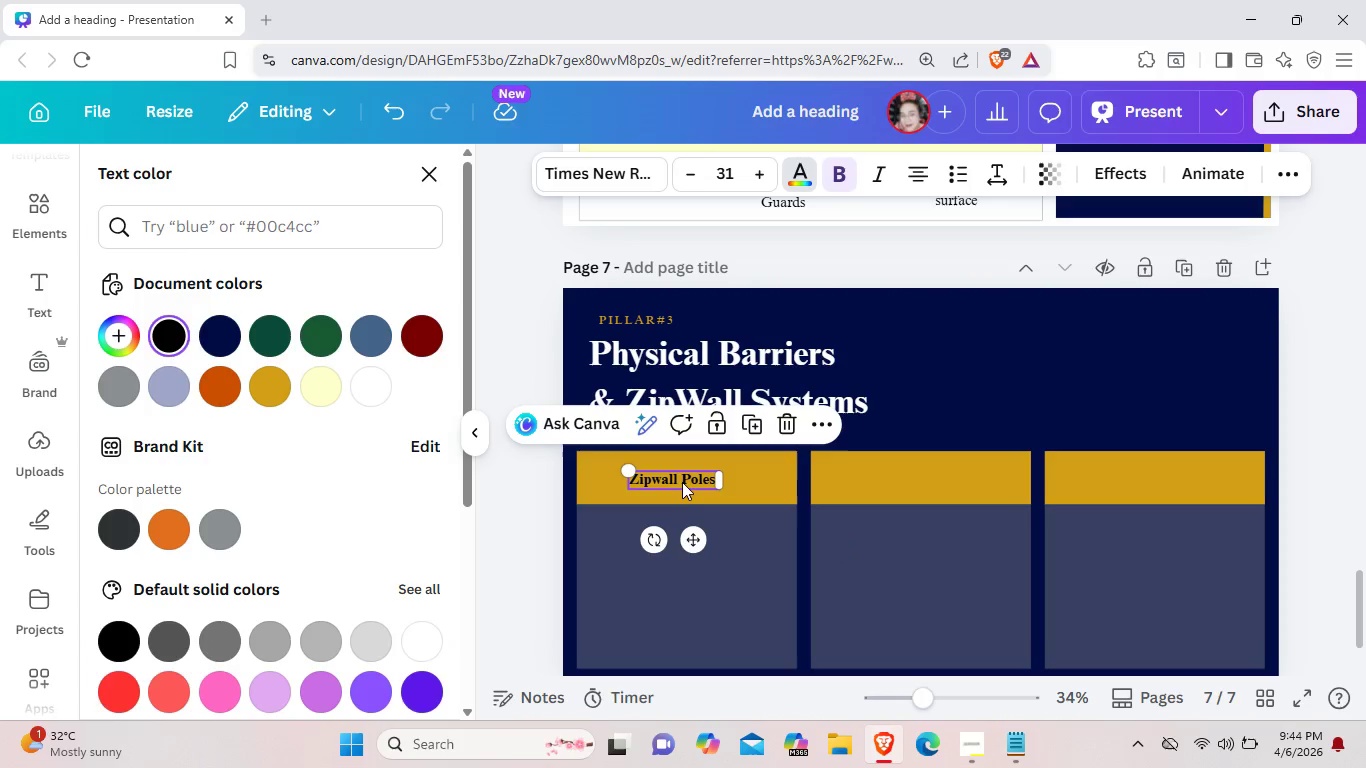 
key(Control+C)
 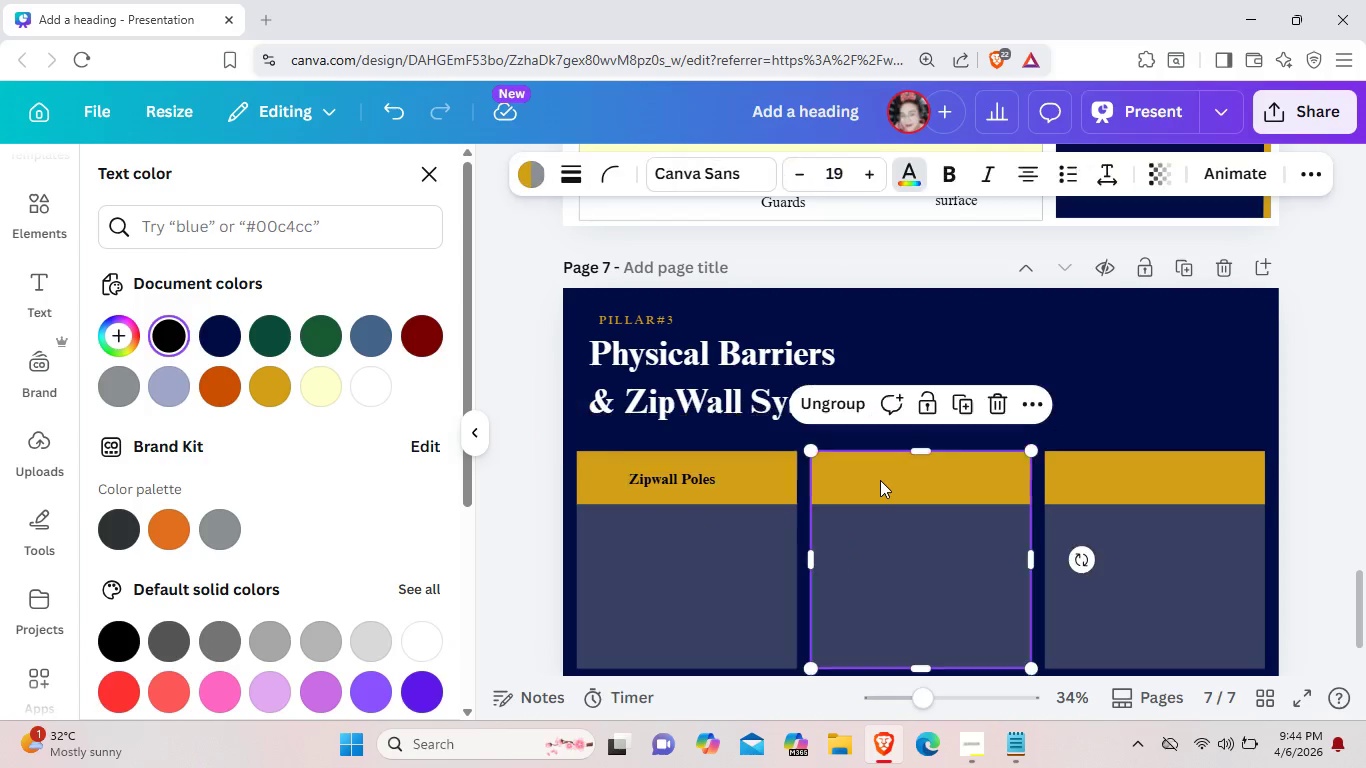 
left_click([880, 480])
 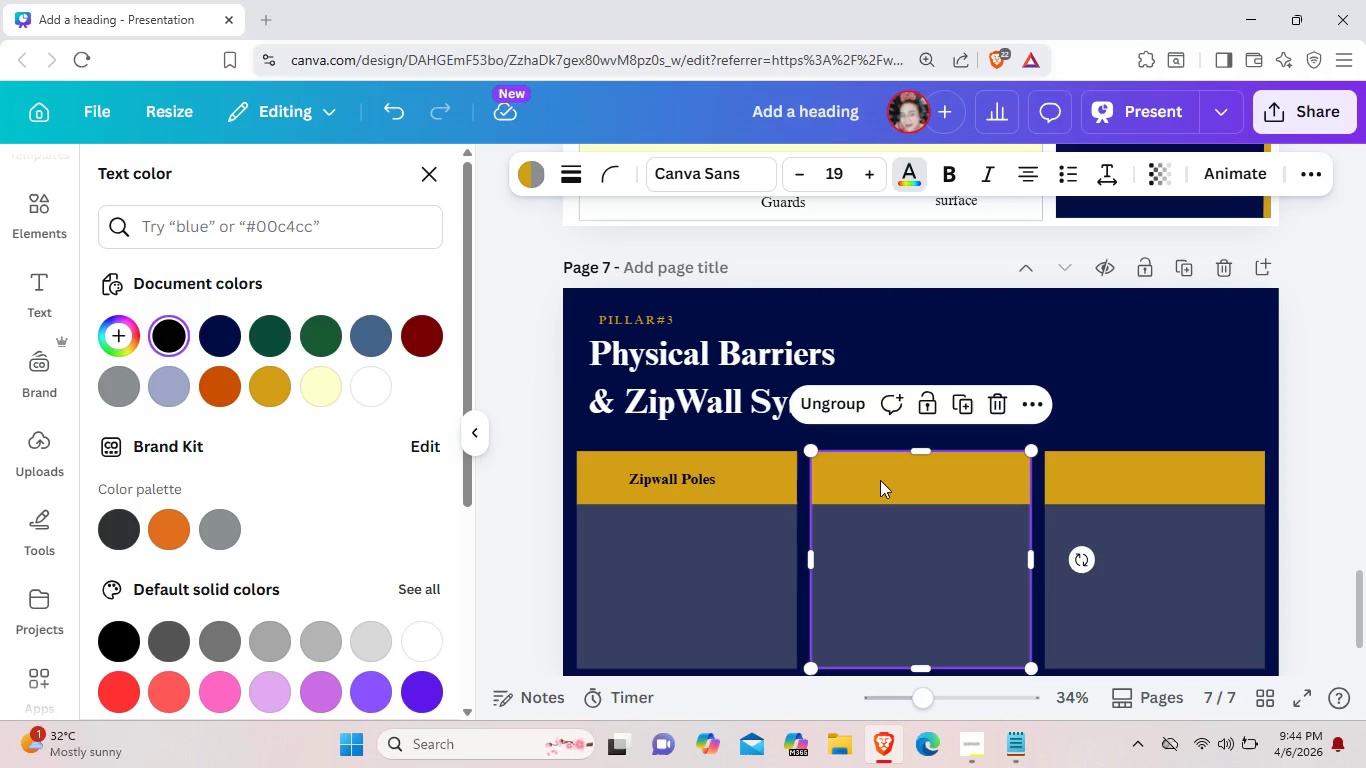 
key(Control+V)
 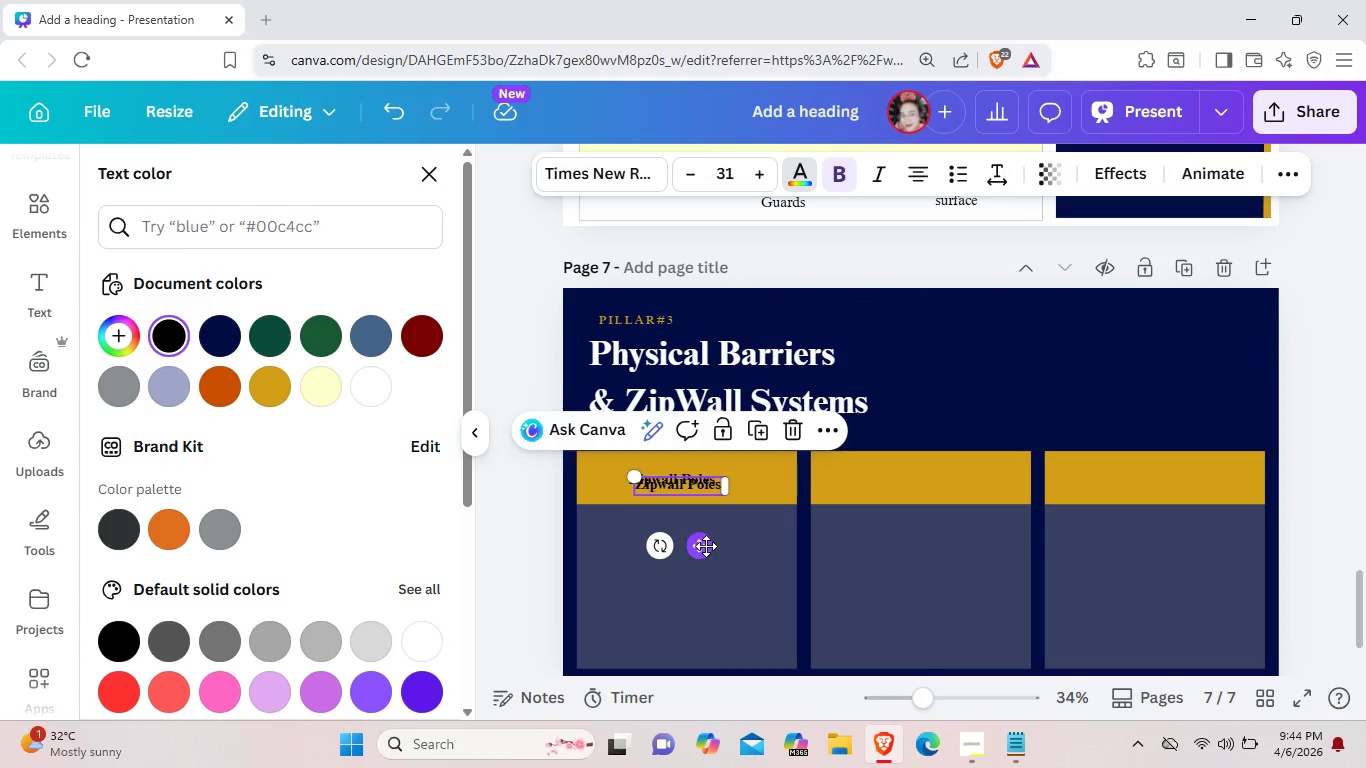 
left_click_drag(start_coordinate=[706, 546], to_coordinate=[941, 541])
 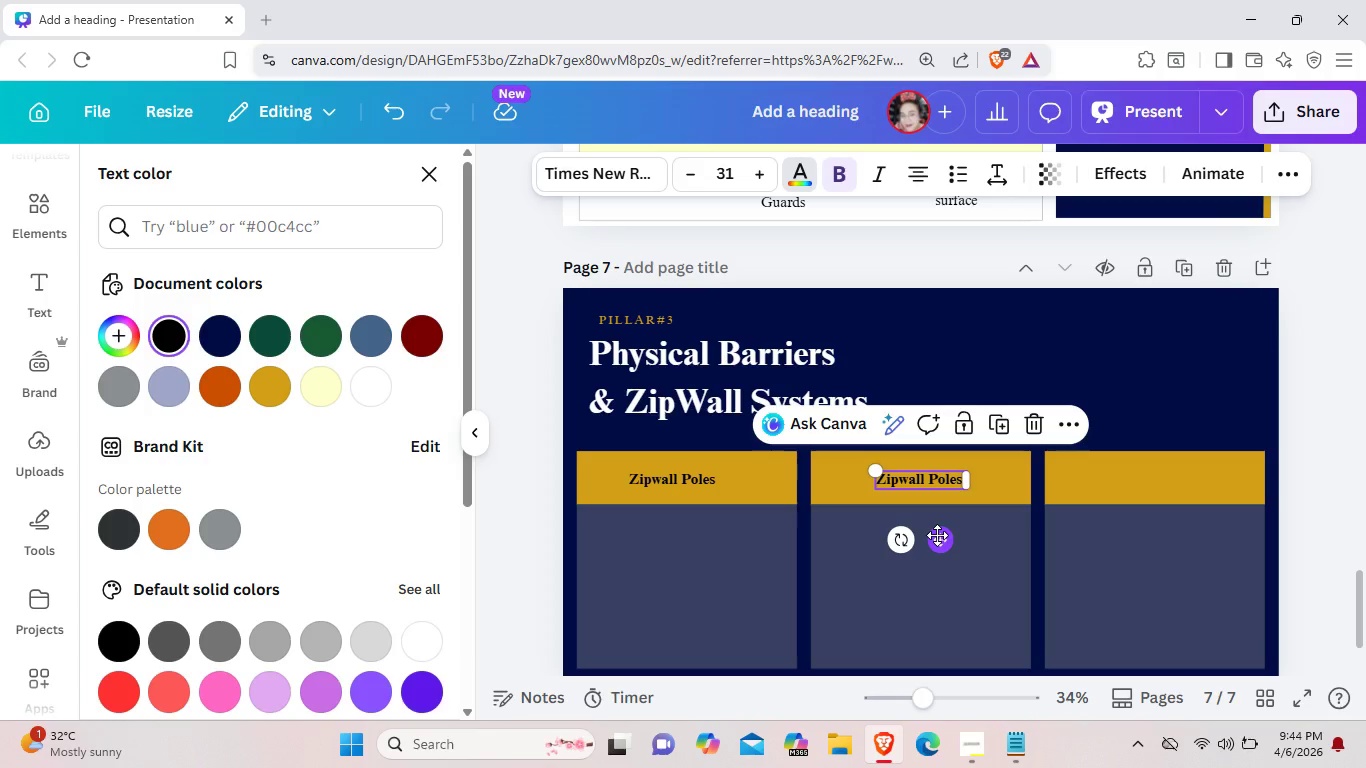 
left_click([952, 477])
 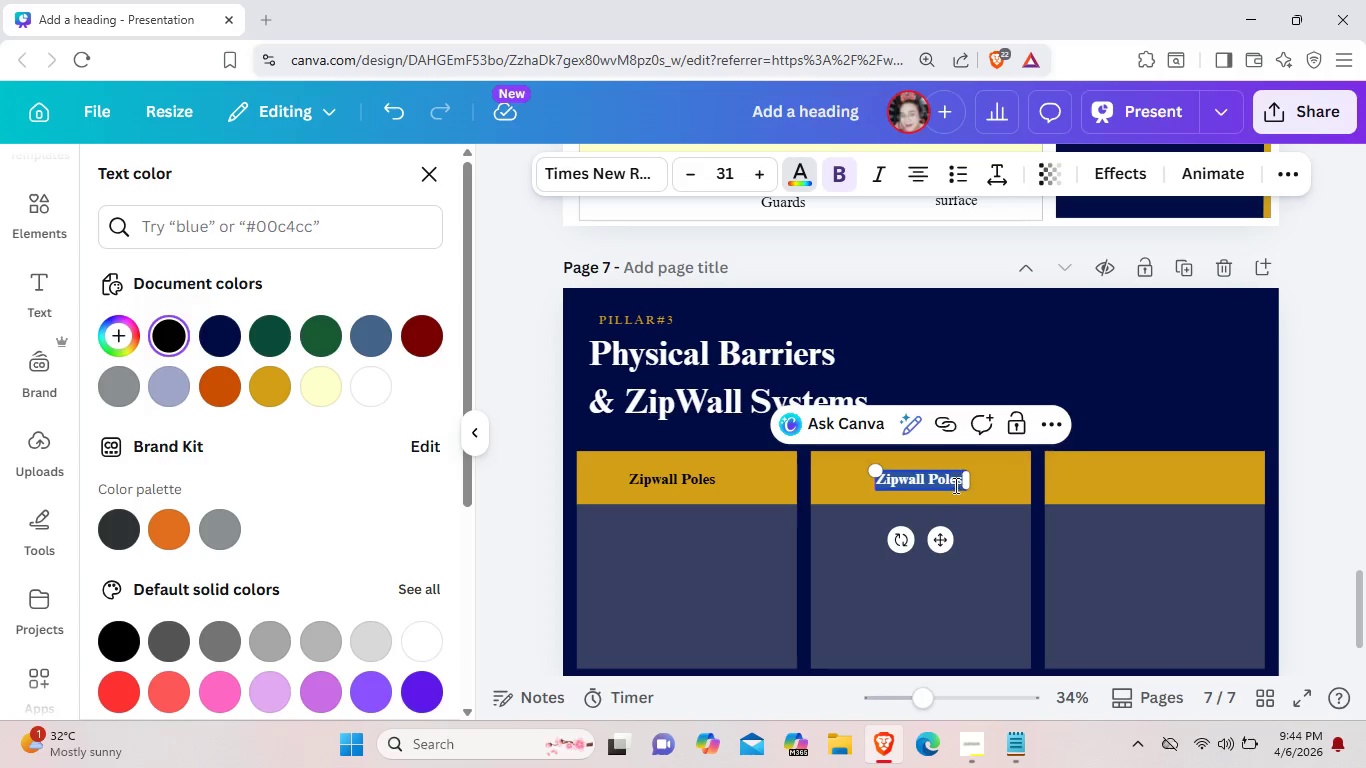 
left_click_drag(start_coordinate=[956, 482], to_coordinate=[952, 488])
 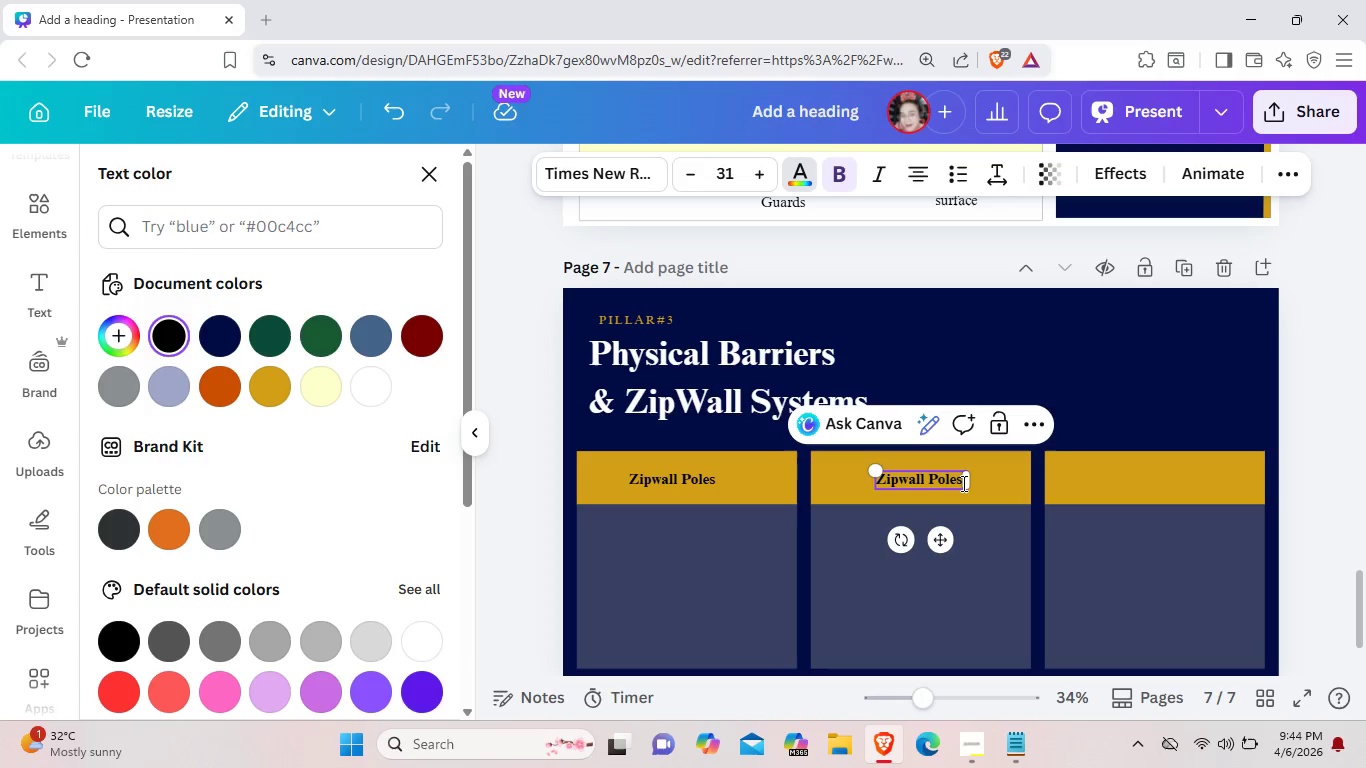 
double_click([962, 483])
 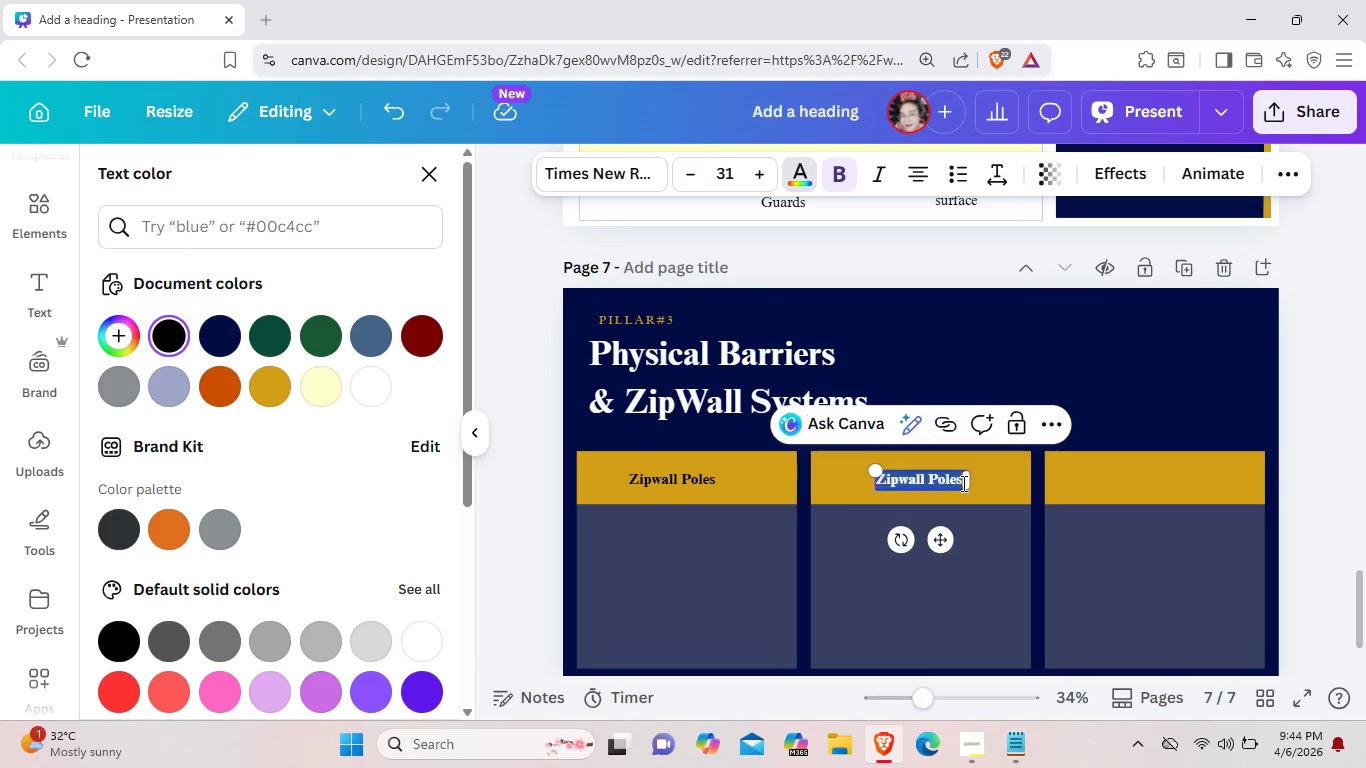 
triple_click([962, 483])
 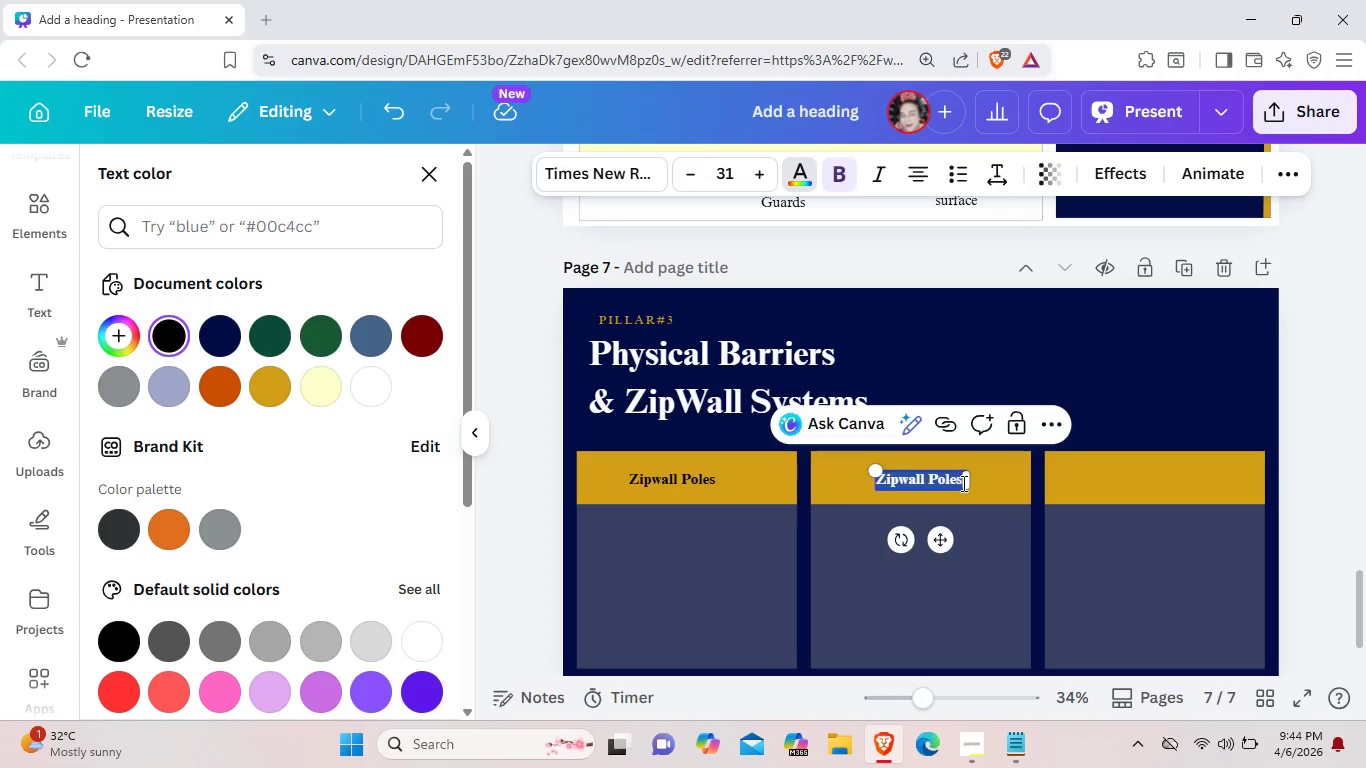 
triple_click([962, 483])
 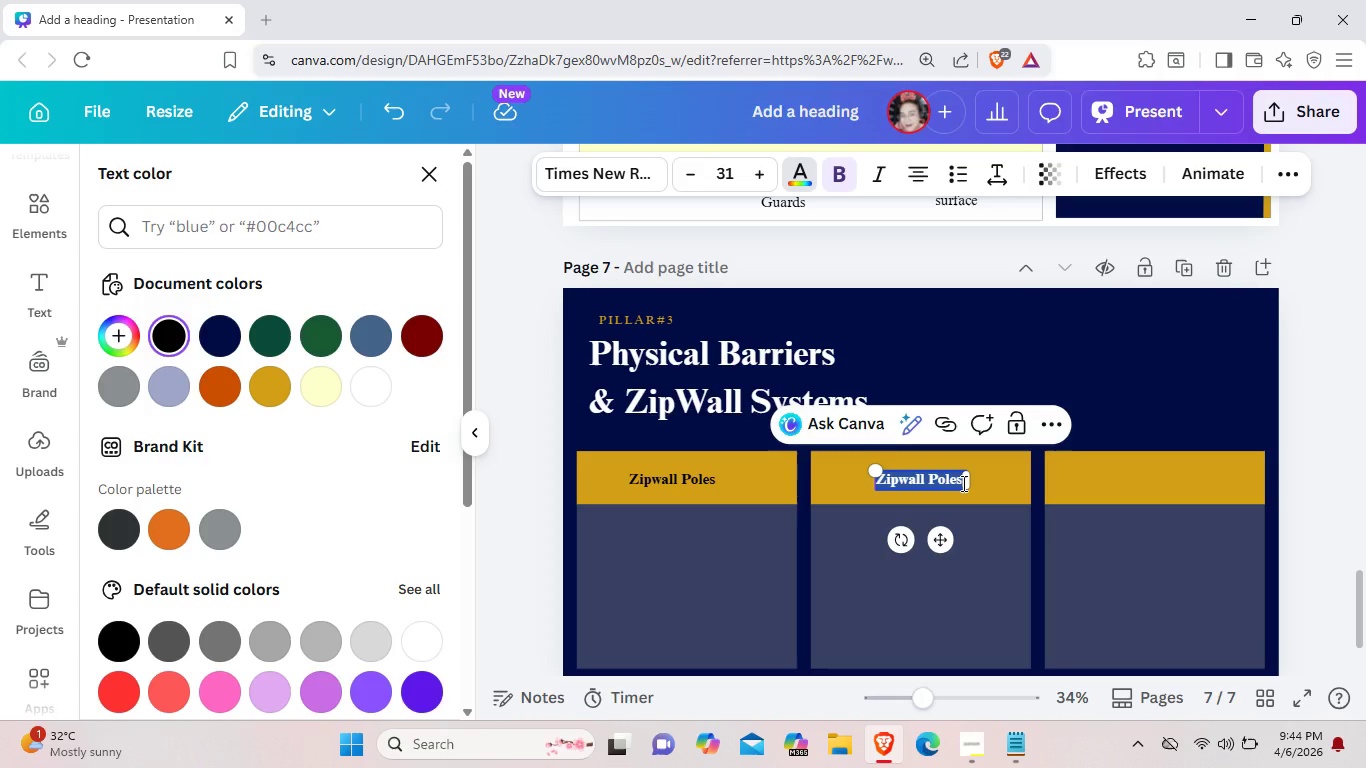 
triple_click([962, 483])
 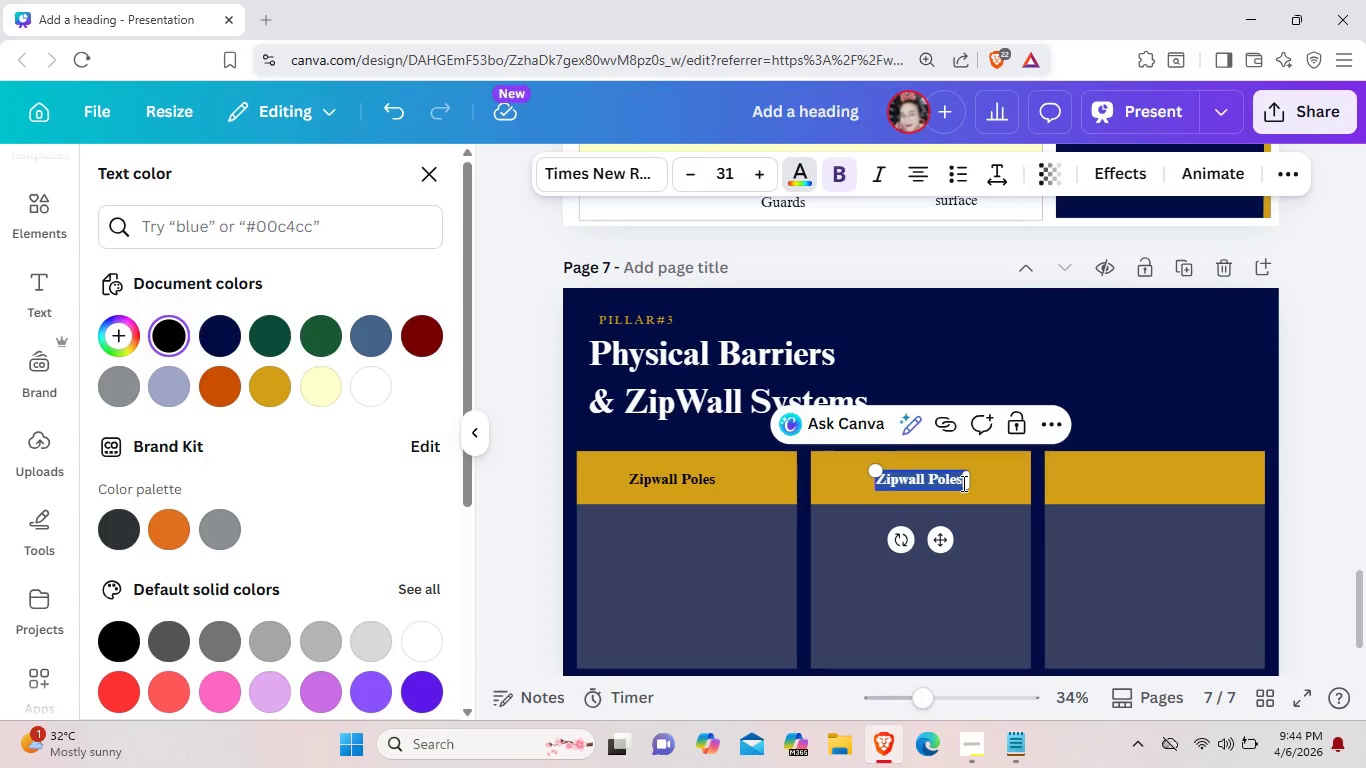 
triple_click([962, 483])
 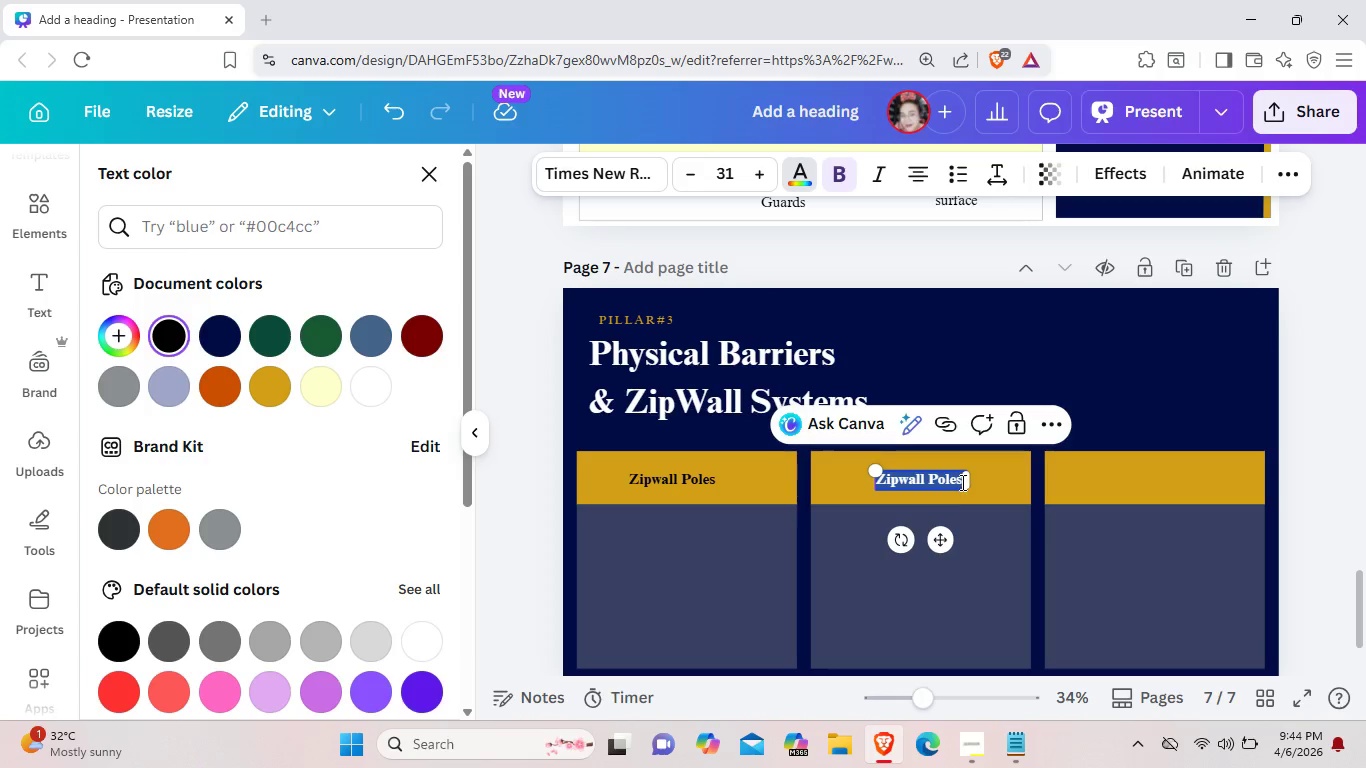 
left_click([961, 482])
 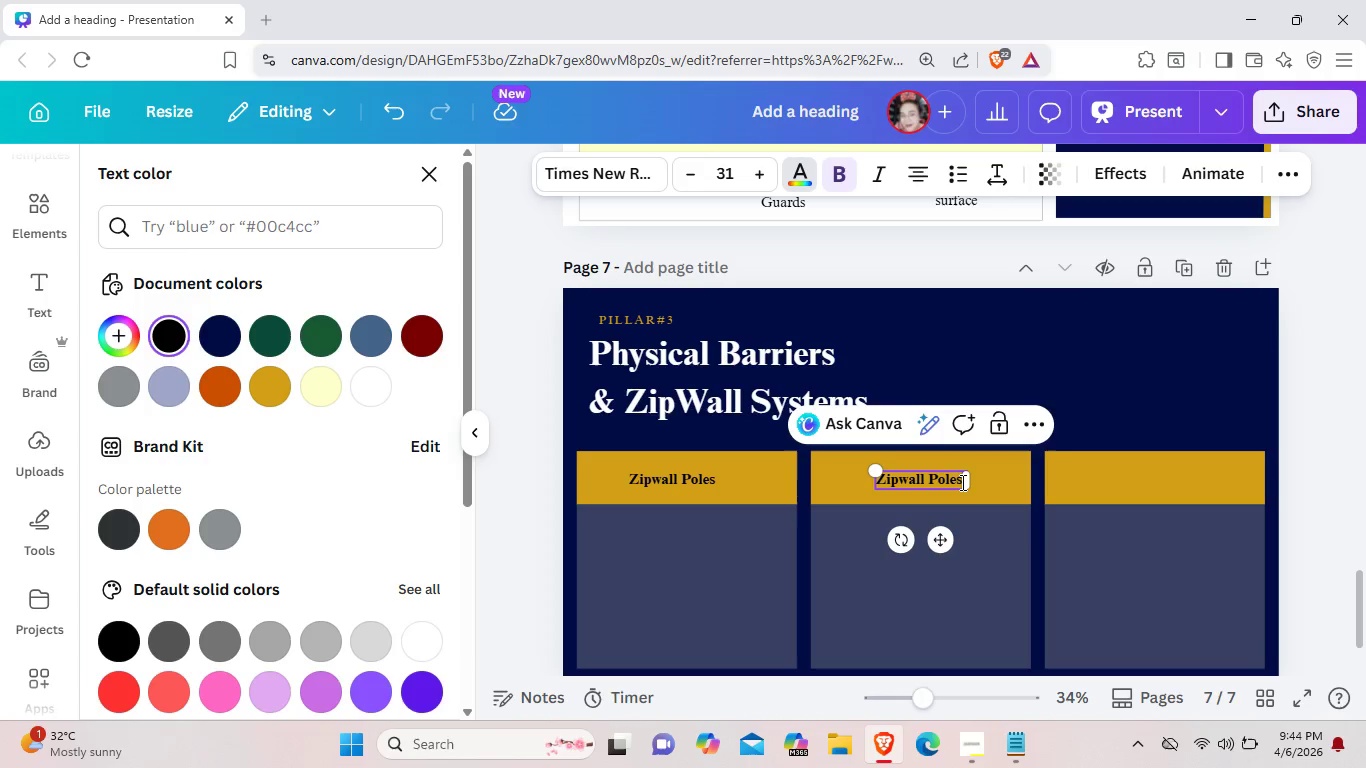 
key(Backspace)
key(Backspace)
key(Backspace)
key(Backspace)
key(Backspace)
type(Doors)
 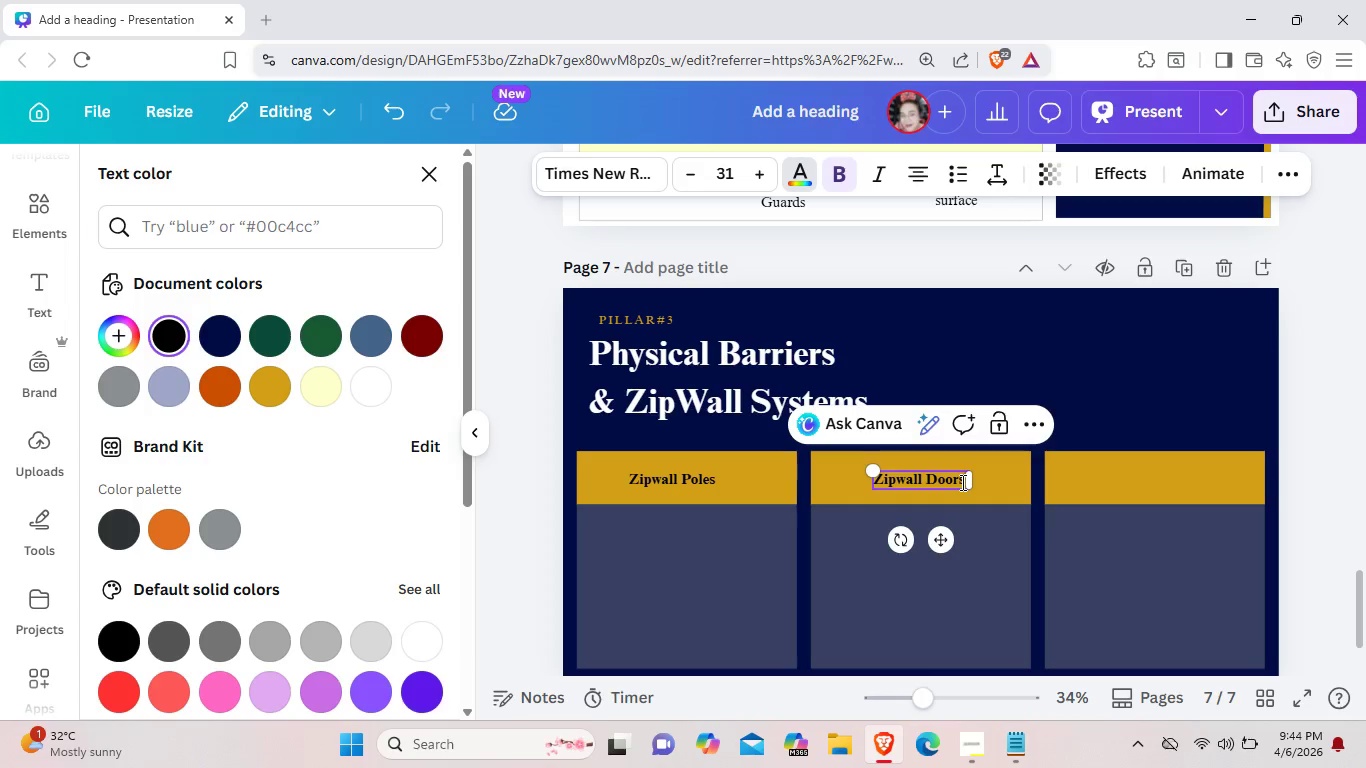 
left_click([1127, 492])
 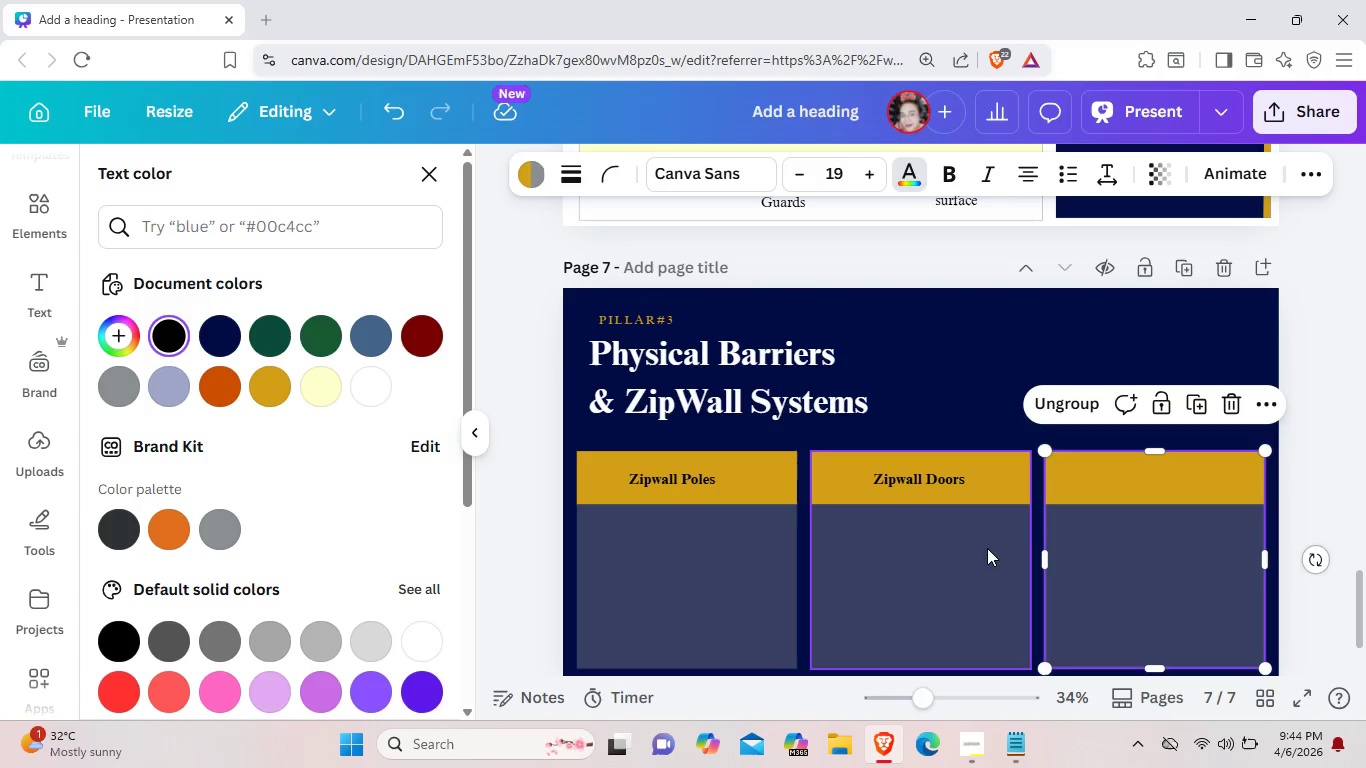 
mouse_move([962, 478])
 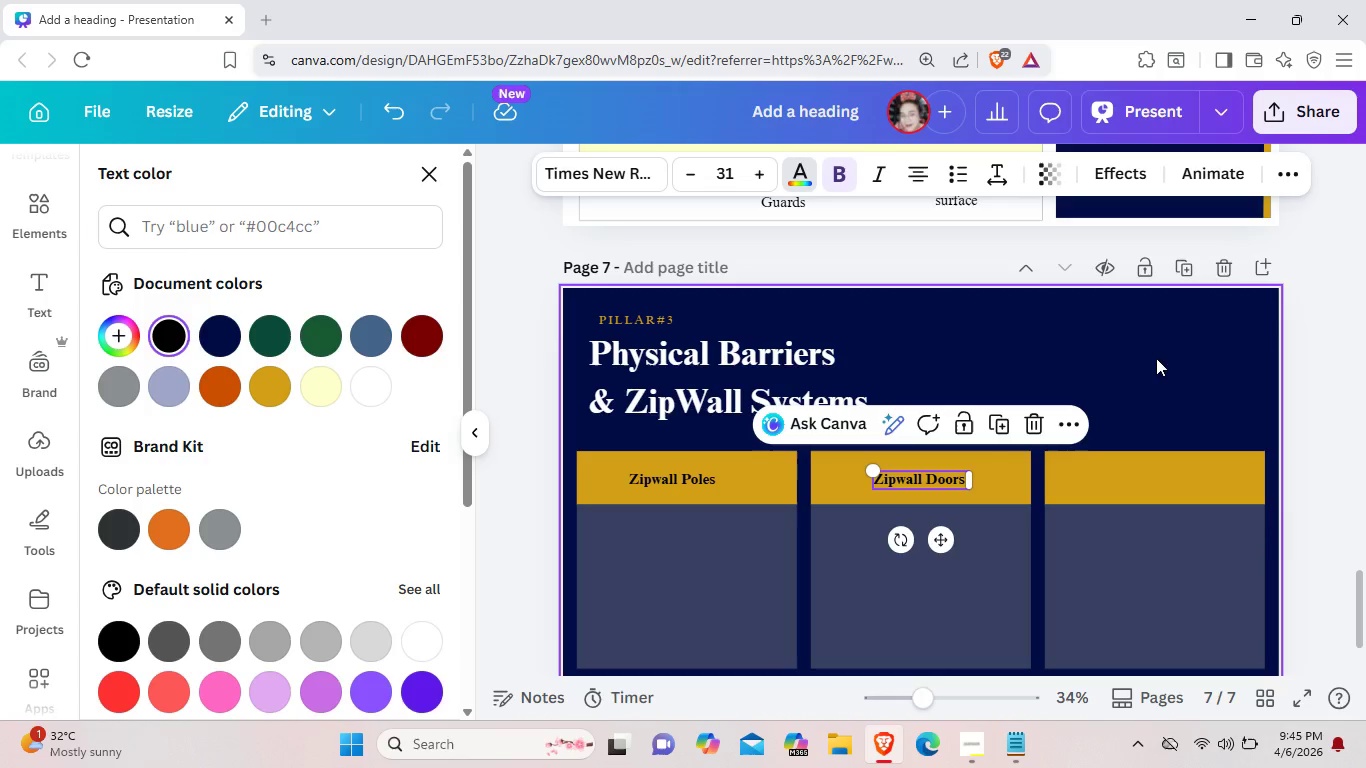 
key(Control+C)
 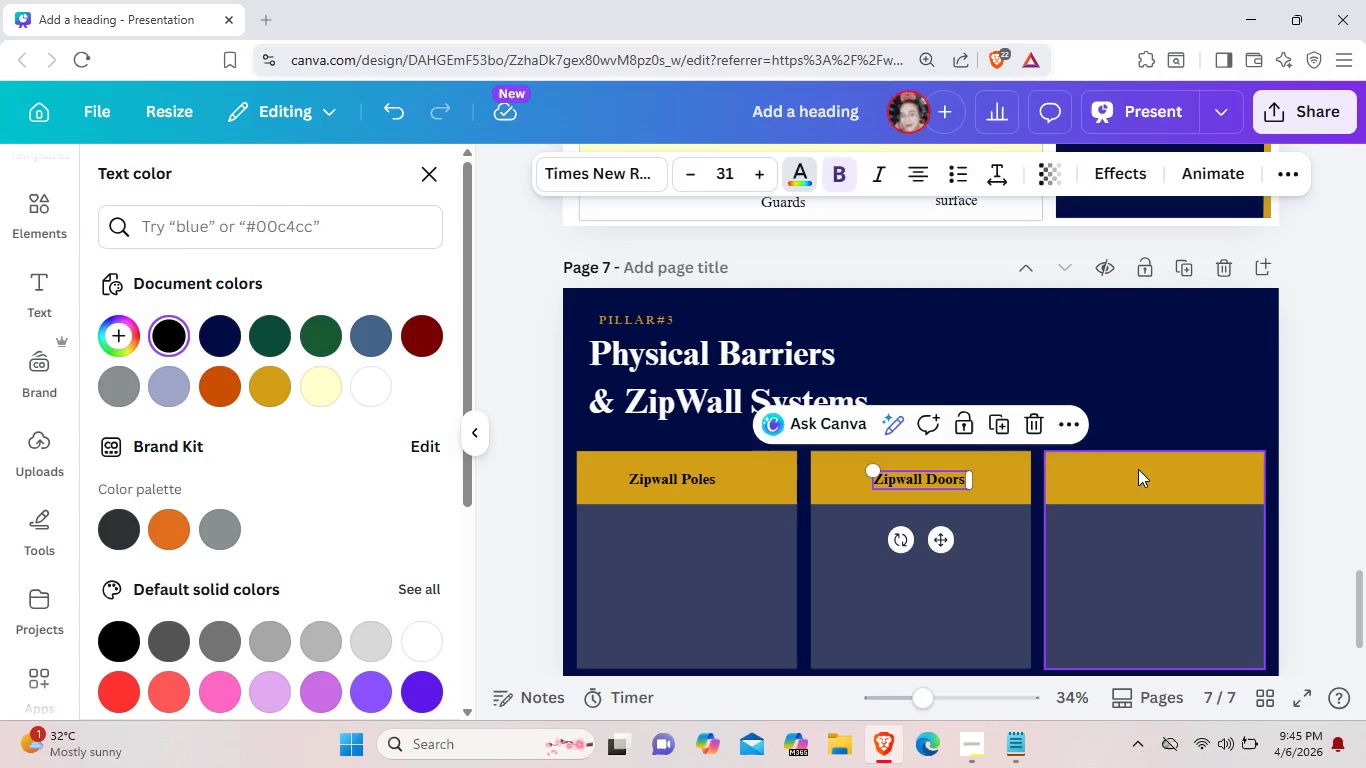 
left_click([1138, 469])
 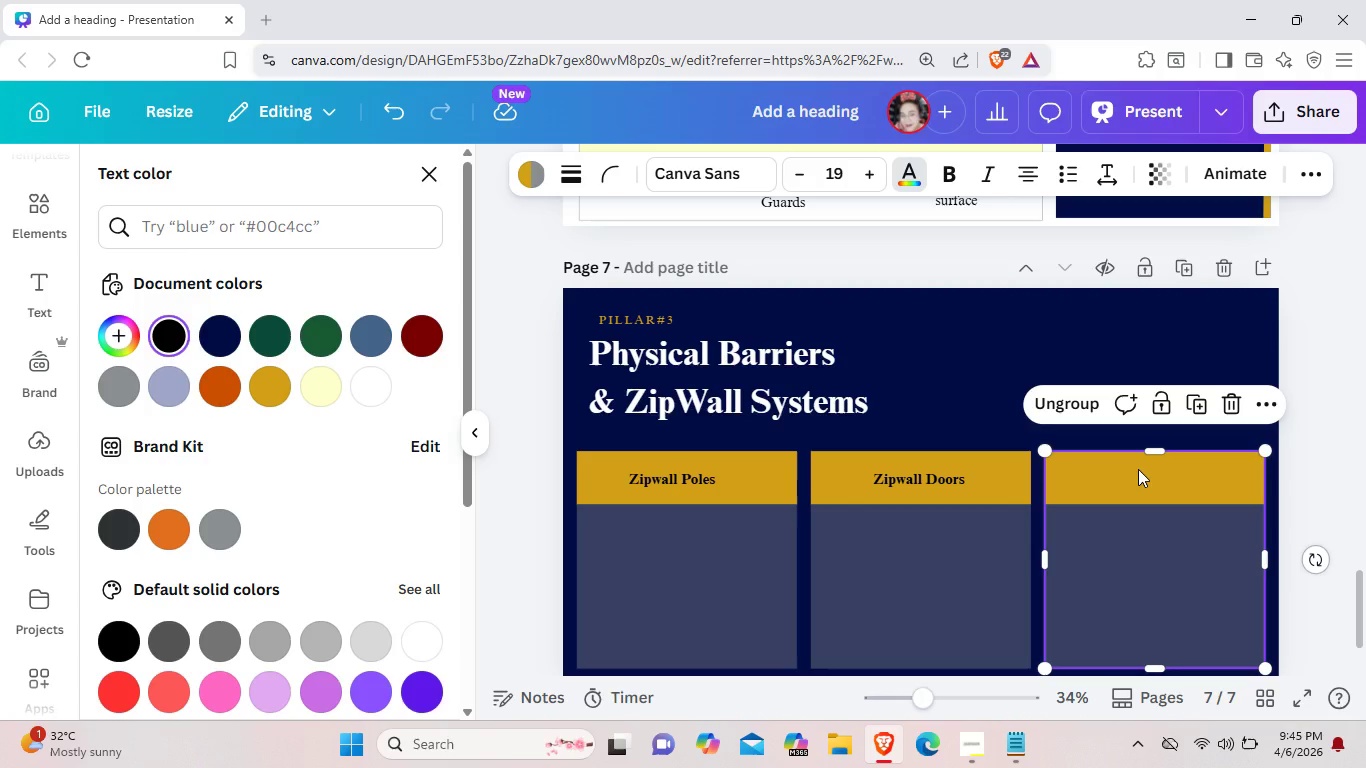 
key(Control+V)
 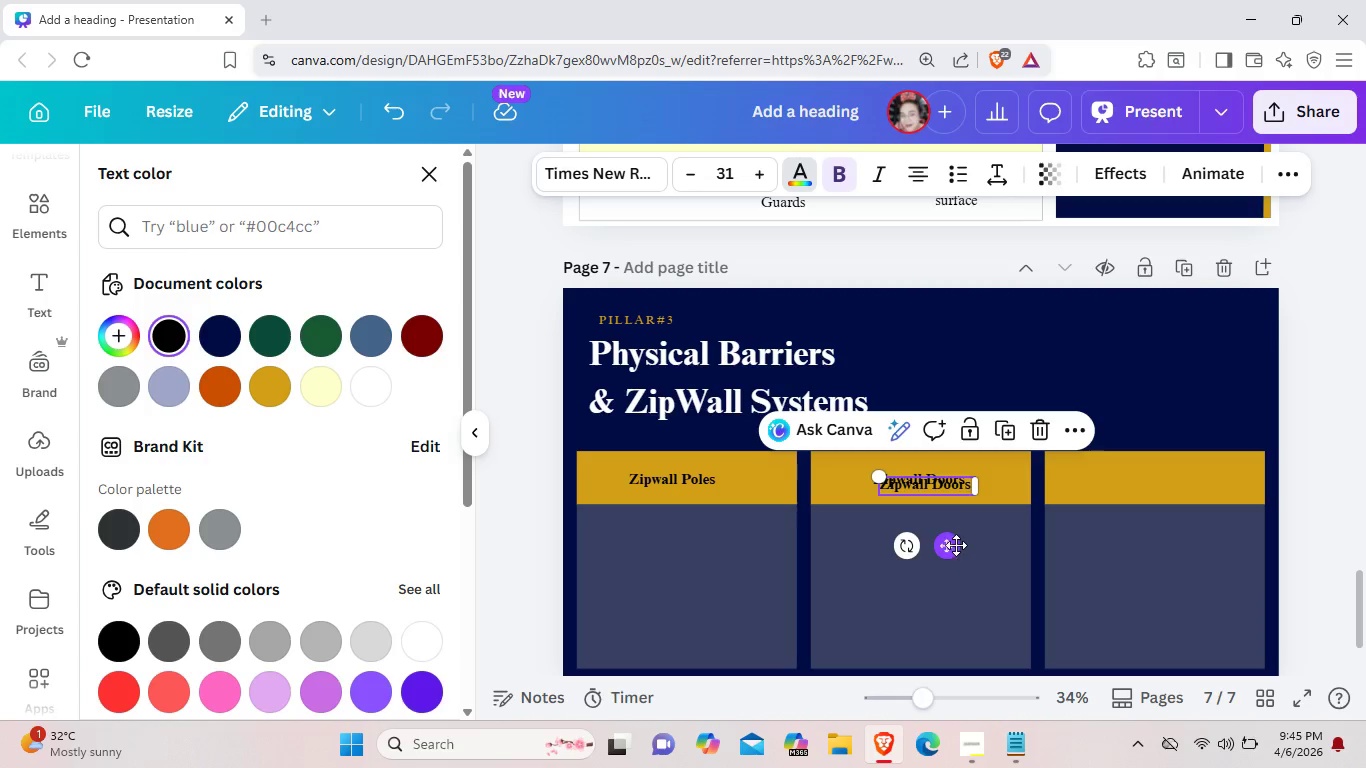 
left_click_drag(start_coordinate=[956, 546], to_coordinate=[1185, 540])
 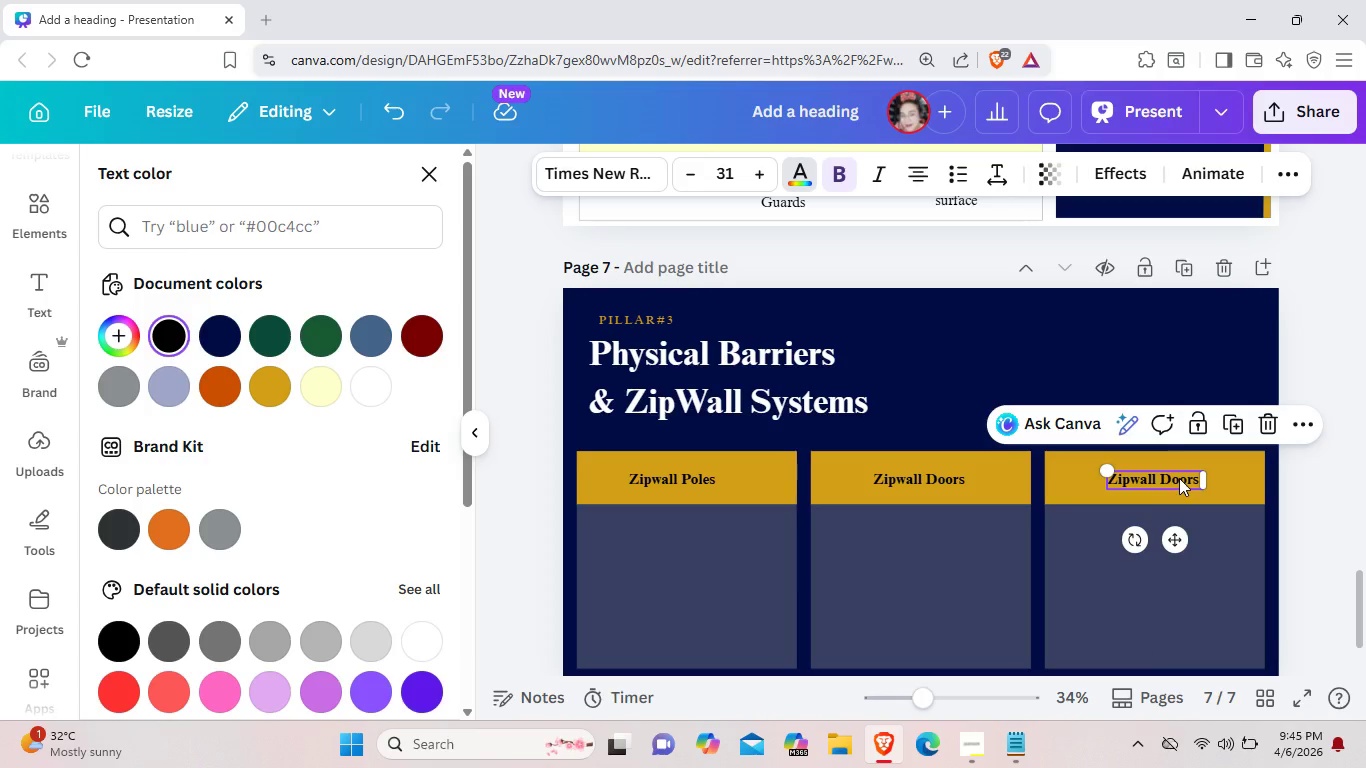 
left_click([1179, 478])
 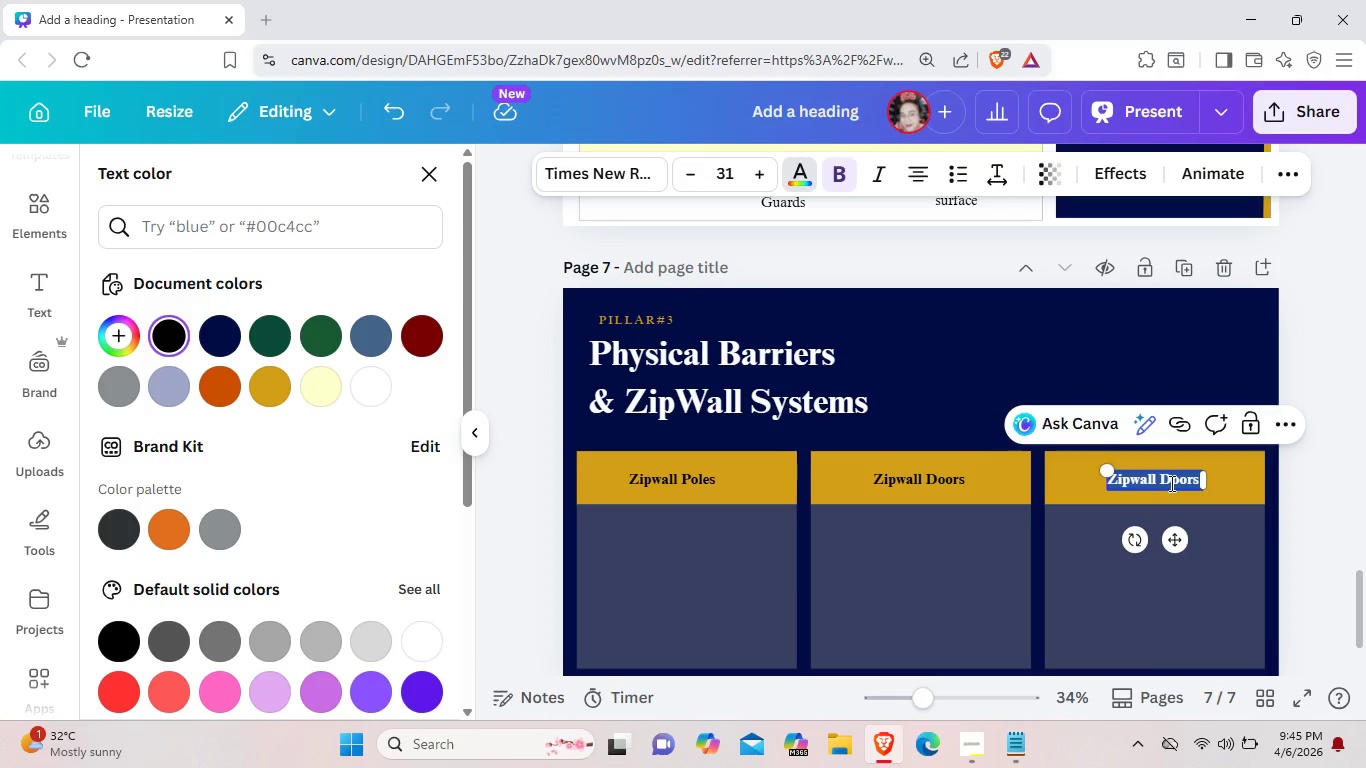 
key(Backspace)
type(HVAC Isolation)
 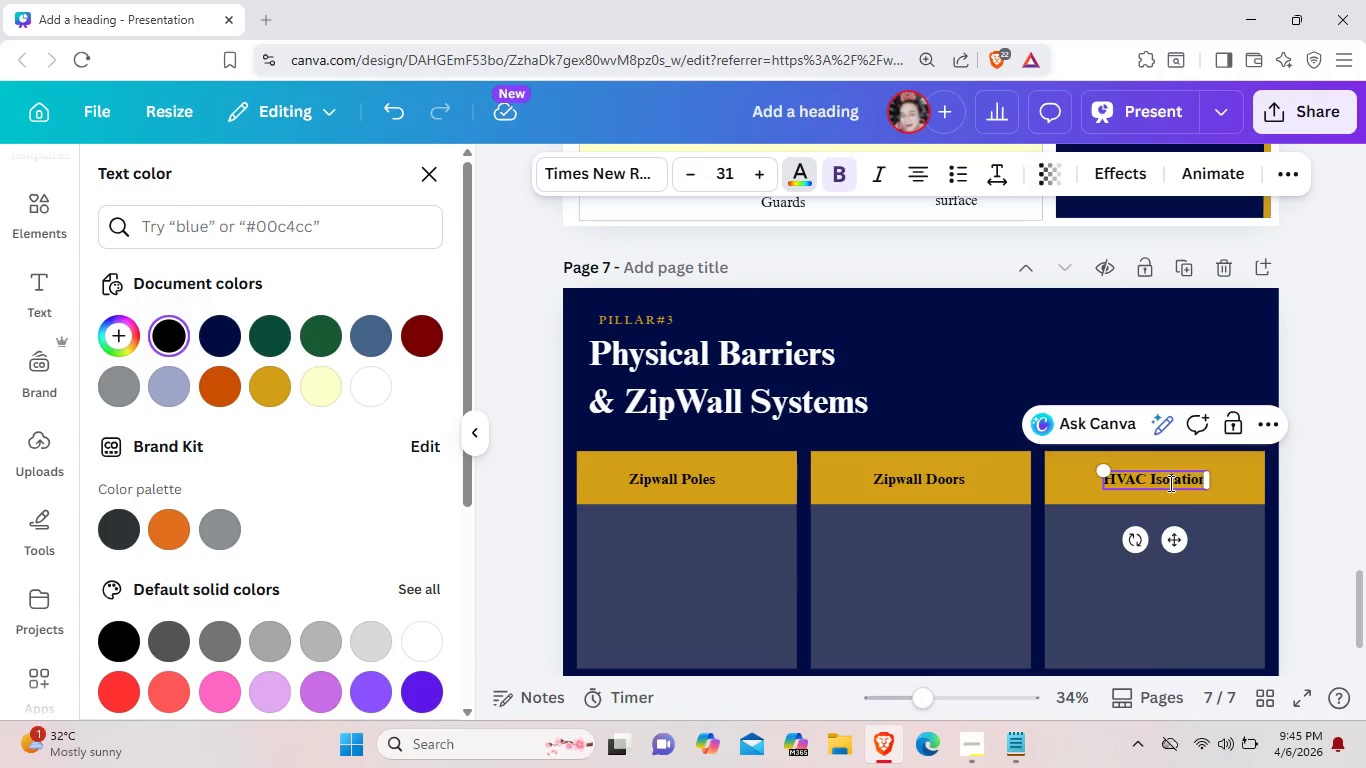 
left_click([1238, 560])
 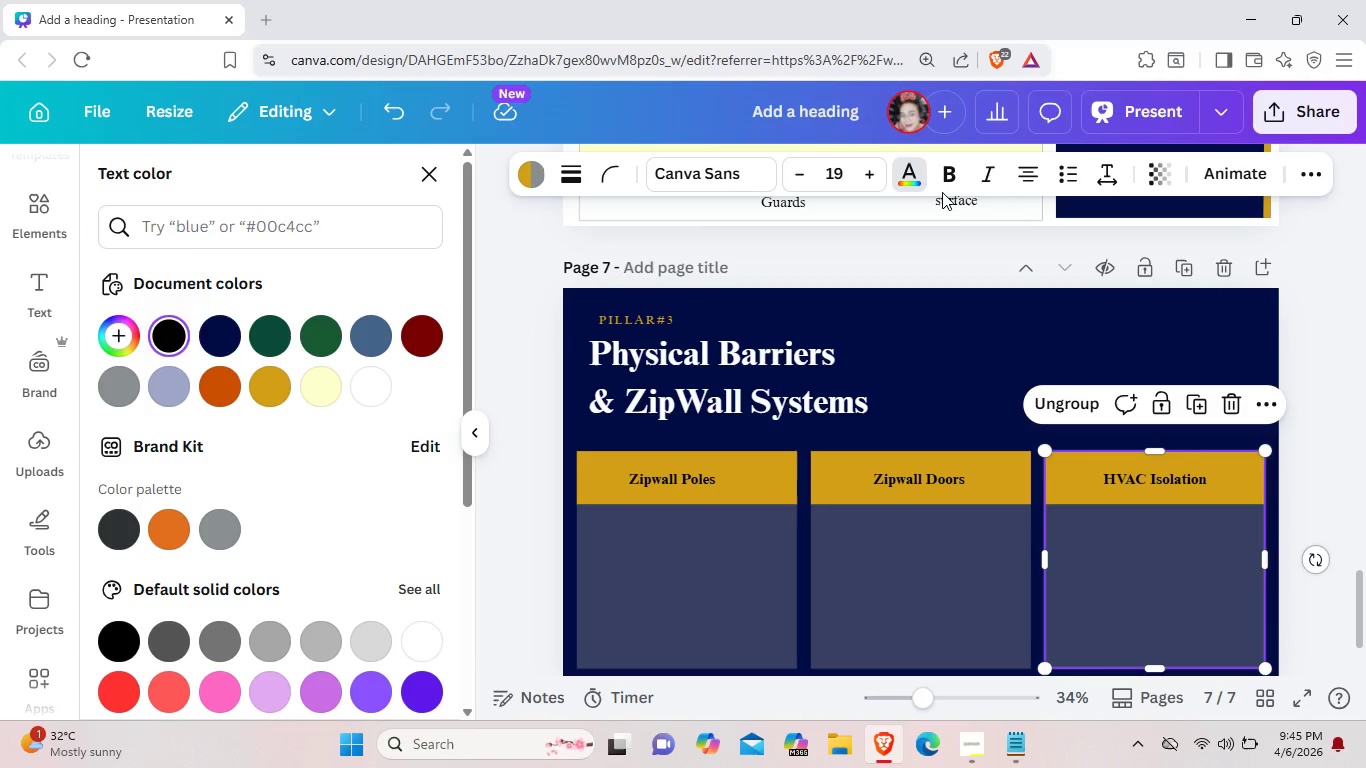 
wait(13.67)
 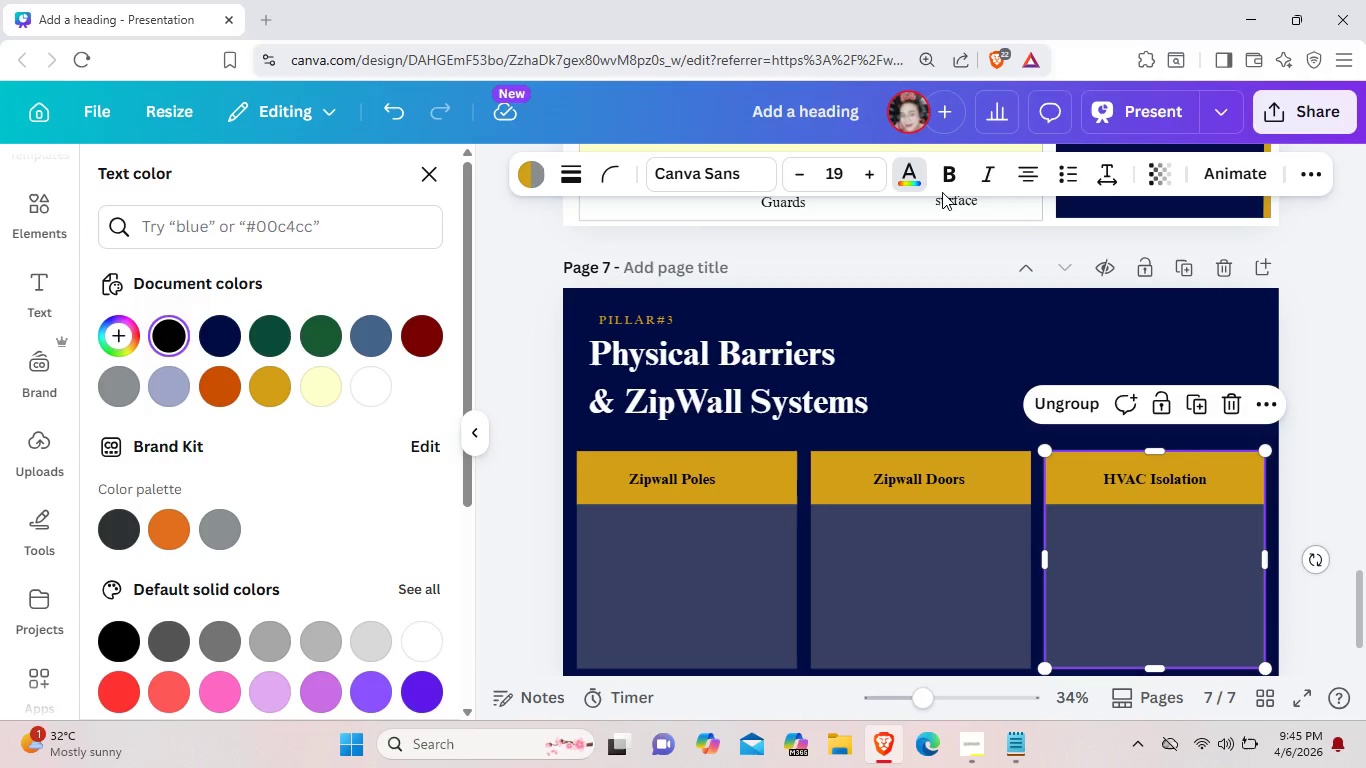 
scroll: coordinate [657, 539], scroll_direction: up, amount: 5.0
 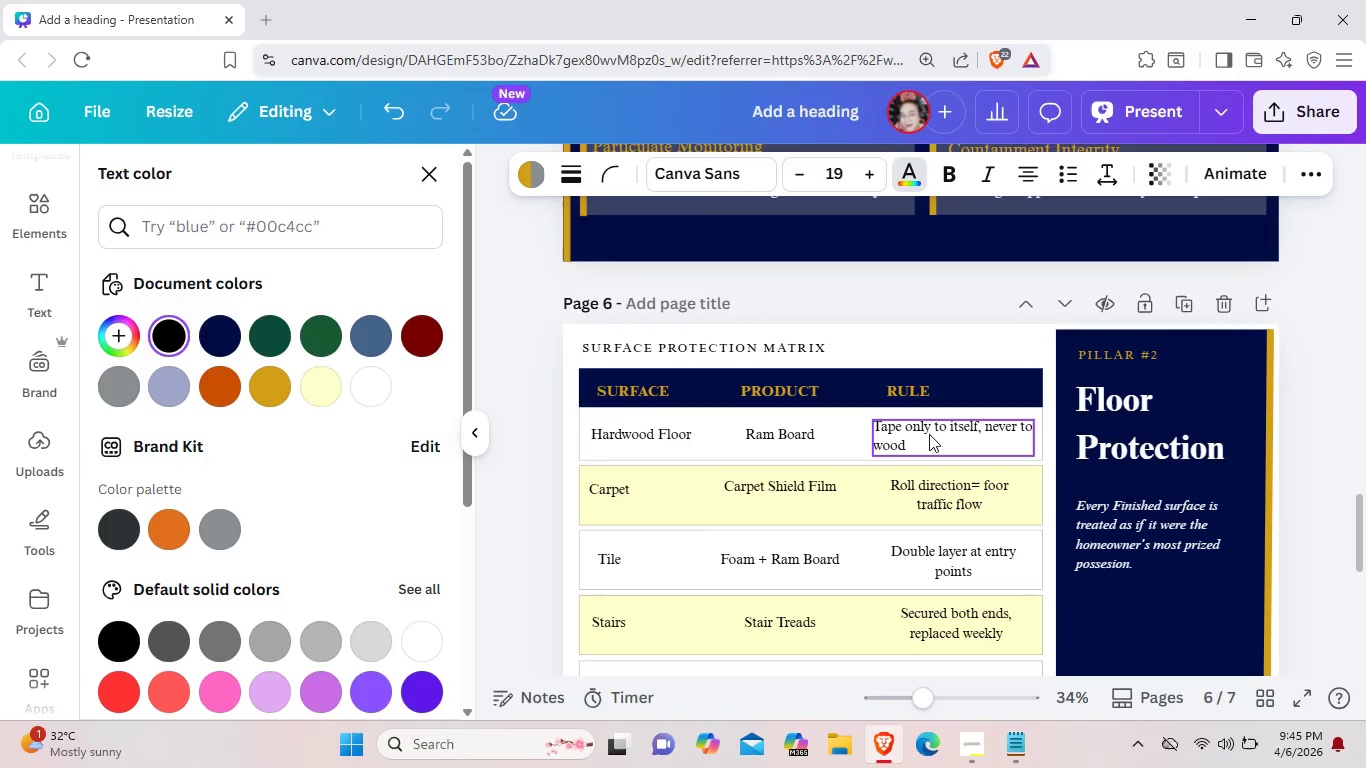 
left_click([929, 434])
 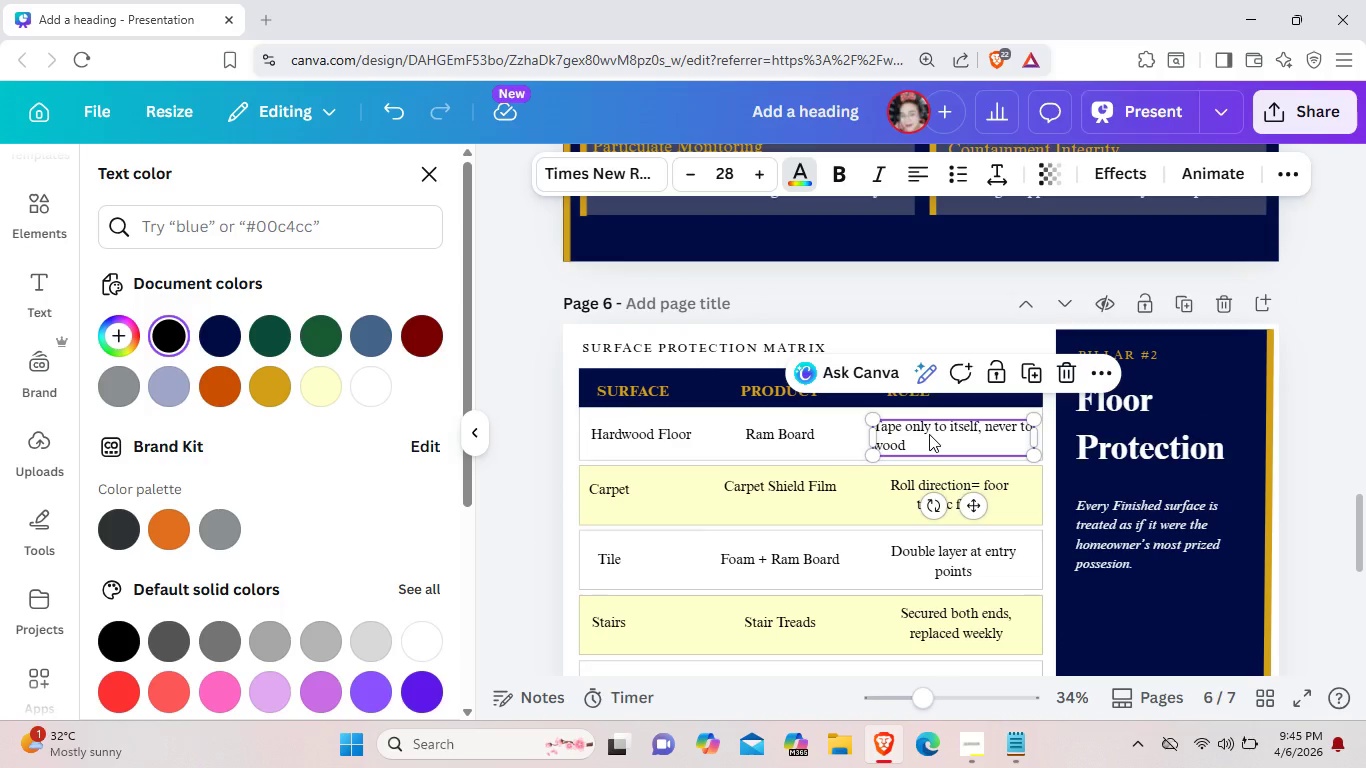 
key(Control+C)
 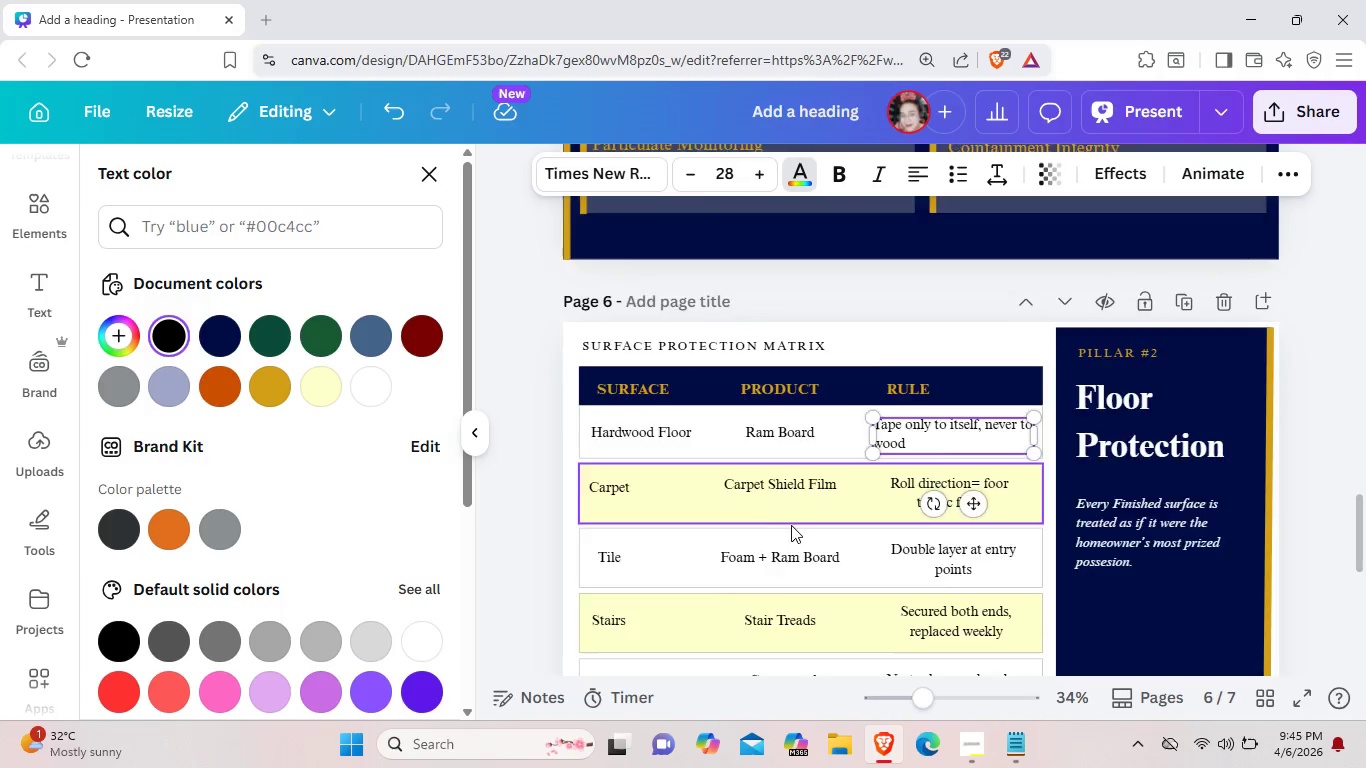 
scroll: coordinate [701, 556], scroll_direction: down, amount: 5.0
 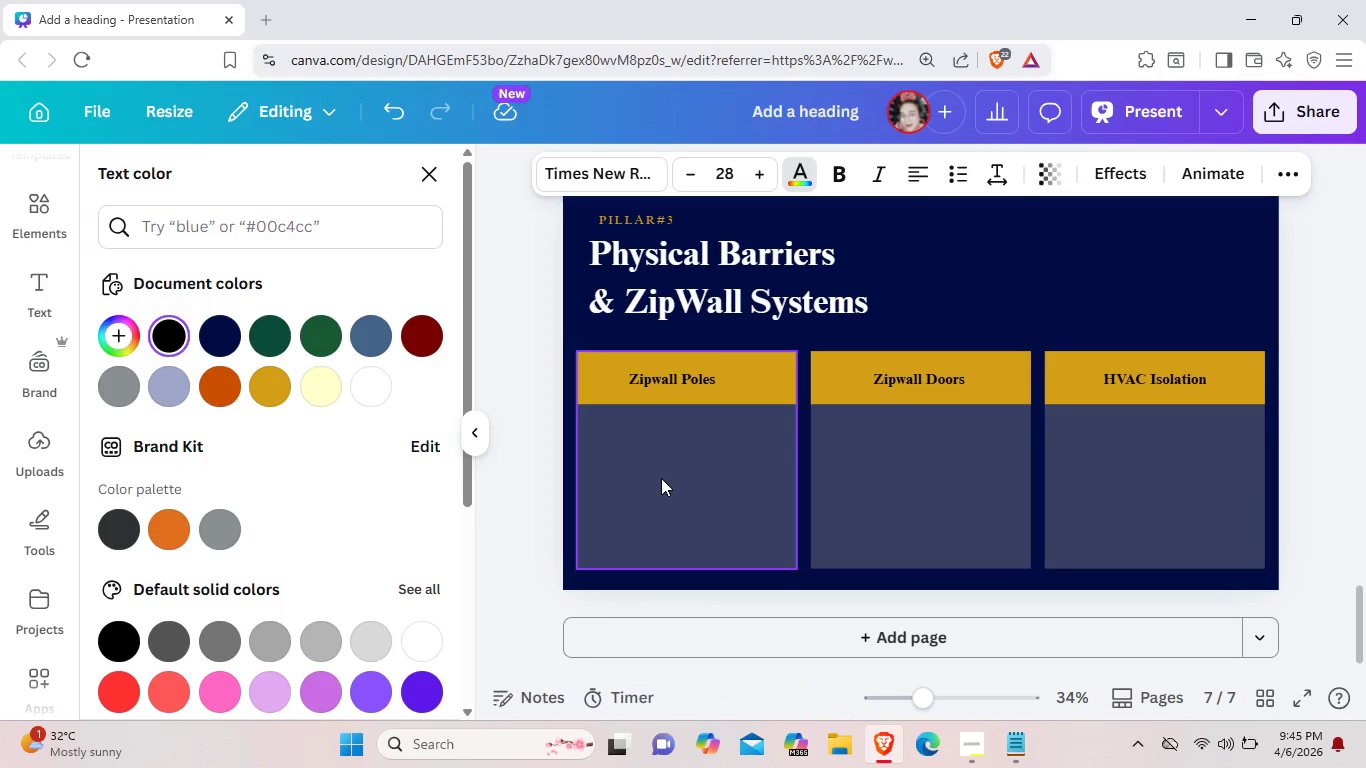 
key(Control+ControlLeft)
 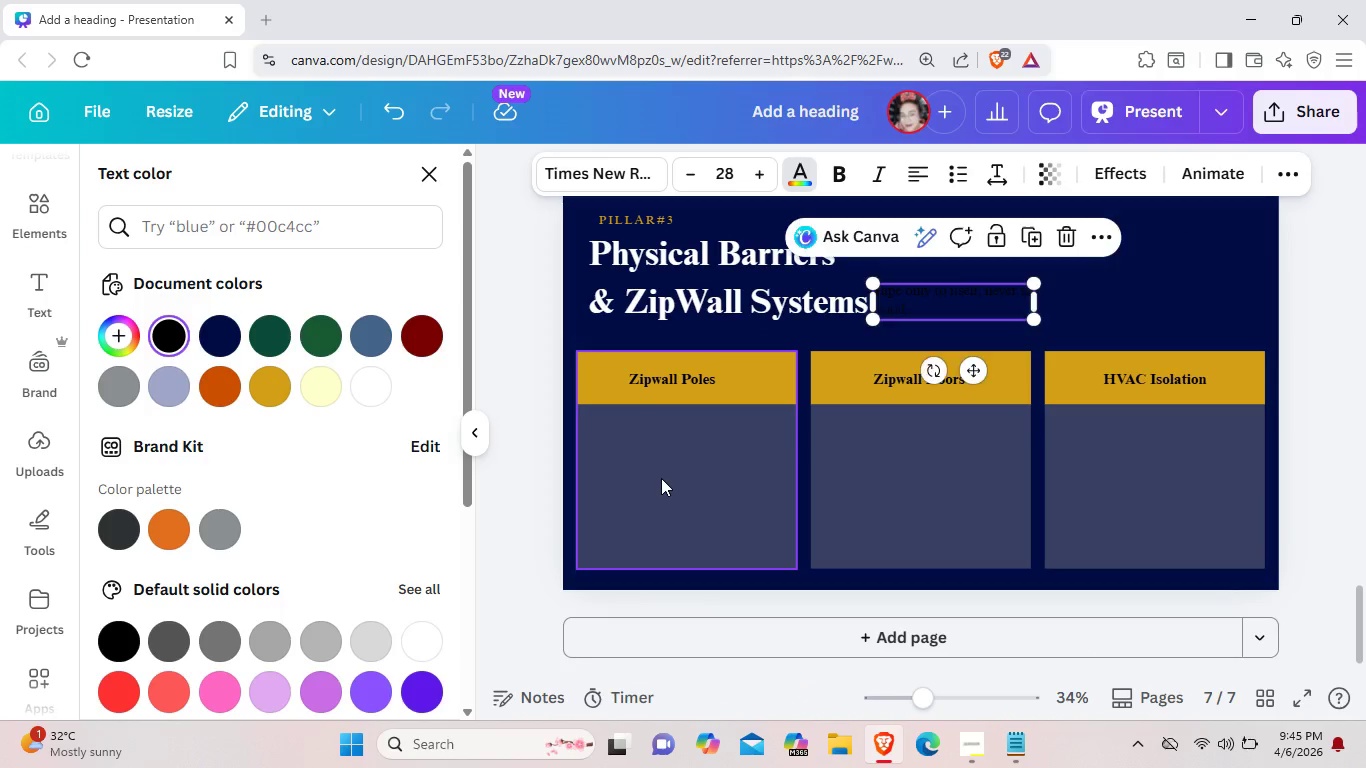 
key(Control+V)
 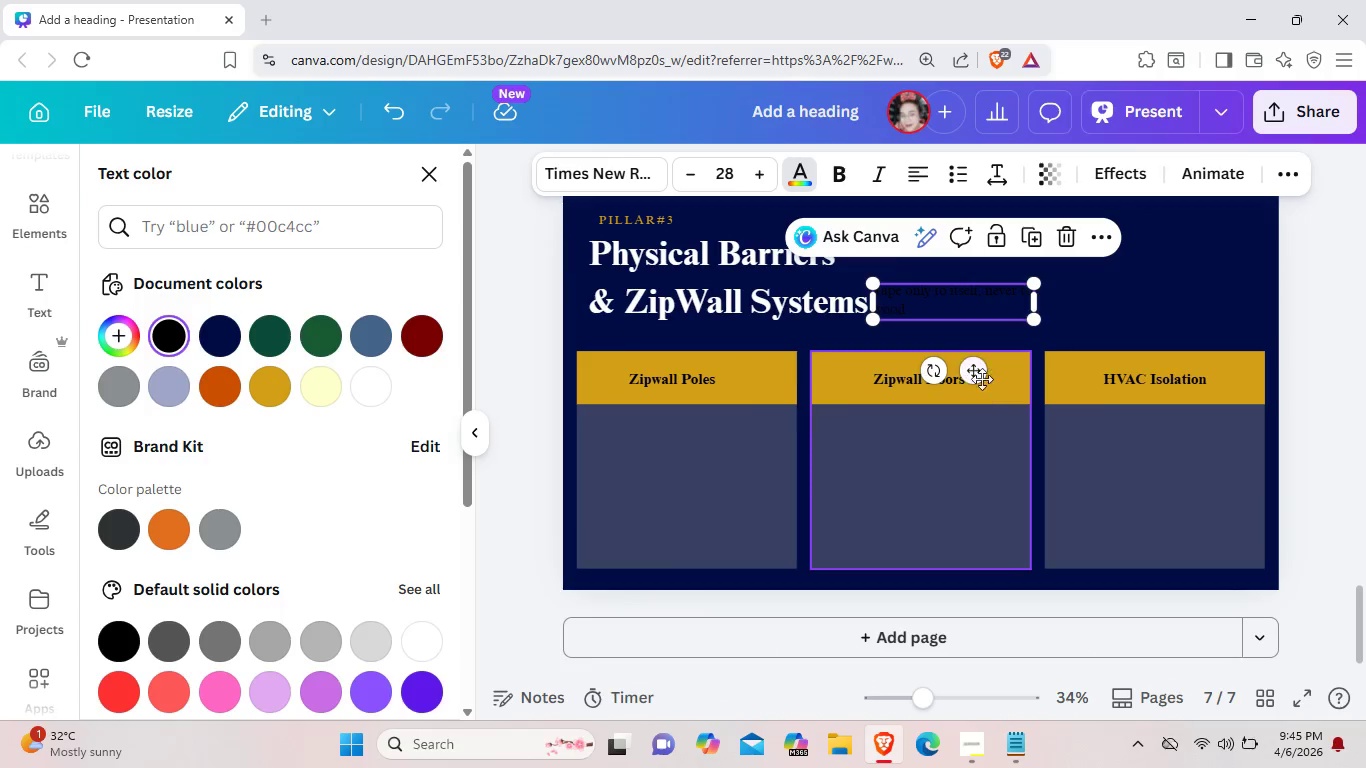 
left_click_drag(start_coordinate=[977, 371], to_coordinate=[716, 506])
 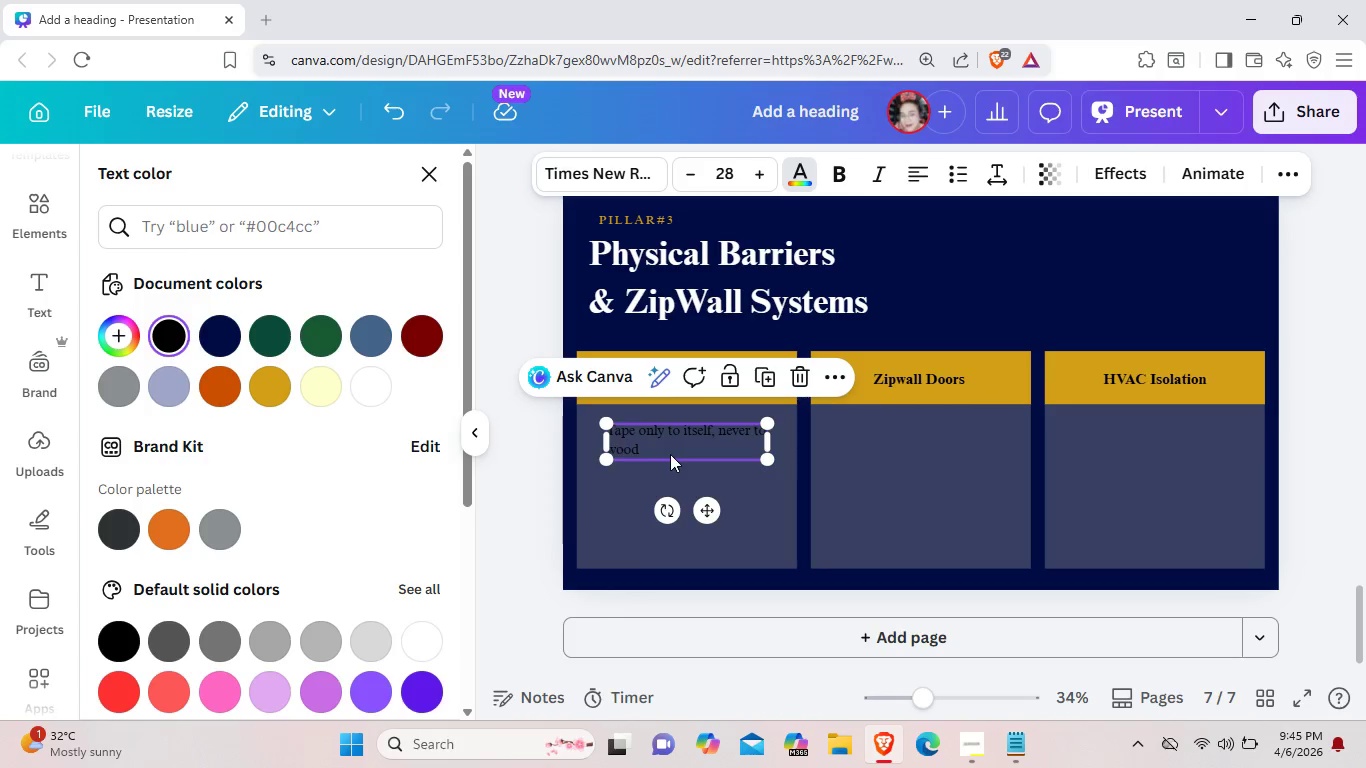 
left_click([670, 454])
 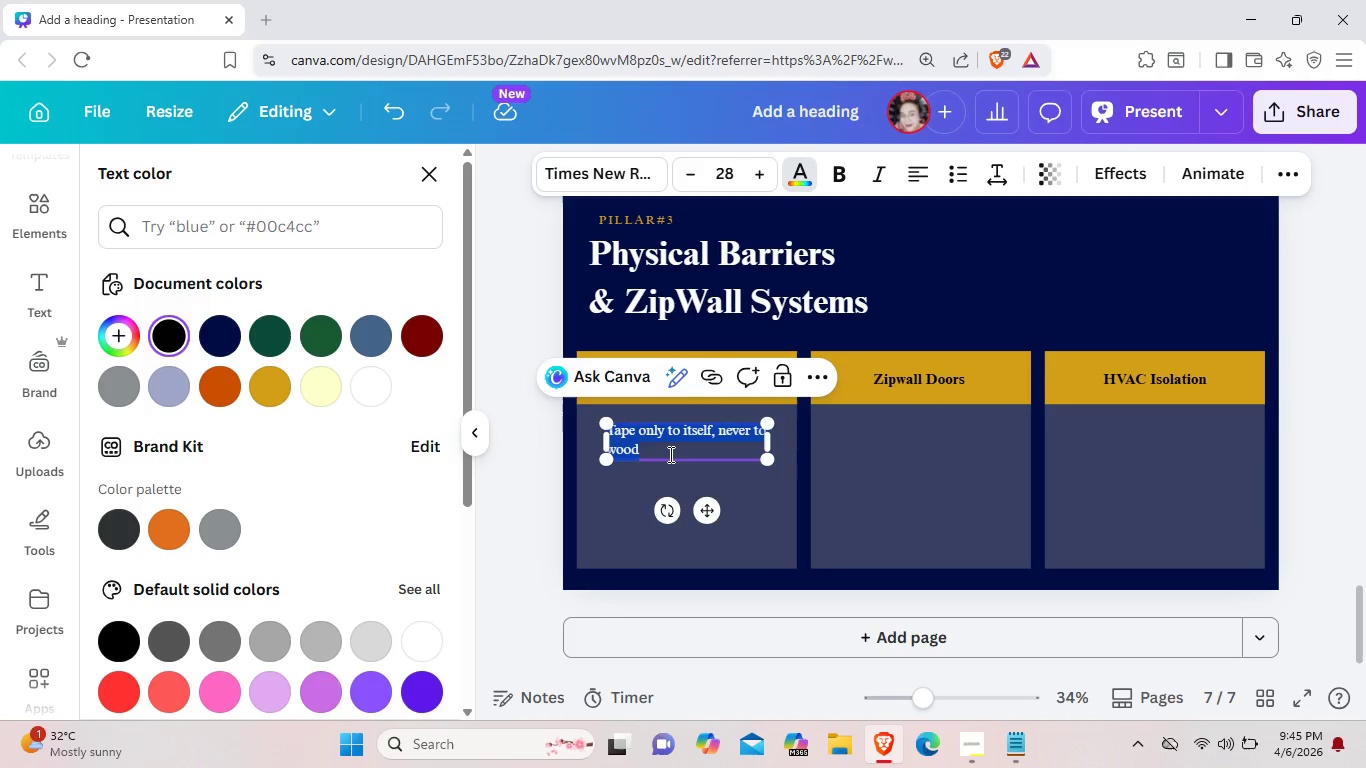 
wait(12.42)
 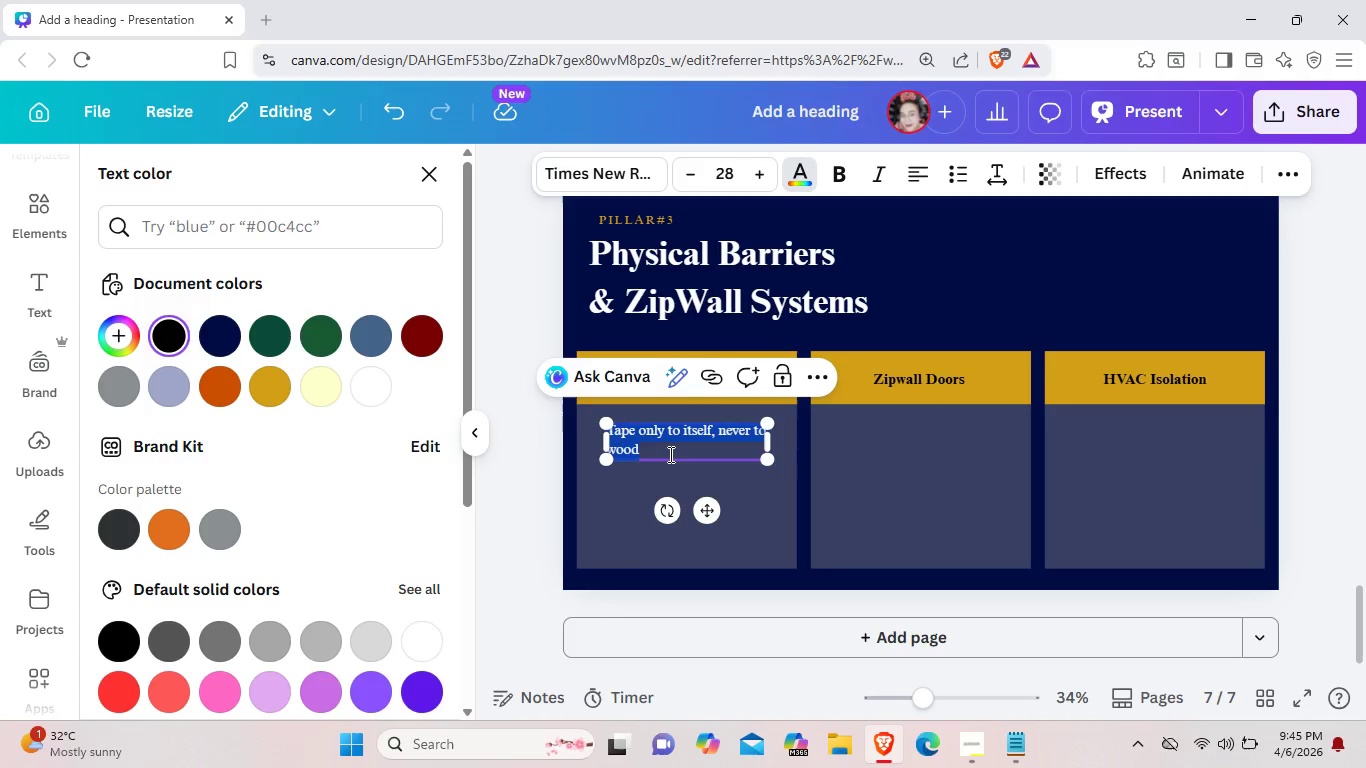 
key(Backspace)
type(Floor)
 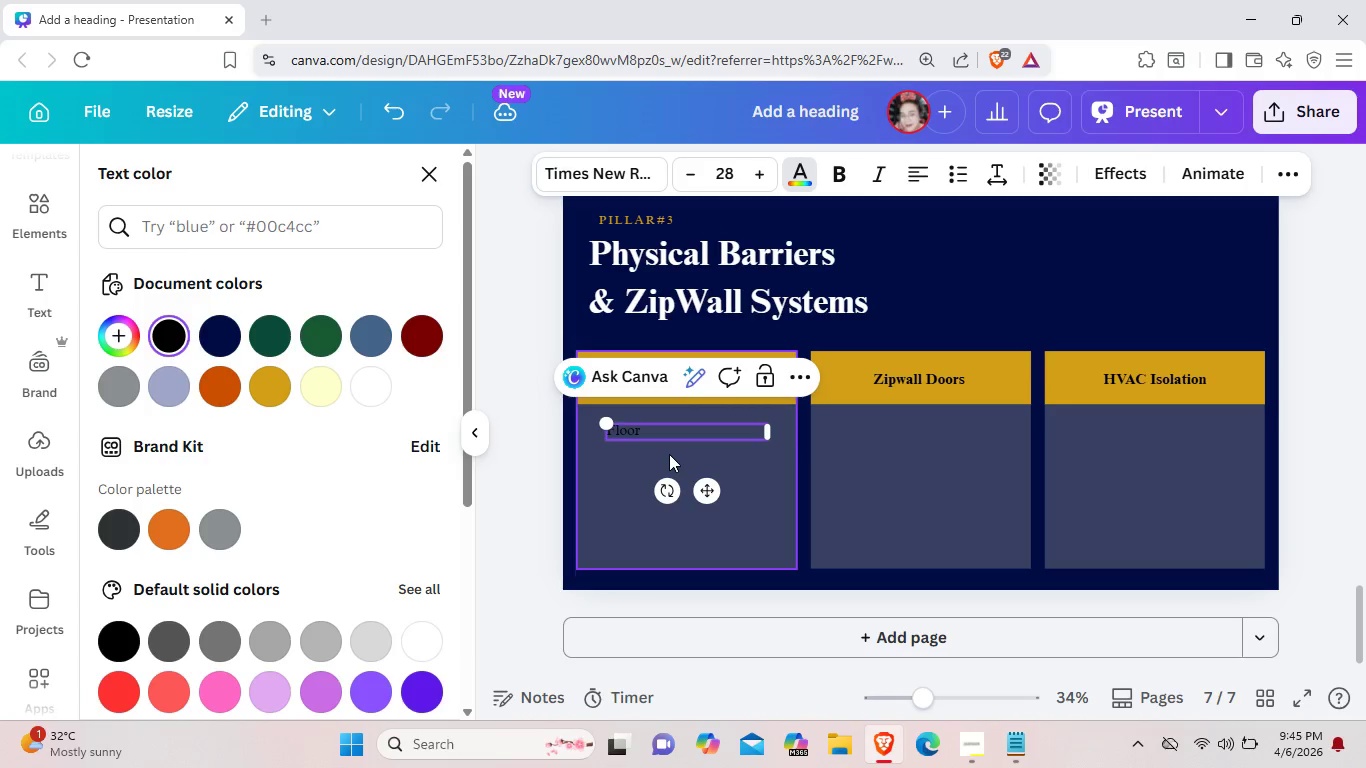 
type( to C)
key(Backspace)
type(ceiling apring)
key(Backspace)
key(Backspace)
key(Backspace)
key(Backspace)
key(Backspace)
key(Backspace)
type(spring tn)
key(Backspace)
type(ension)
 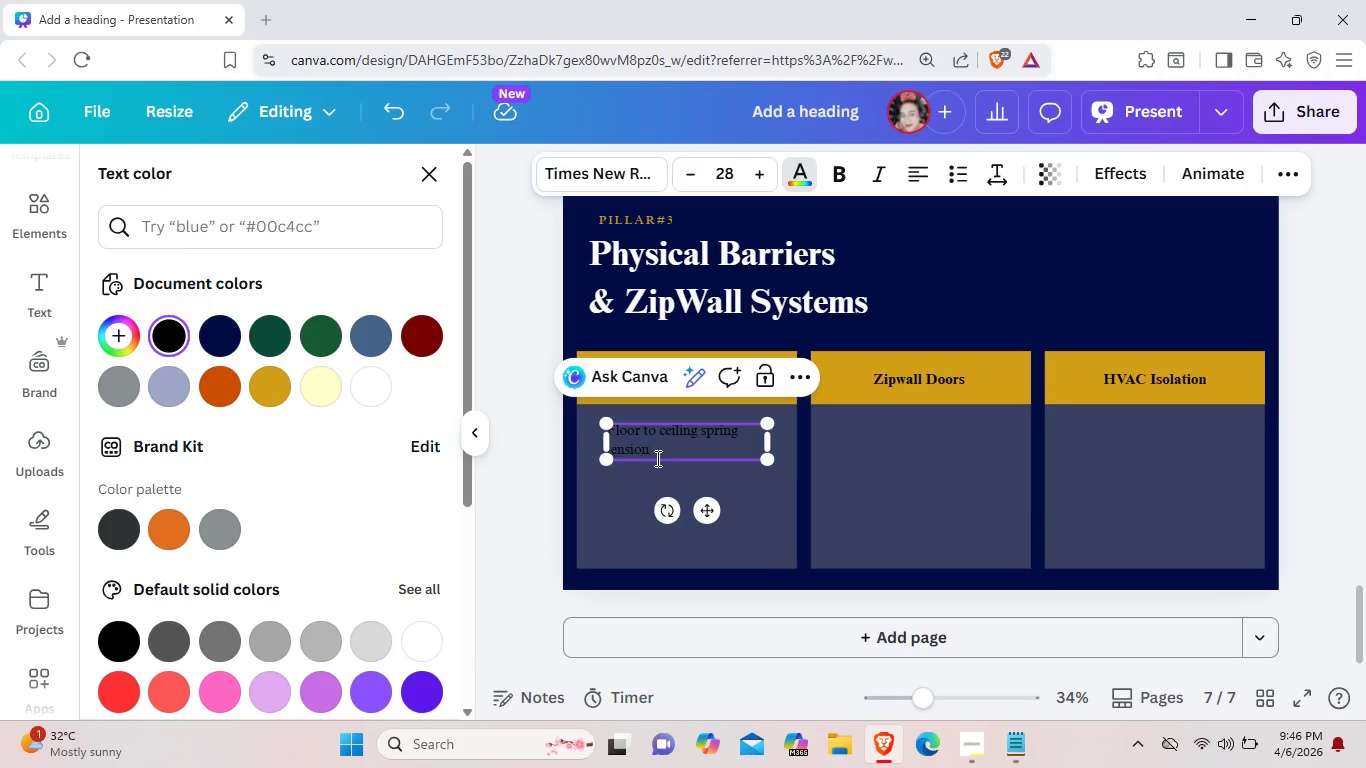 
wait(5.48)
 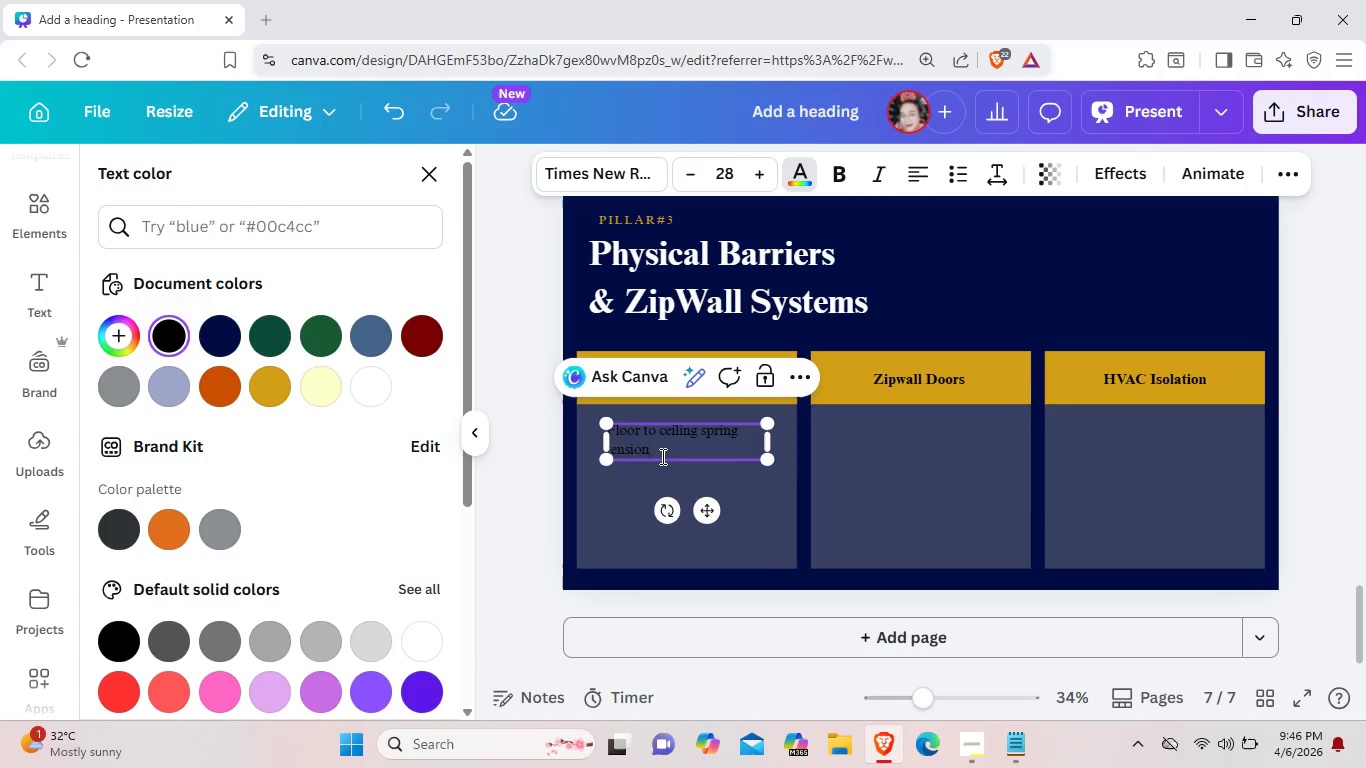 
type( No)
key(Backspace)
key(Backspace)
type(no hardware)
 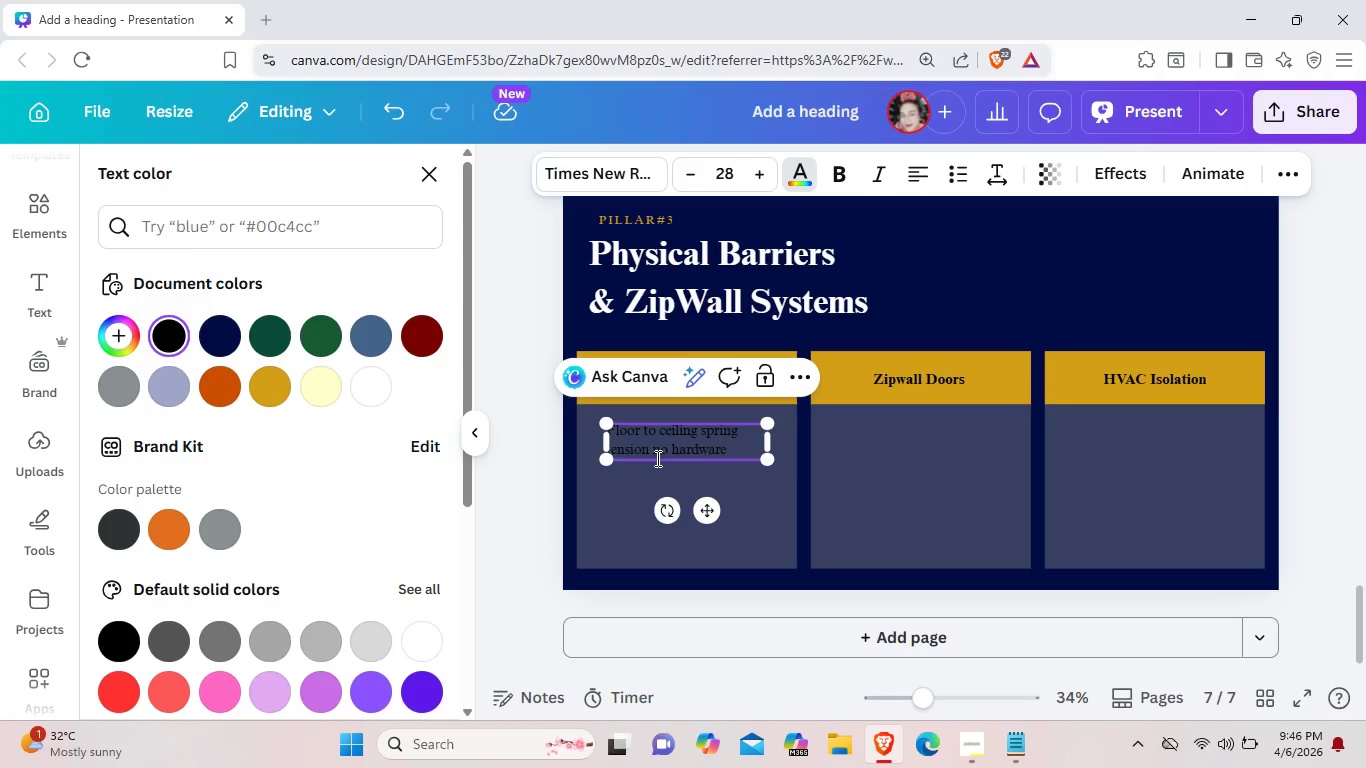 
key(Space)
 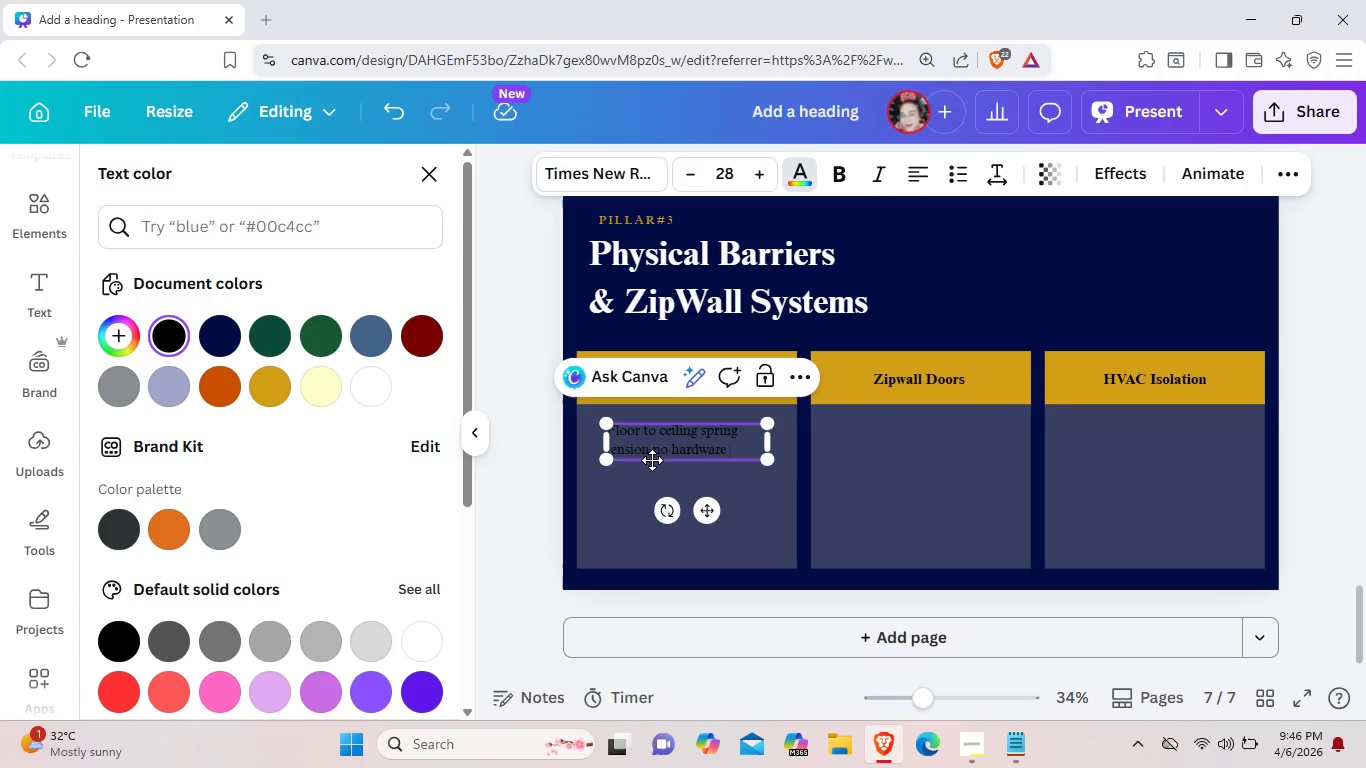 
type(into walls.)
 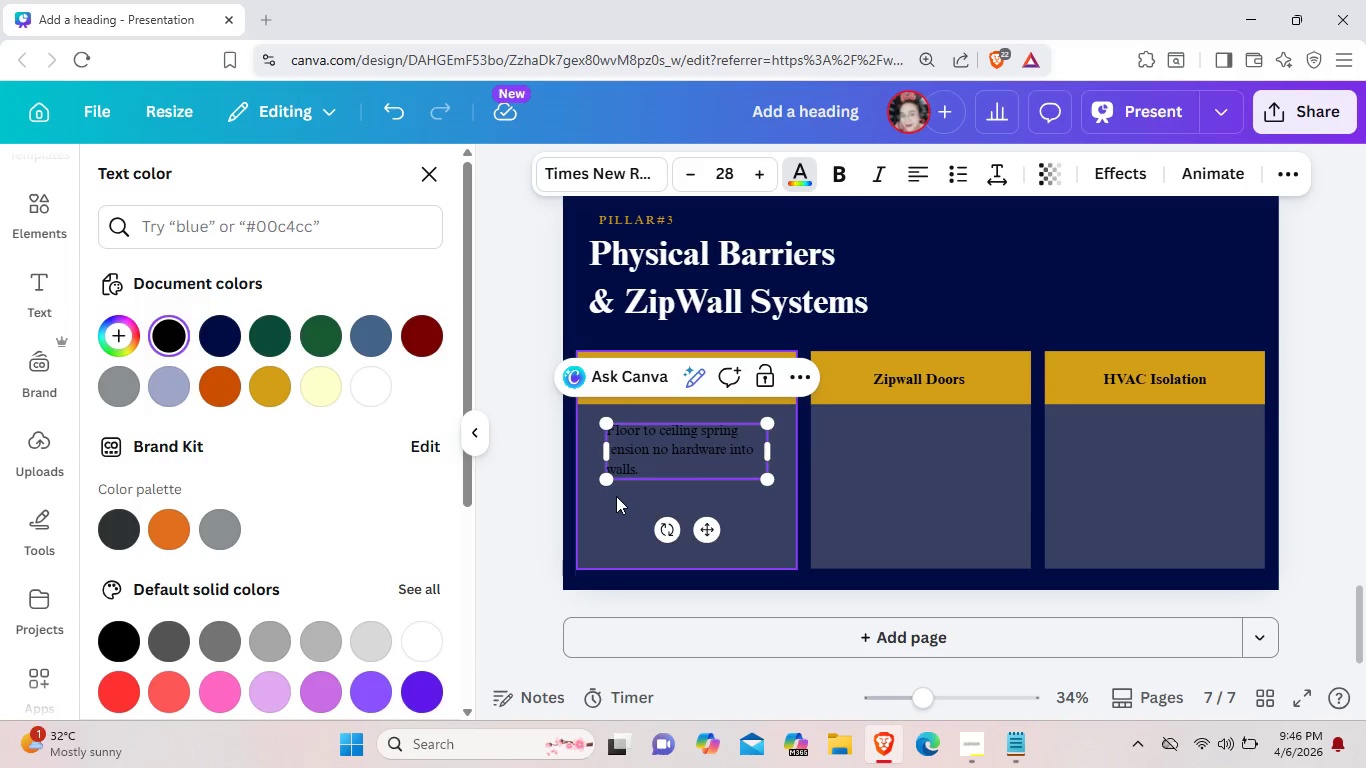 
wait(9.86)
 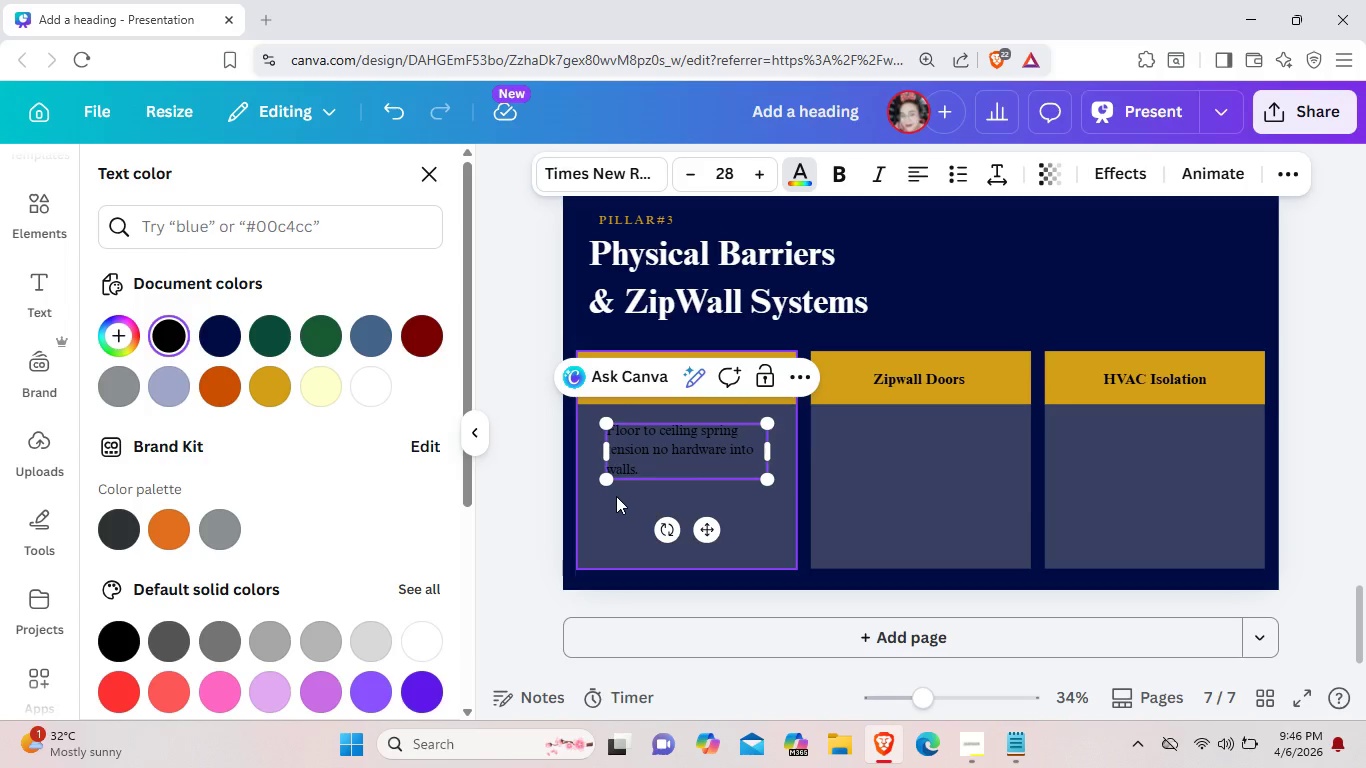 
left_click([888, 484])
 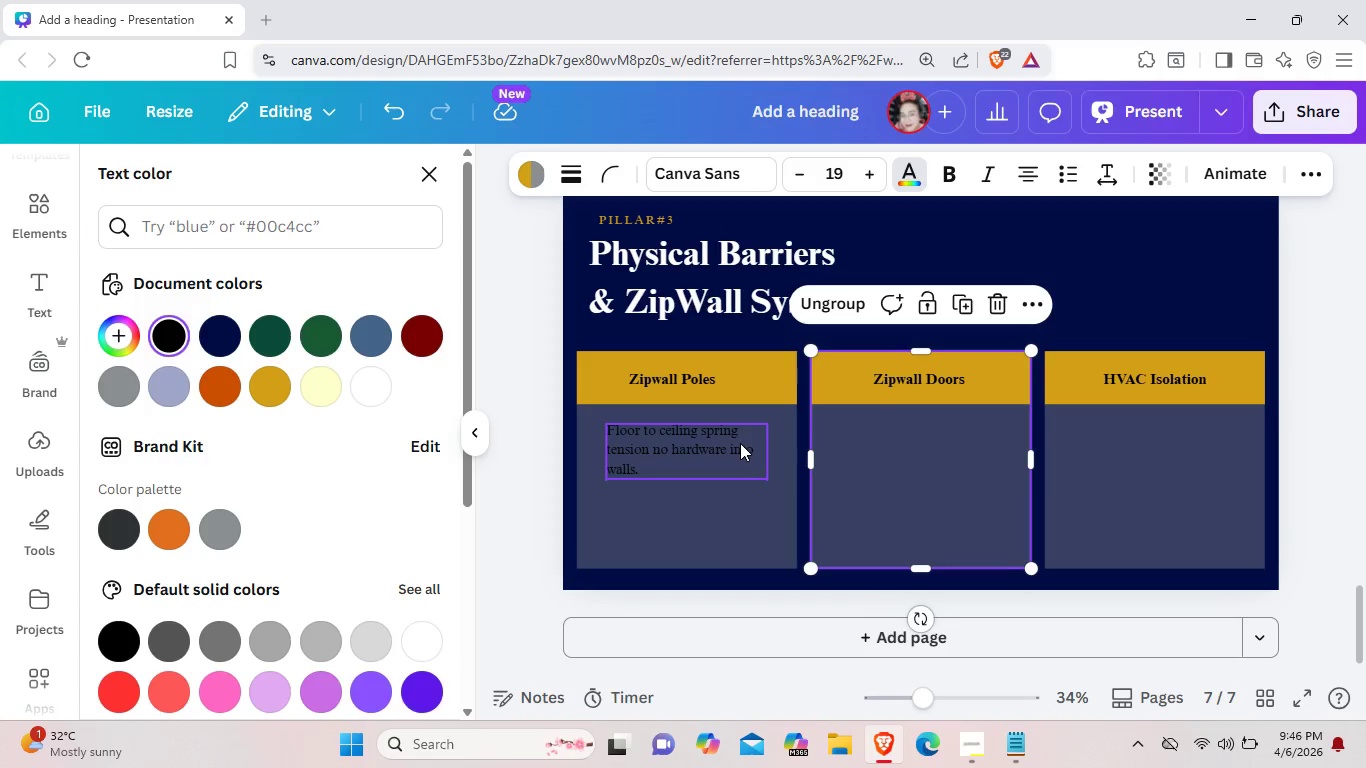 
left_click_drag(start_coordinate=[740, 443], to_coordinate=[732, 441])
 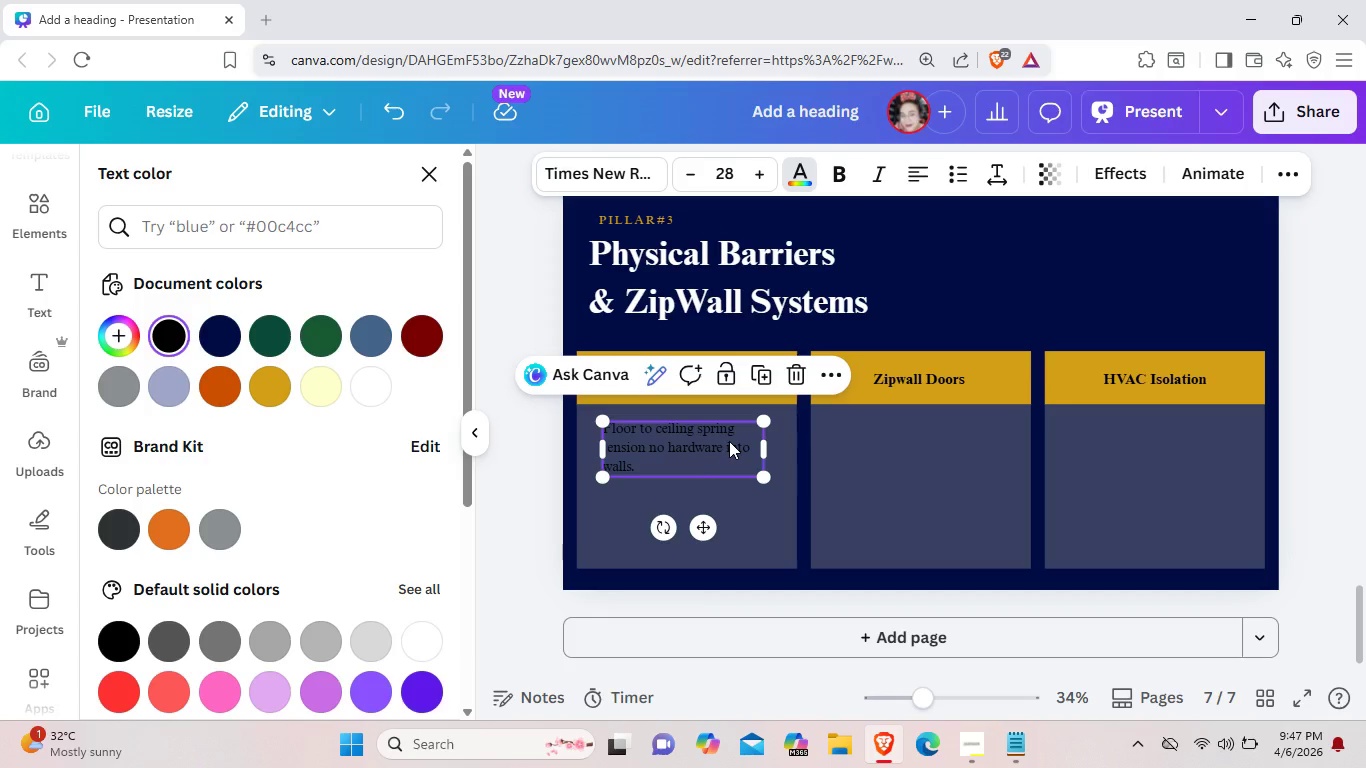 
wait(20.95)
 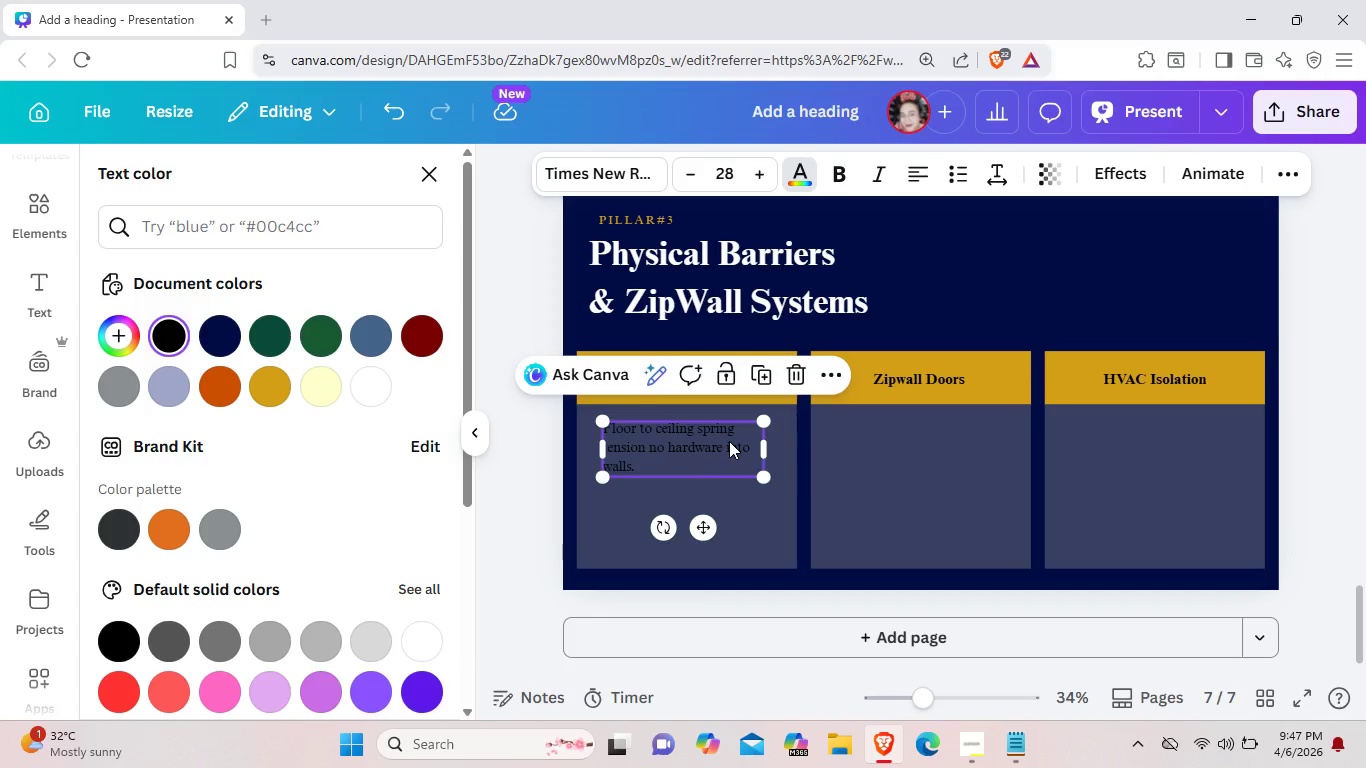 
left_click_drag(start_coordinate=[766, 444], to_coordinate=[784, 442])
 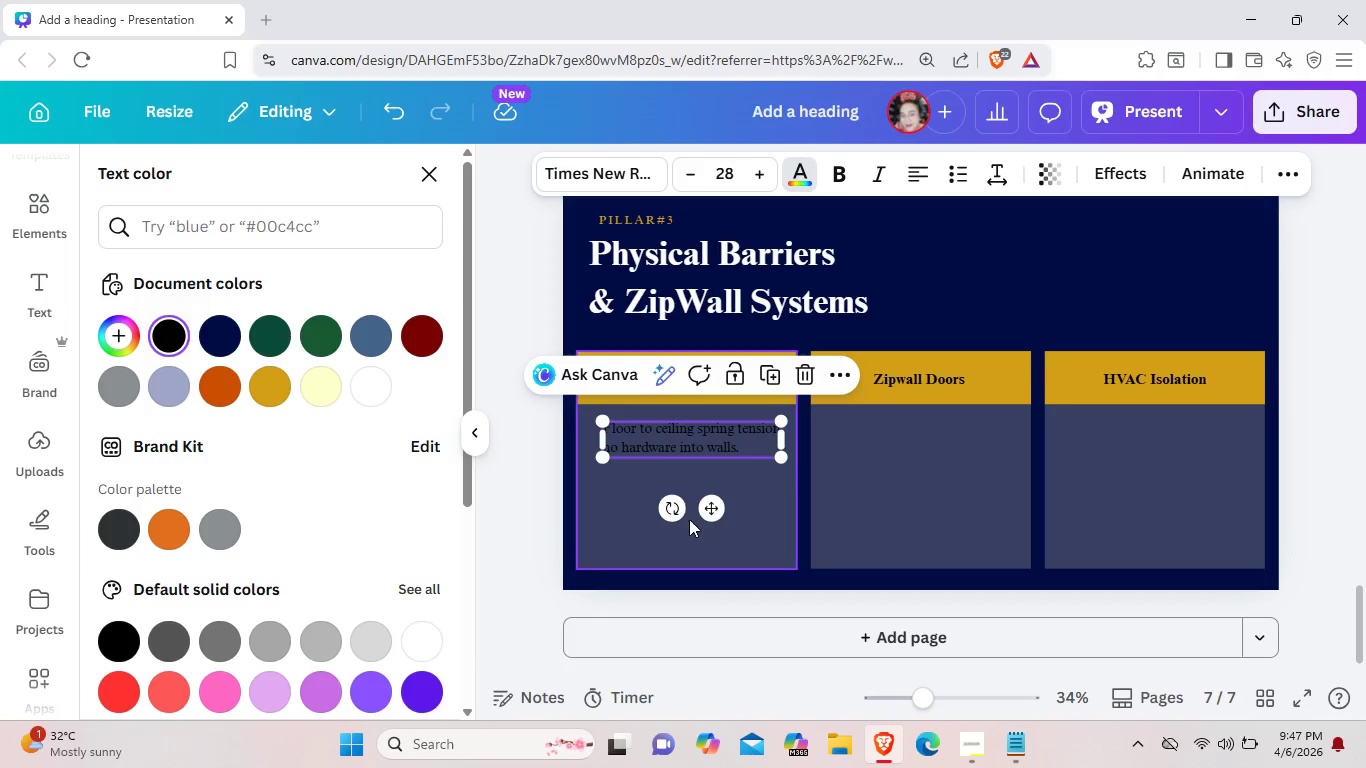 
left_click_drag(start_coordinate=[714, 513], to_coordinate=[701, 508])
 